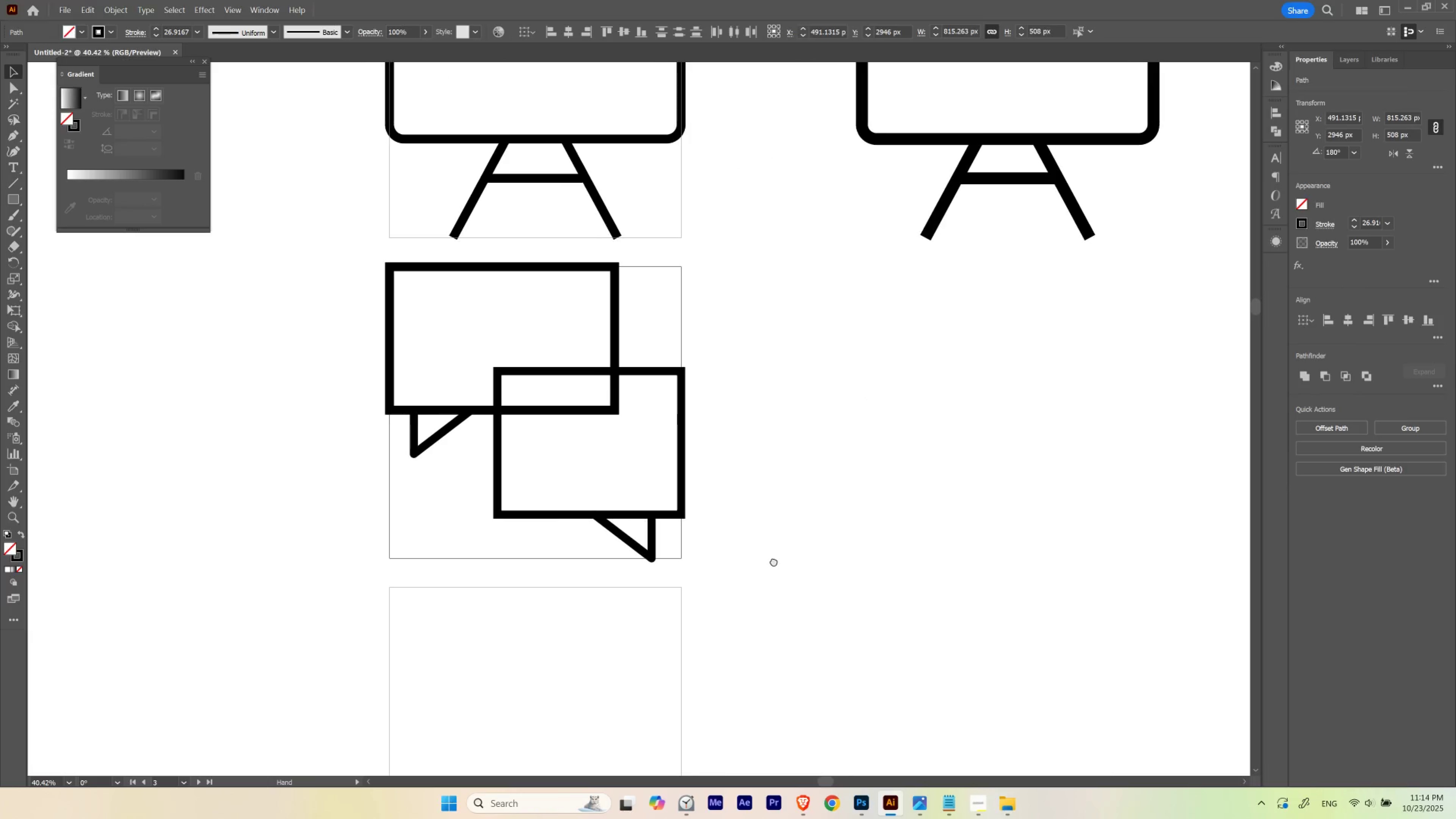 
left_click_drag(start_coordinate=[896, 587], to_coordinate=[774, 561])
 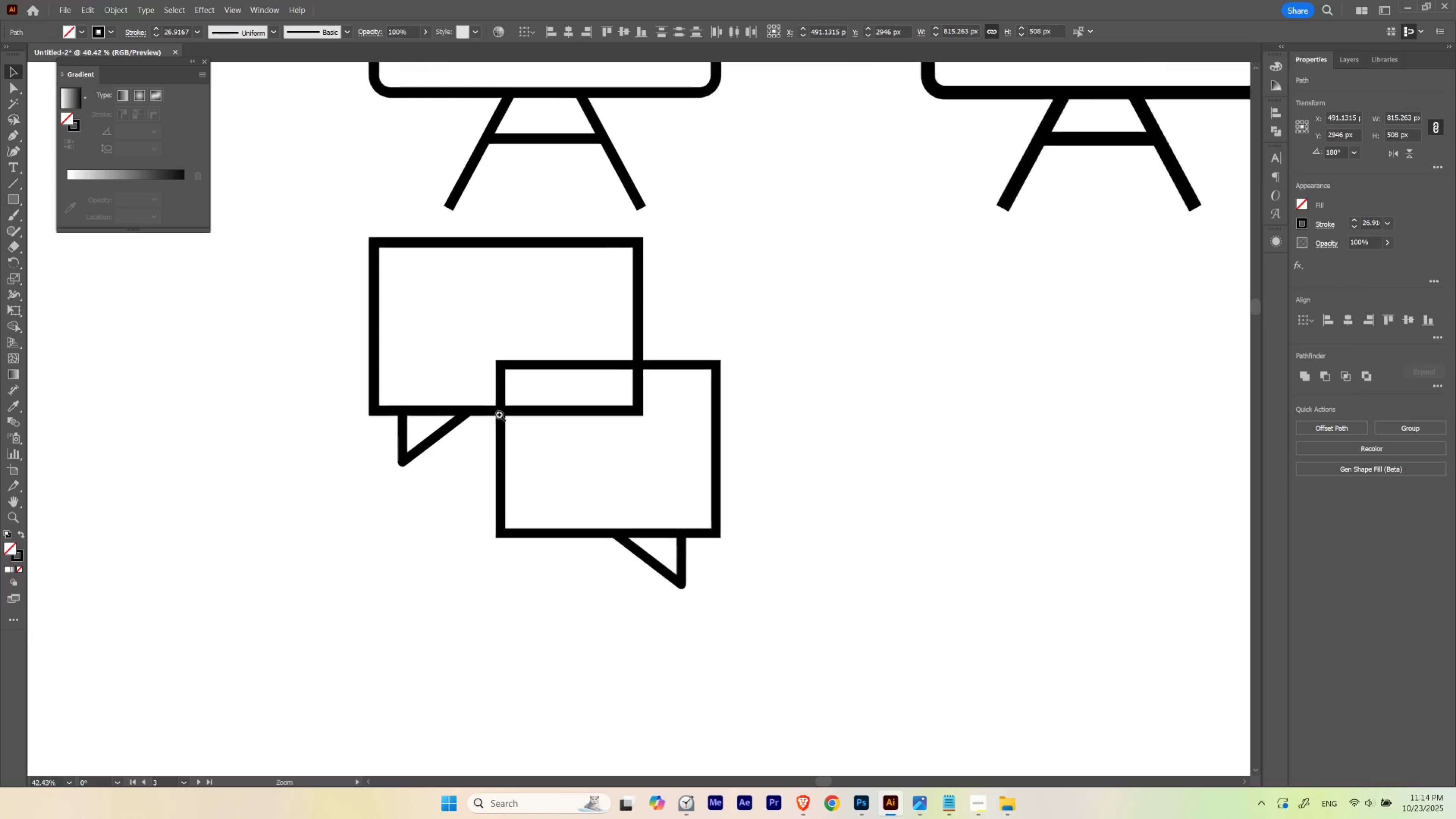 
hold_key(key=Space, duration=1.59)
 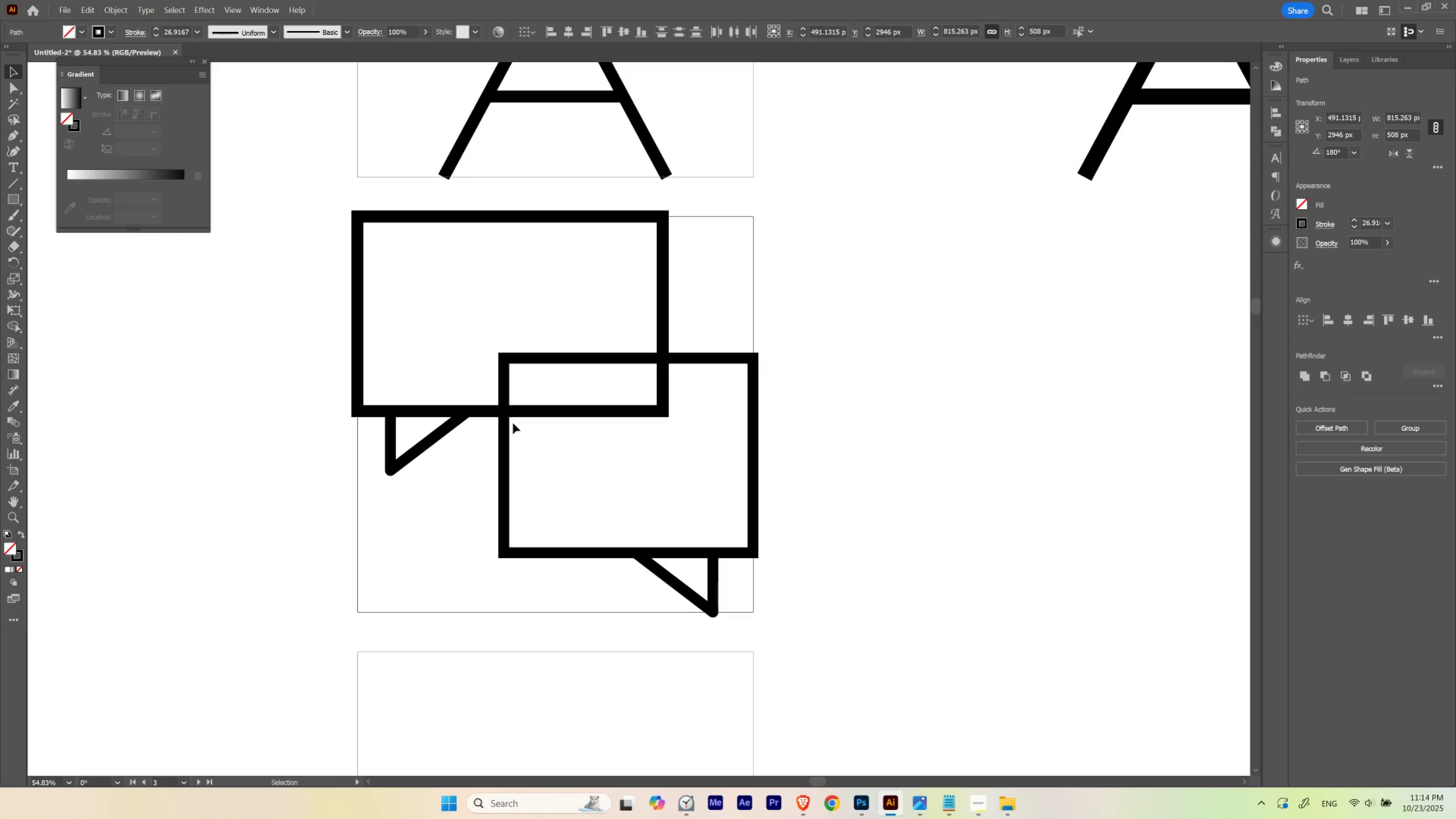 
hold_key(key=ControlLeft, duration=0.79)
left_click_drag(start_coordinate=[480, 407], to_coordinate=[513, 423])
 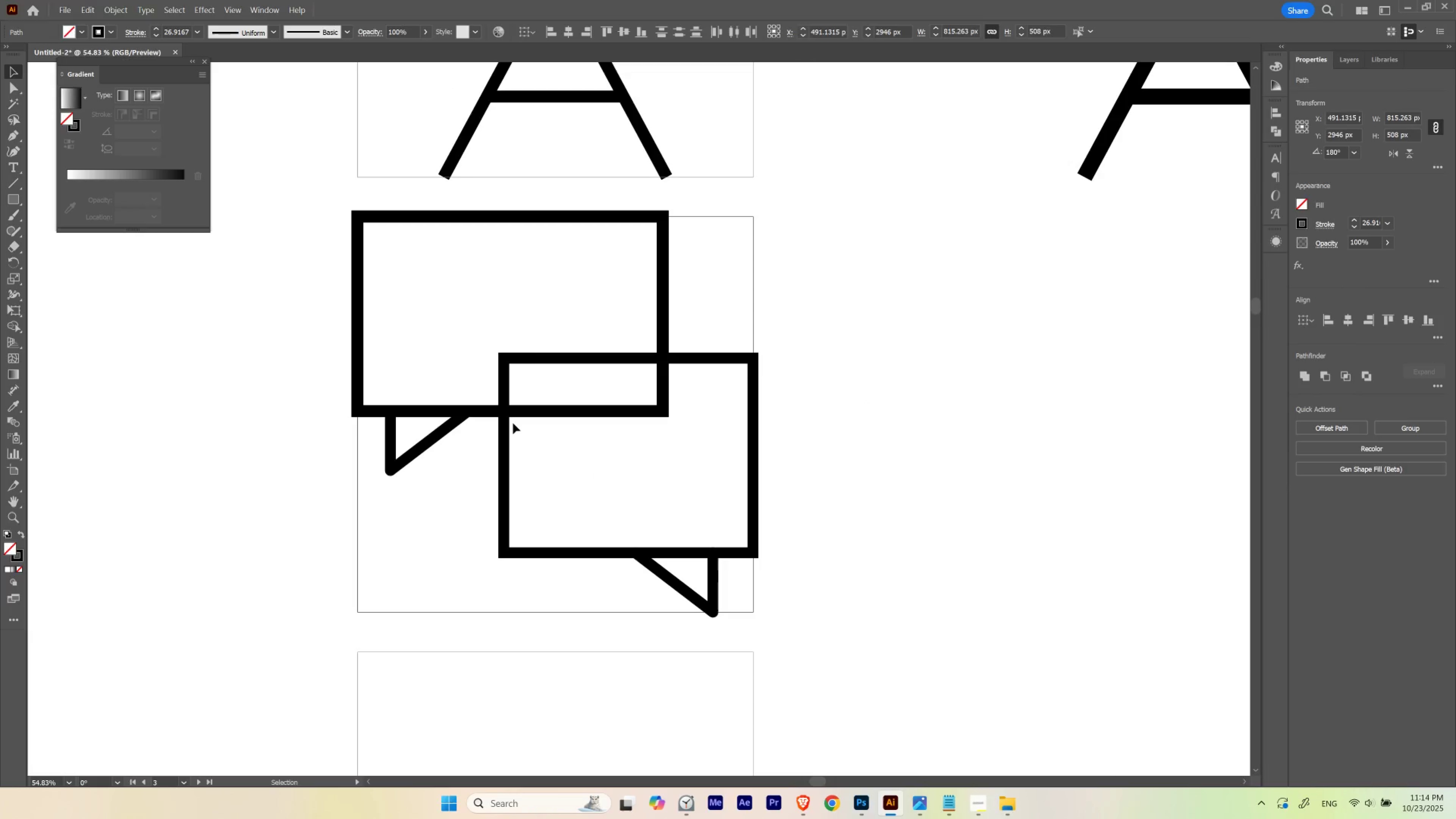 
key(V)
 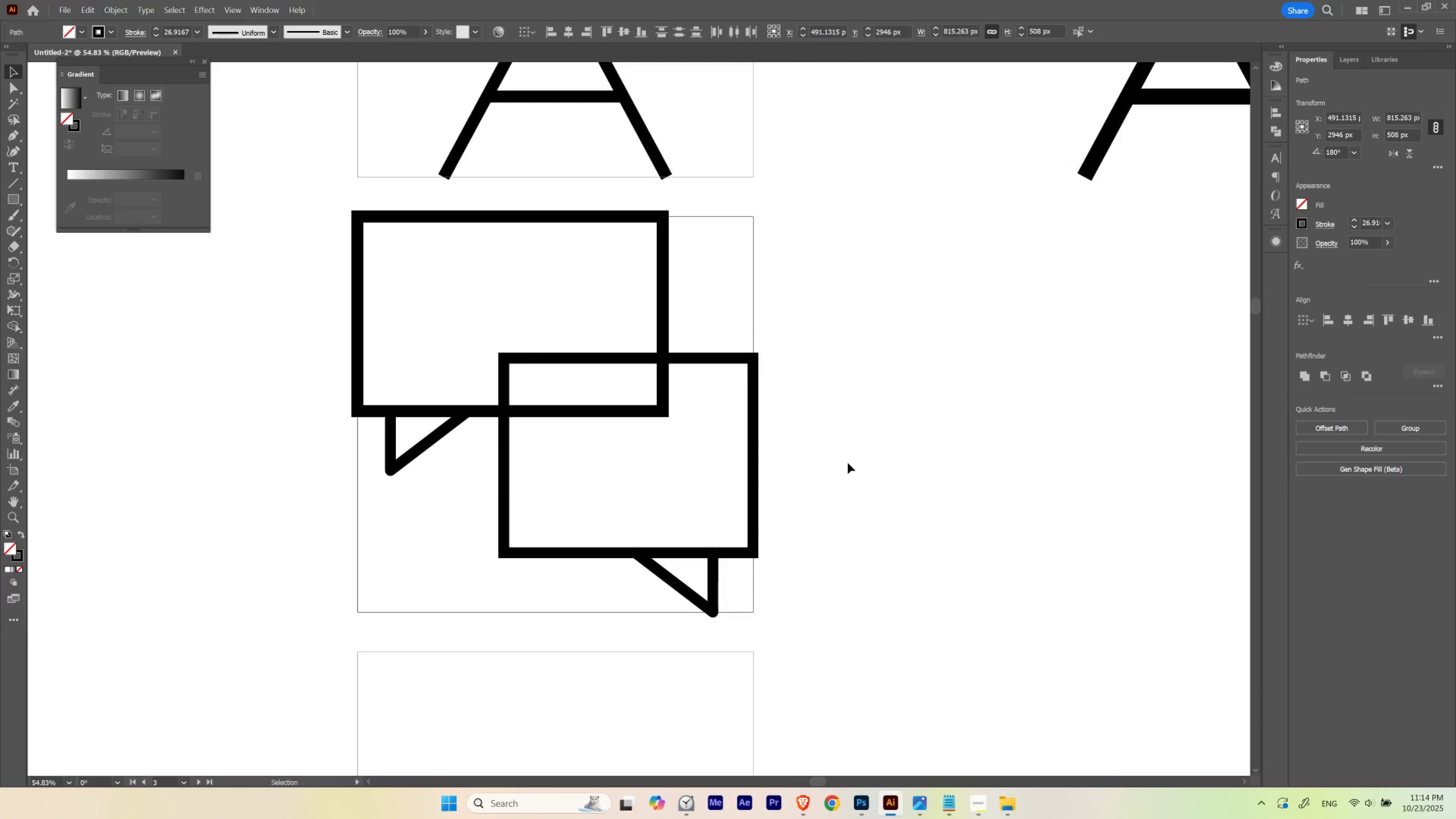 
left_click([848, 463])
 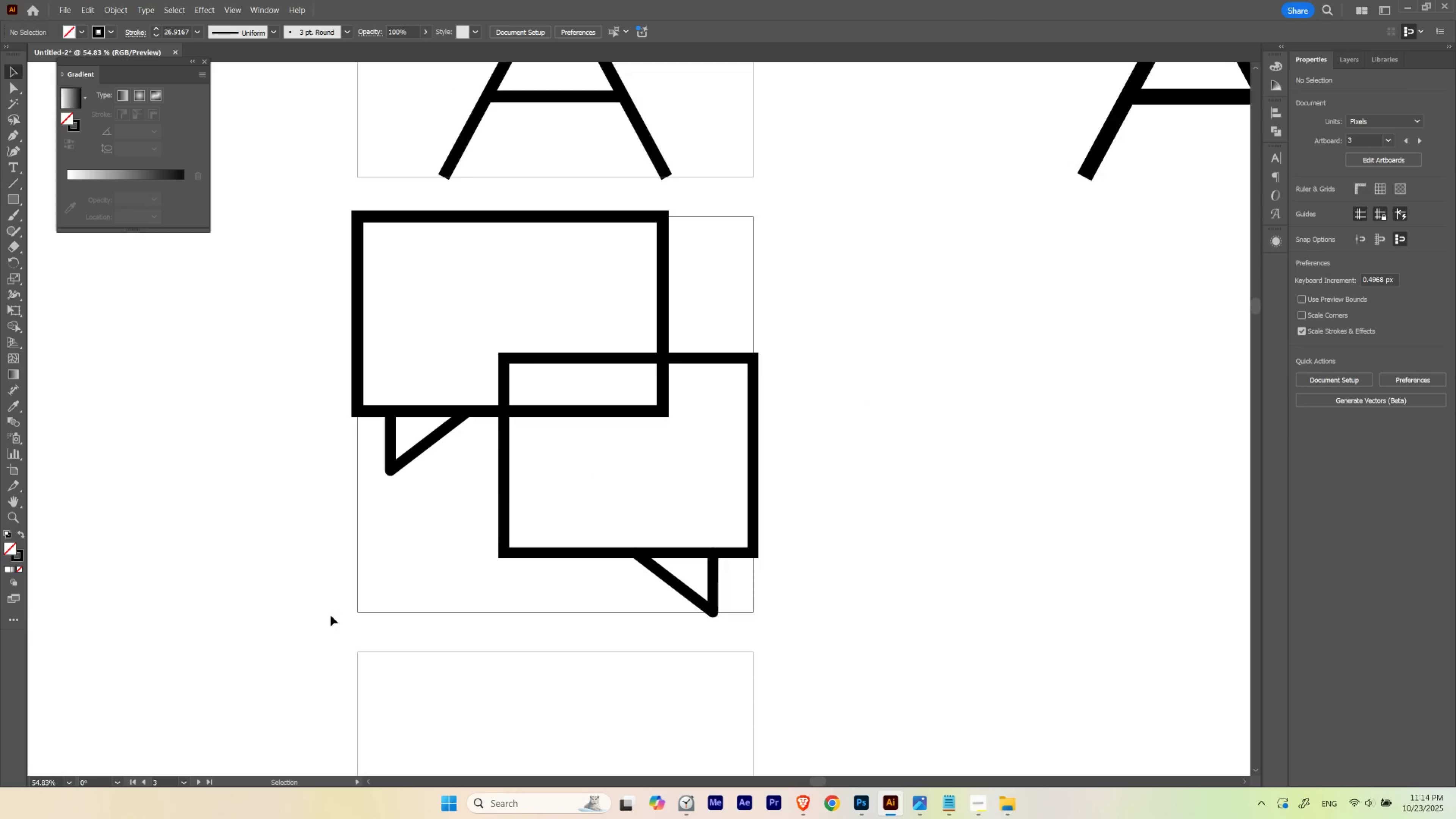 
left_click_drag(start_coordinate=[298, 612], to_coordinate=[892, 308])
 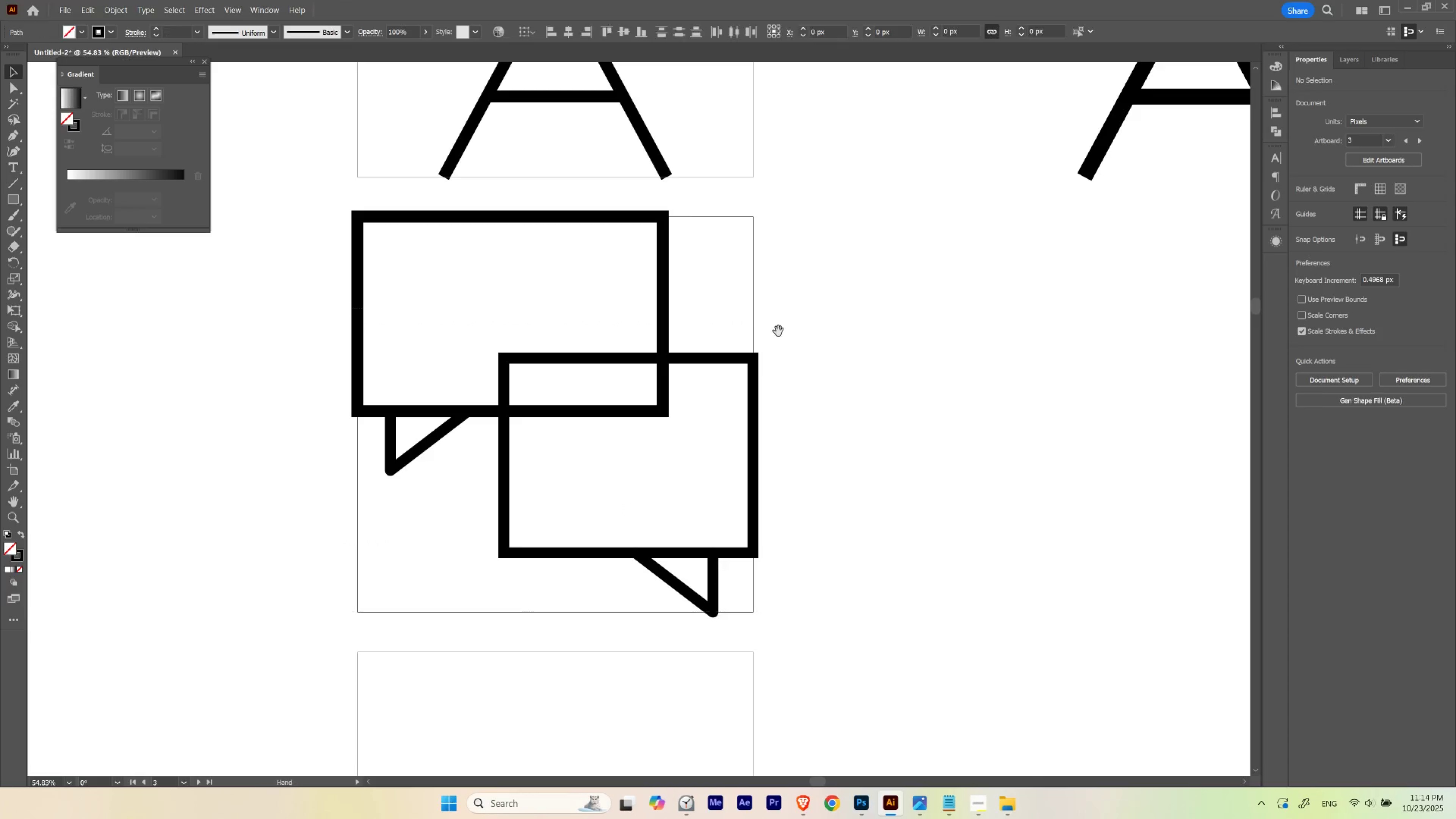 
hold_key(key=Space, duration=0.56)
 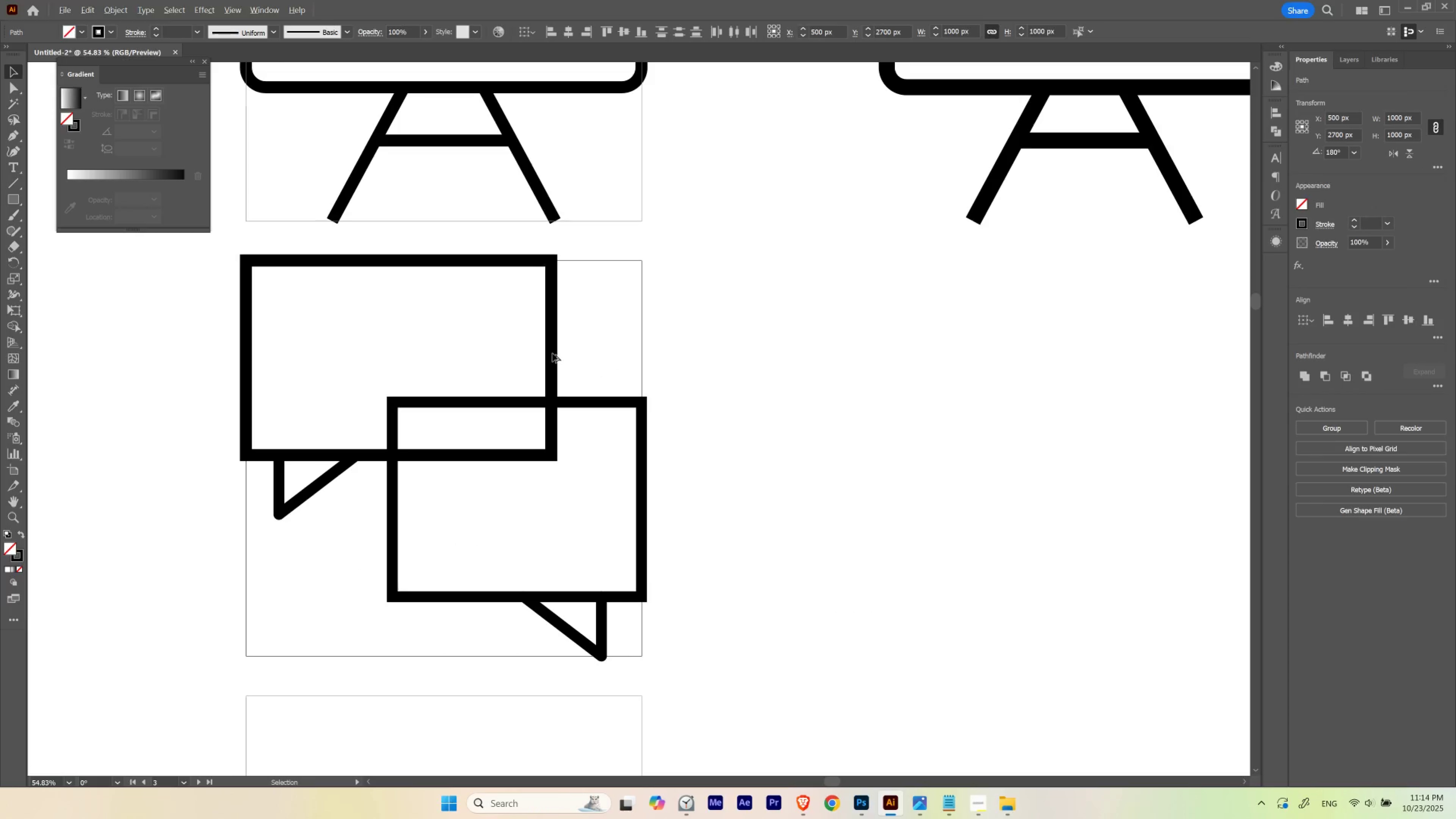 
left_click_drag(start_coordinate=[760, 325], to_coordinate=[648, 369])
 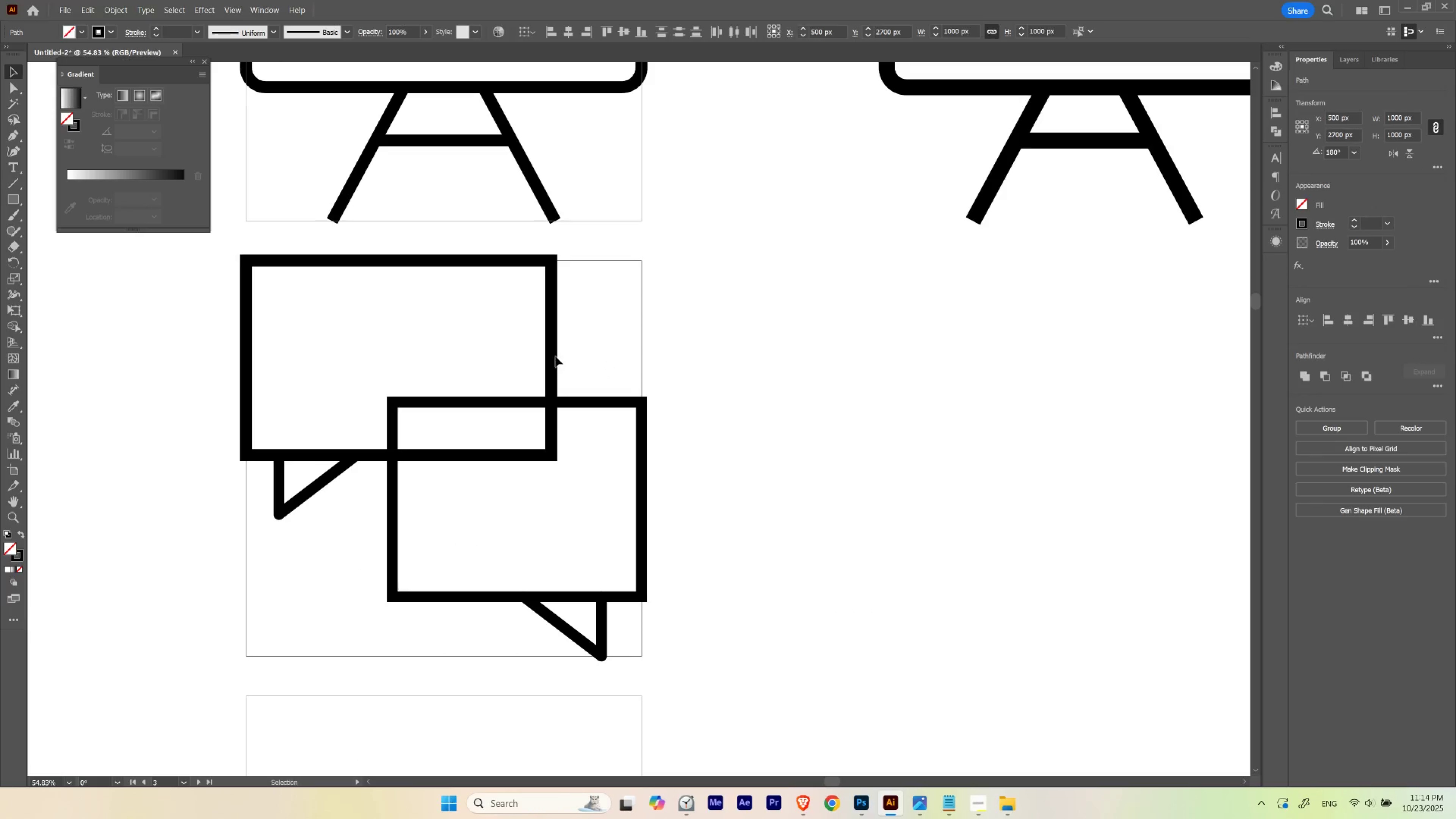 
hold_key(key=AltLeft, duration=2.24)
left_click_drag(start_coordinate=[551, 352], to_coordinate=[1116, 428])
 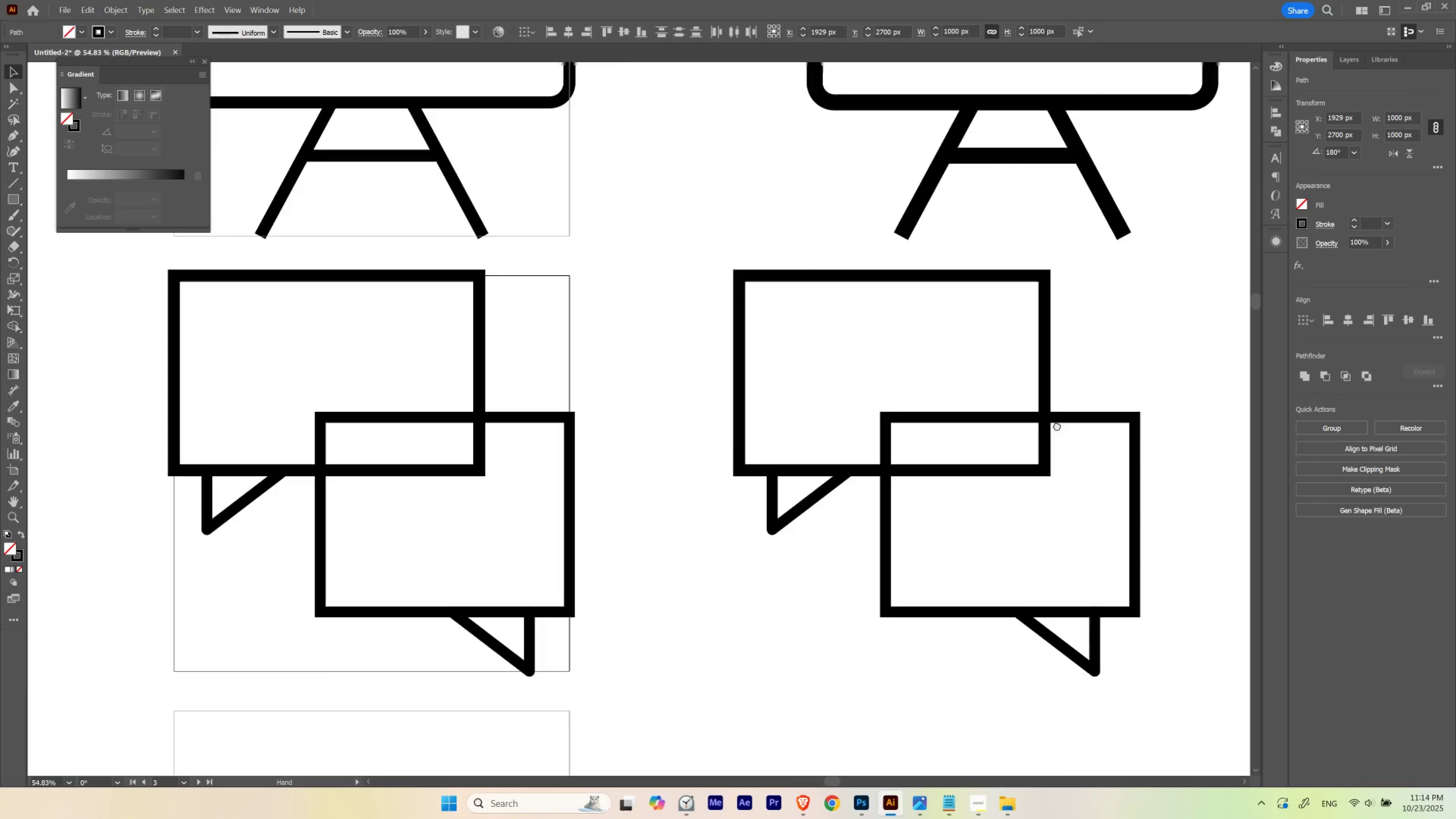 
hold_key(key=ShiftLeft, duration=1.34)
 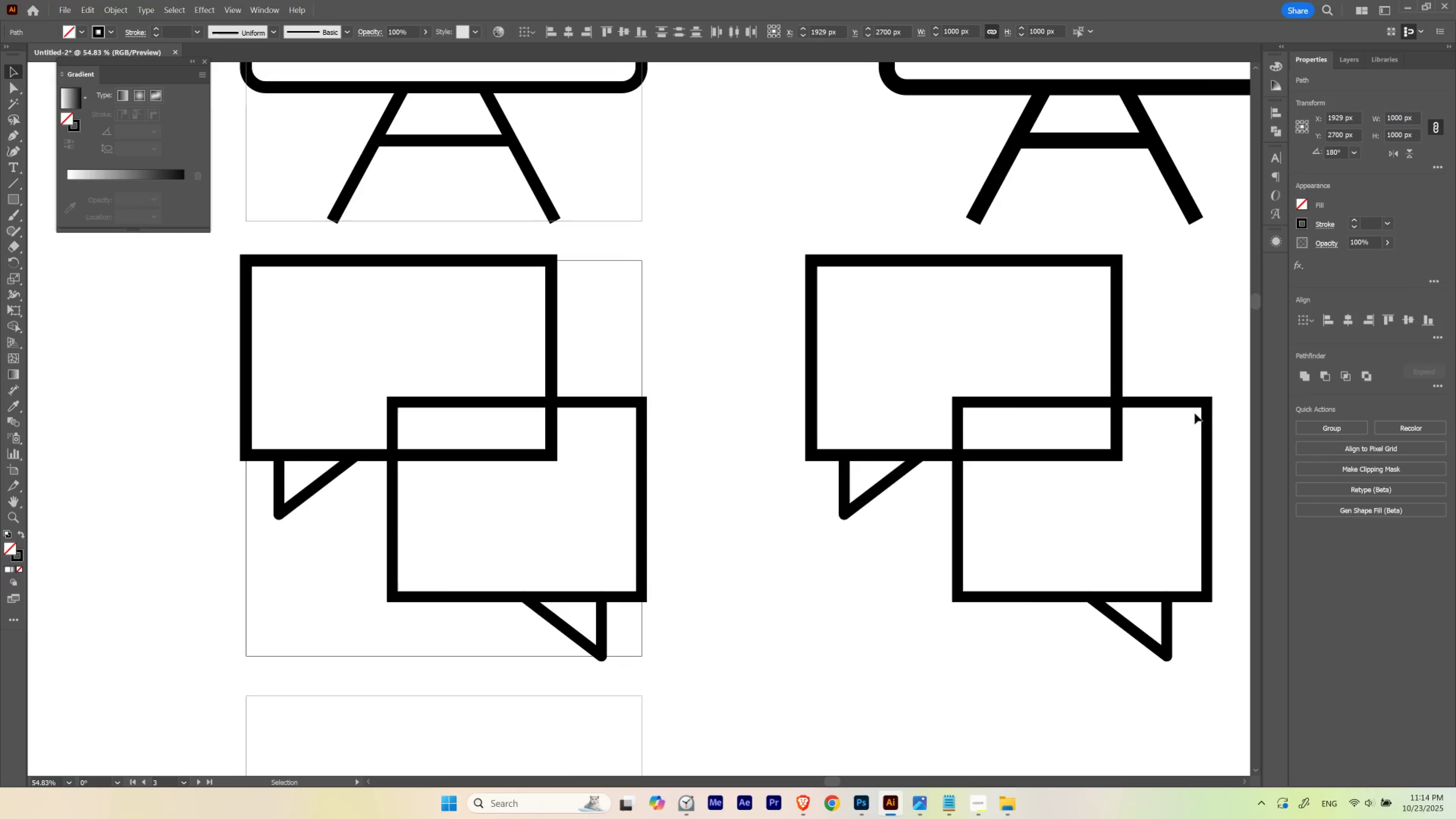 
hold_key(key=Space, duration=0.56)
 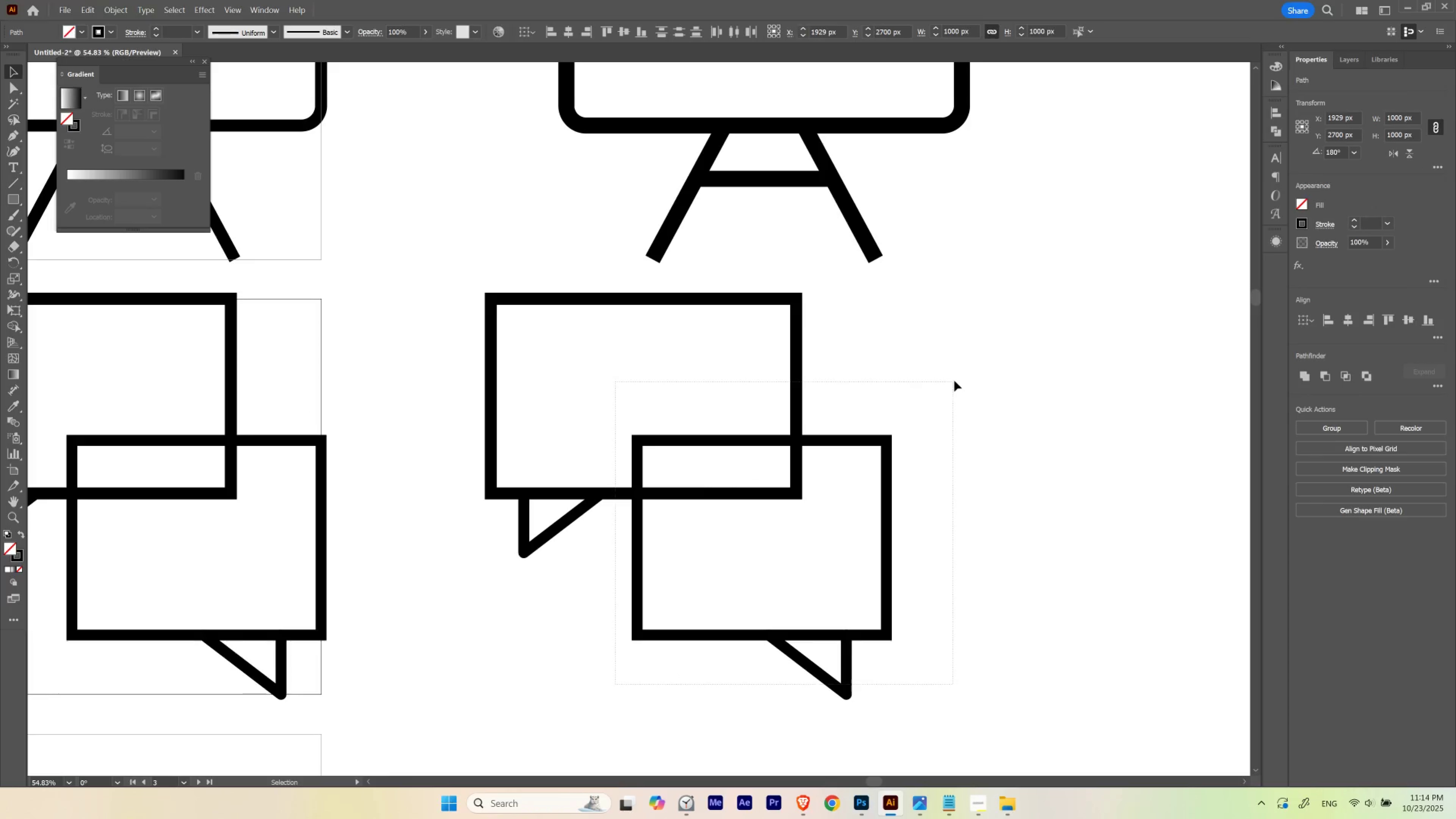 
left_click_drag(start_coordinate=[1219, 402], to_coordinate=[898, 441])
 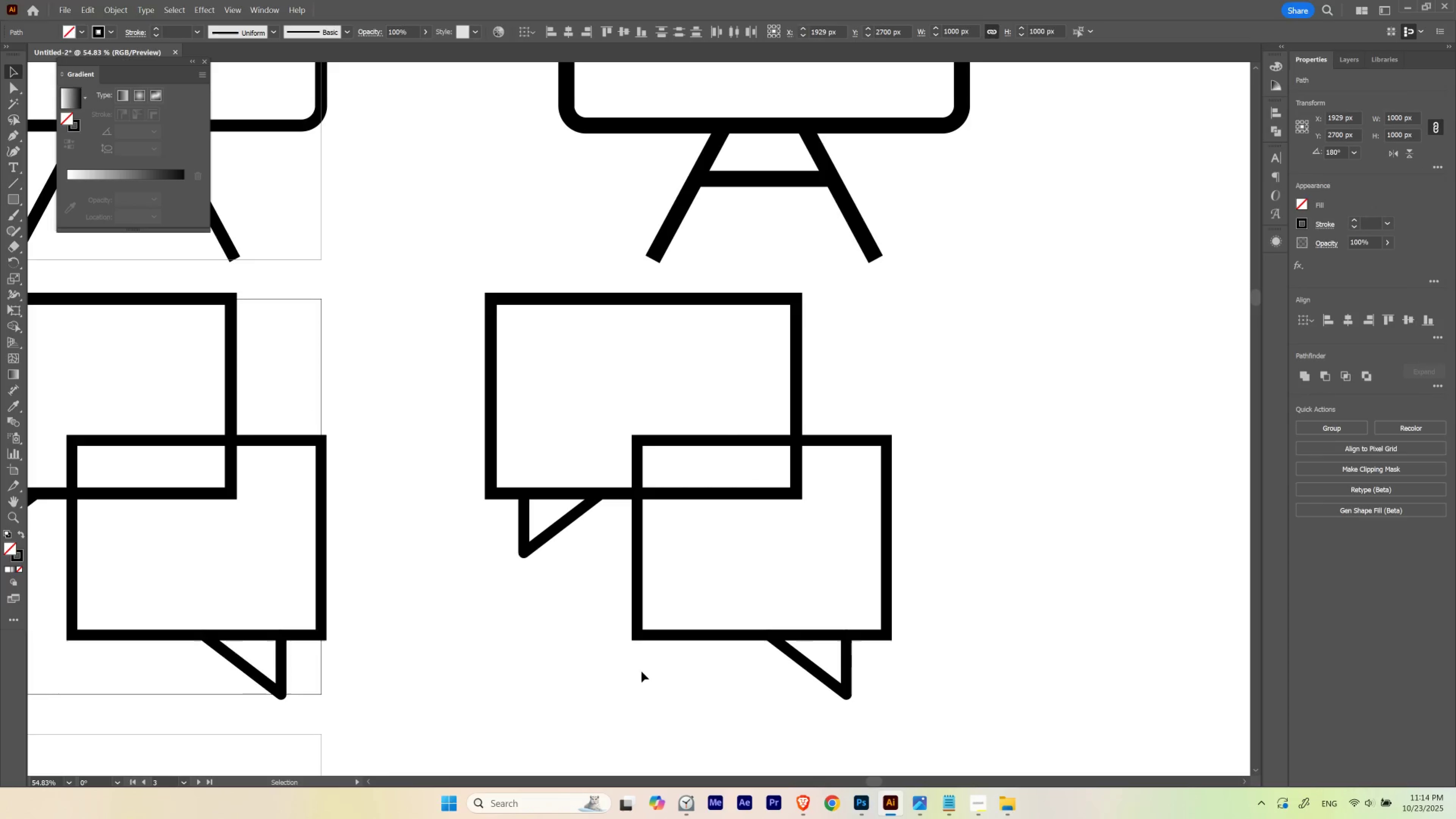 
left_click_drag(start_coordinate=[616, 684], to_coordinate=[954, 380])
 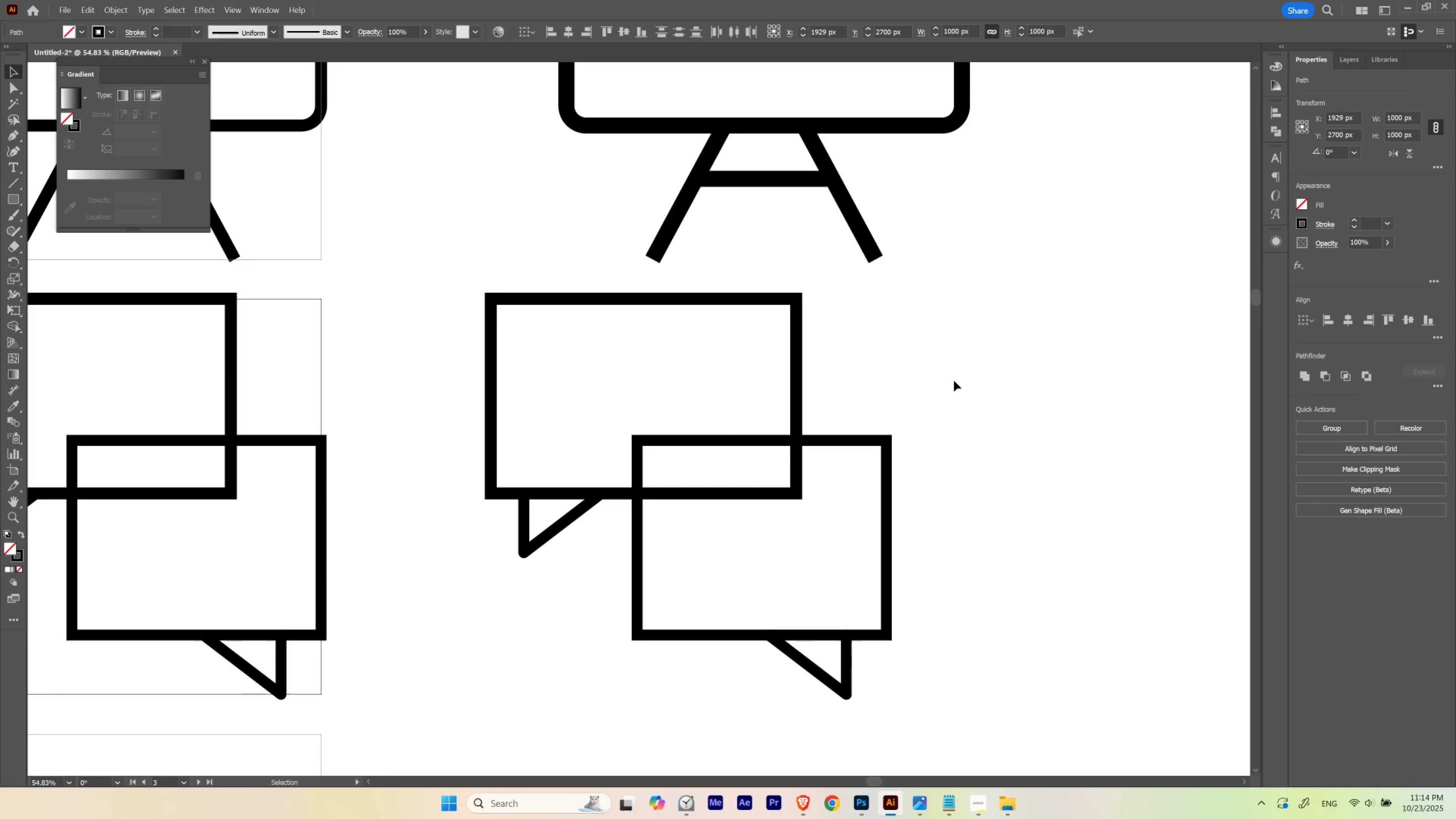 
key(S)
 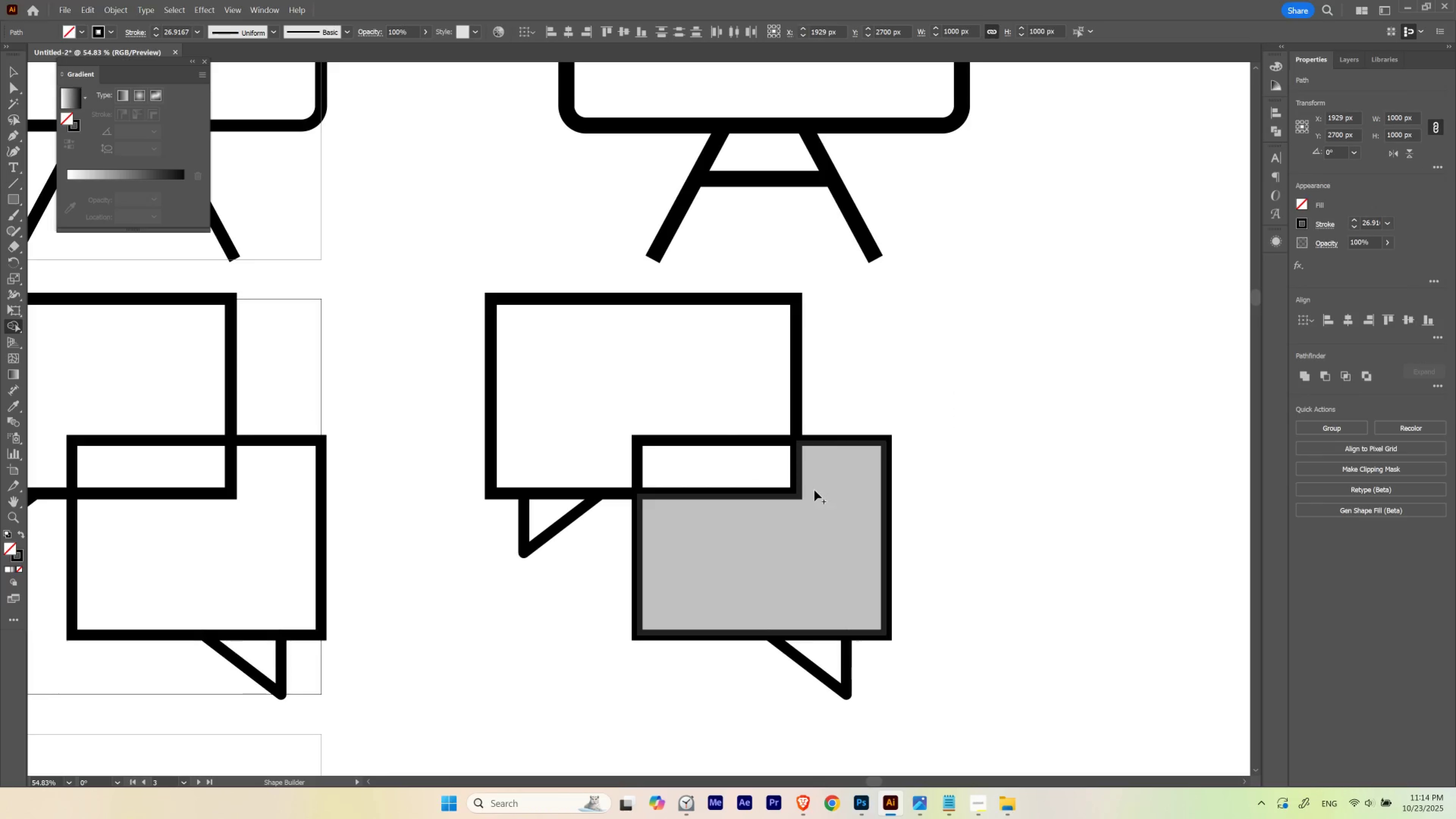 
hold_key(key=AltLeft, duration=1.53)
left_click([795, 471])
 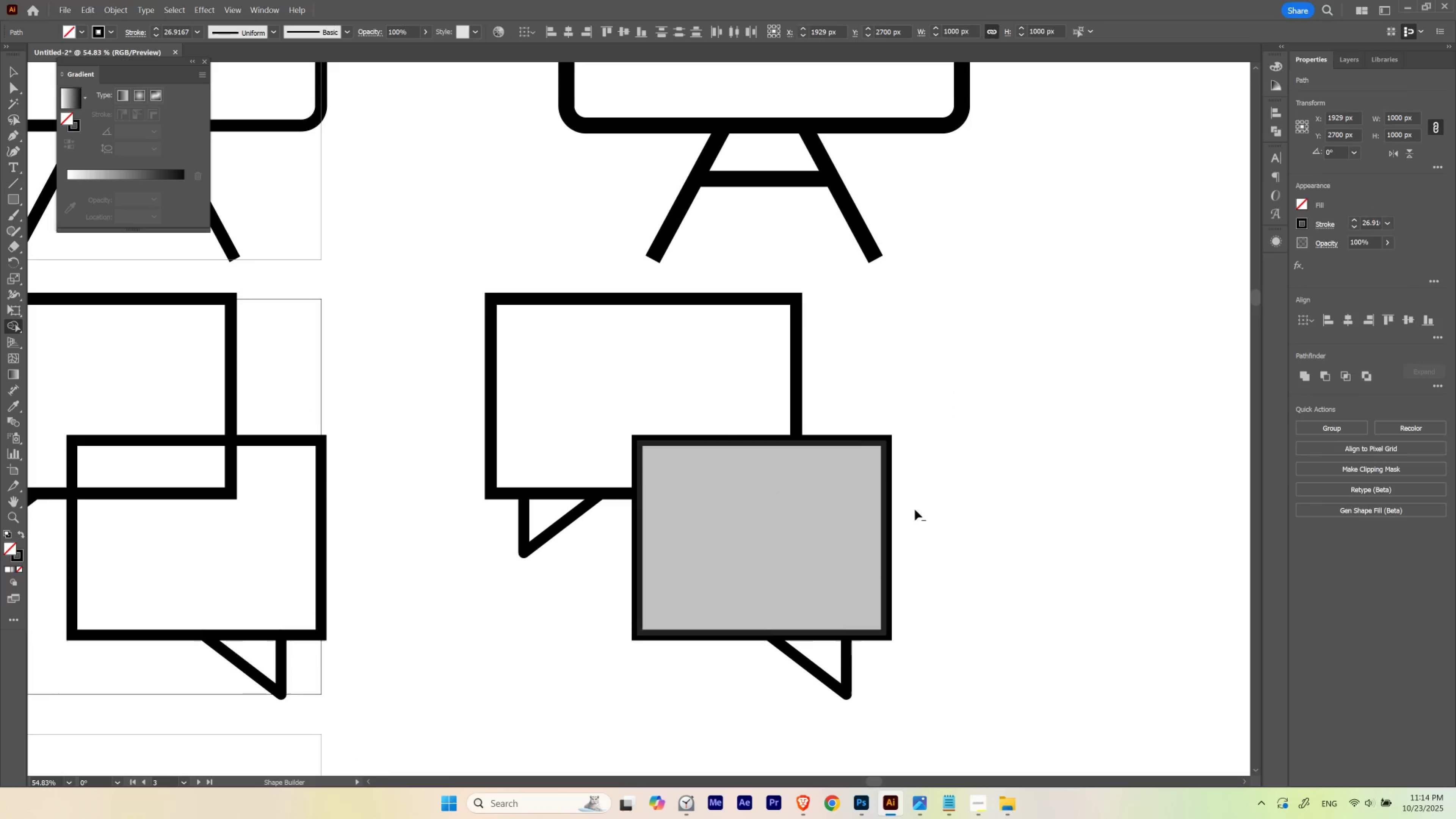 
hold_key(key=AltLeft, duration=0.69)
 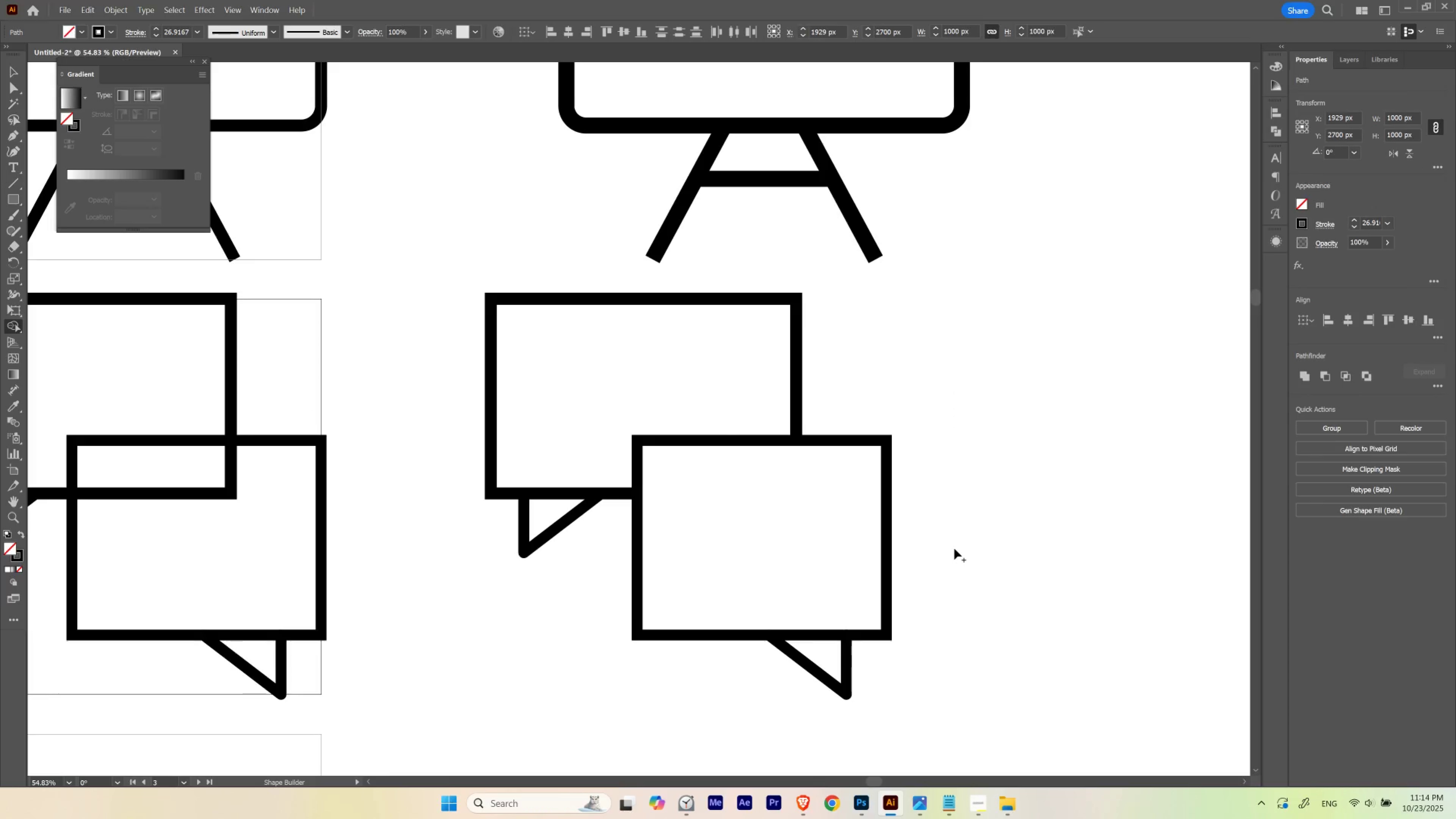 
key(V)
 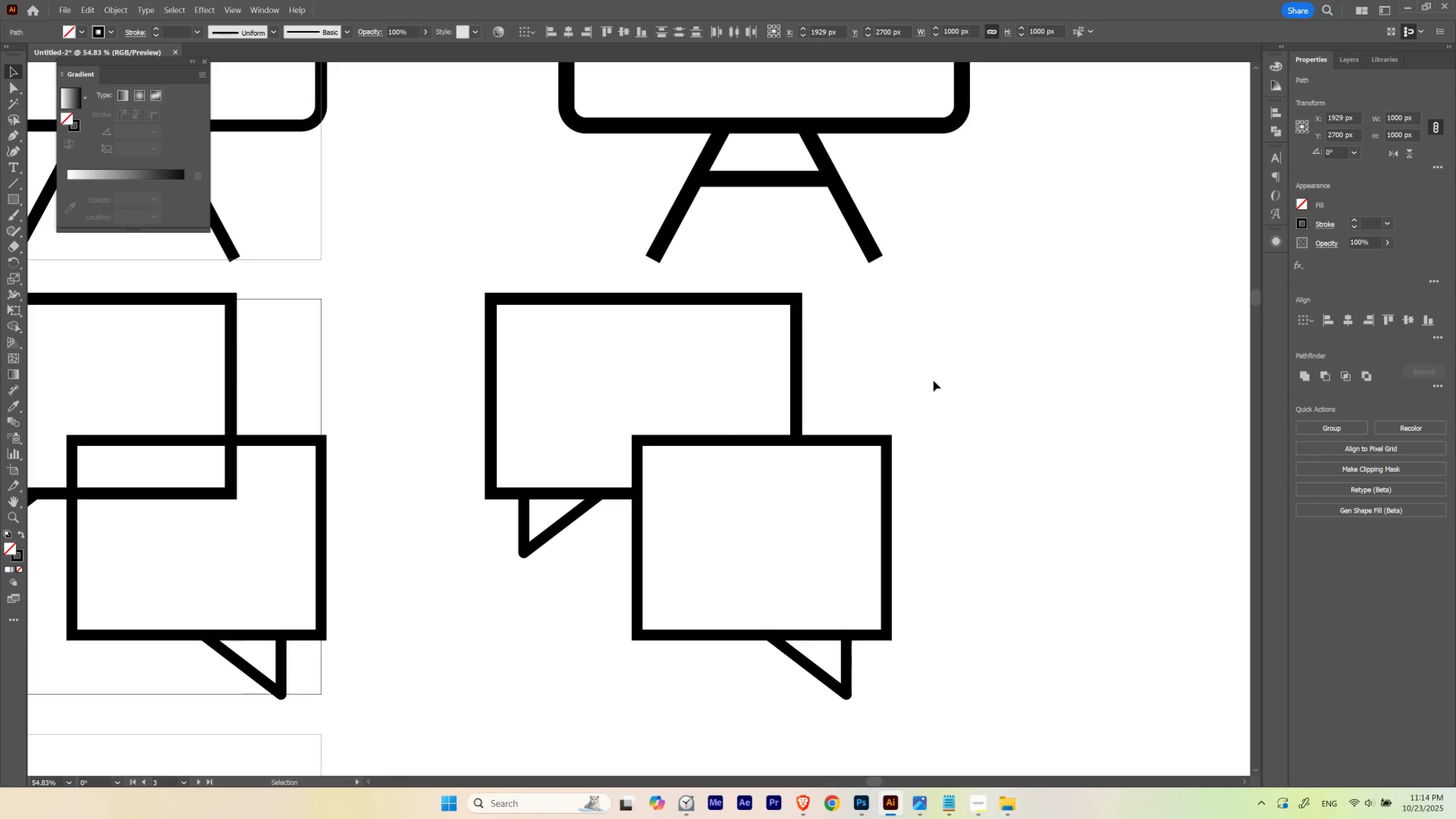 
left_click([933, 381])
 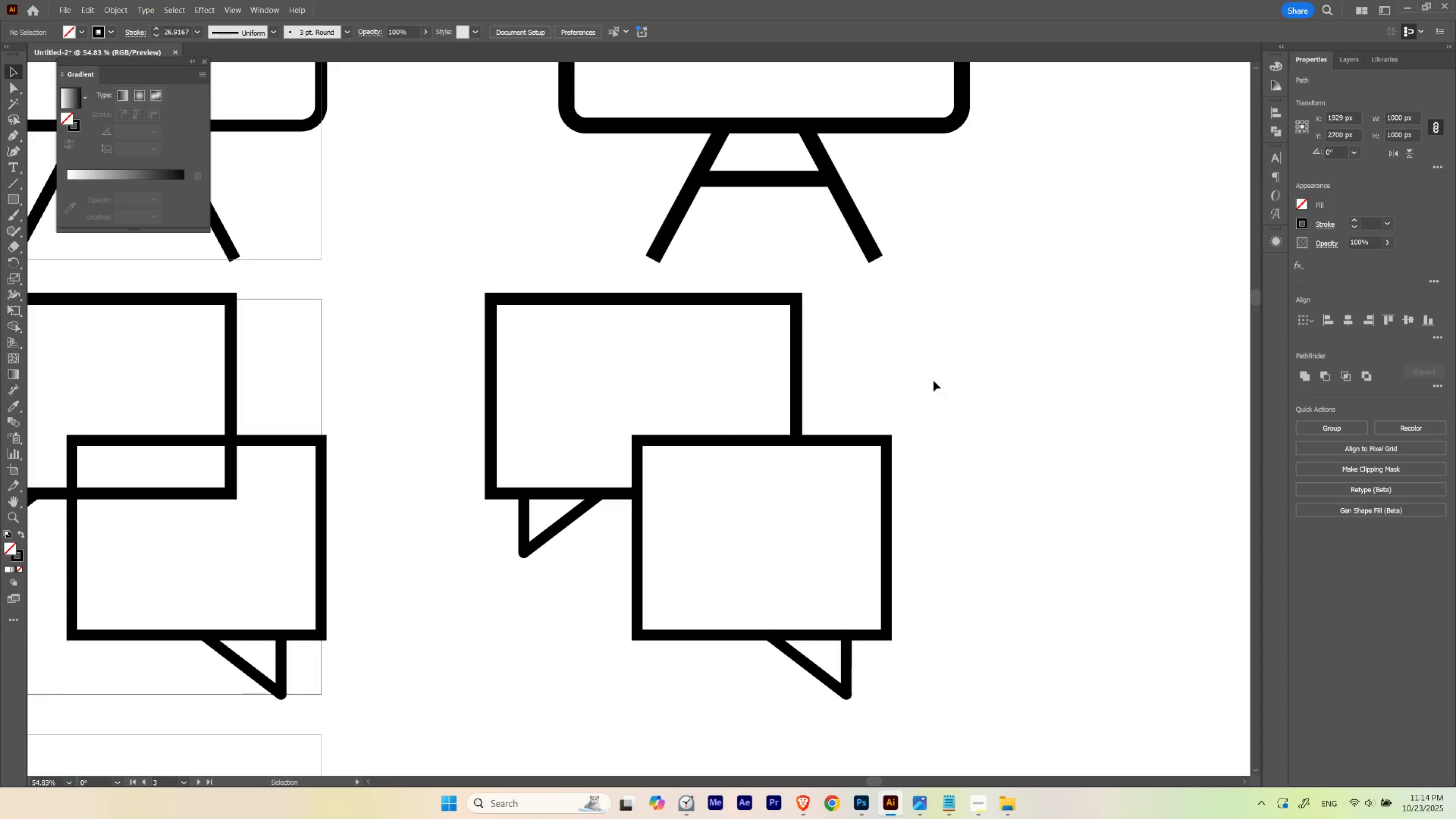 
key(Control+ControlLeft)
 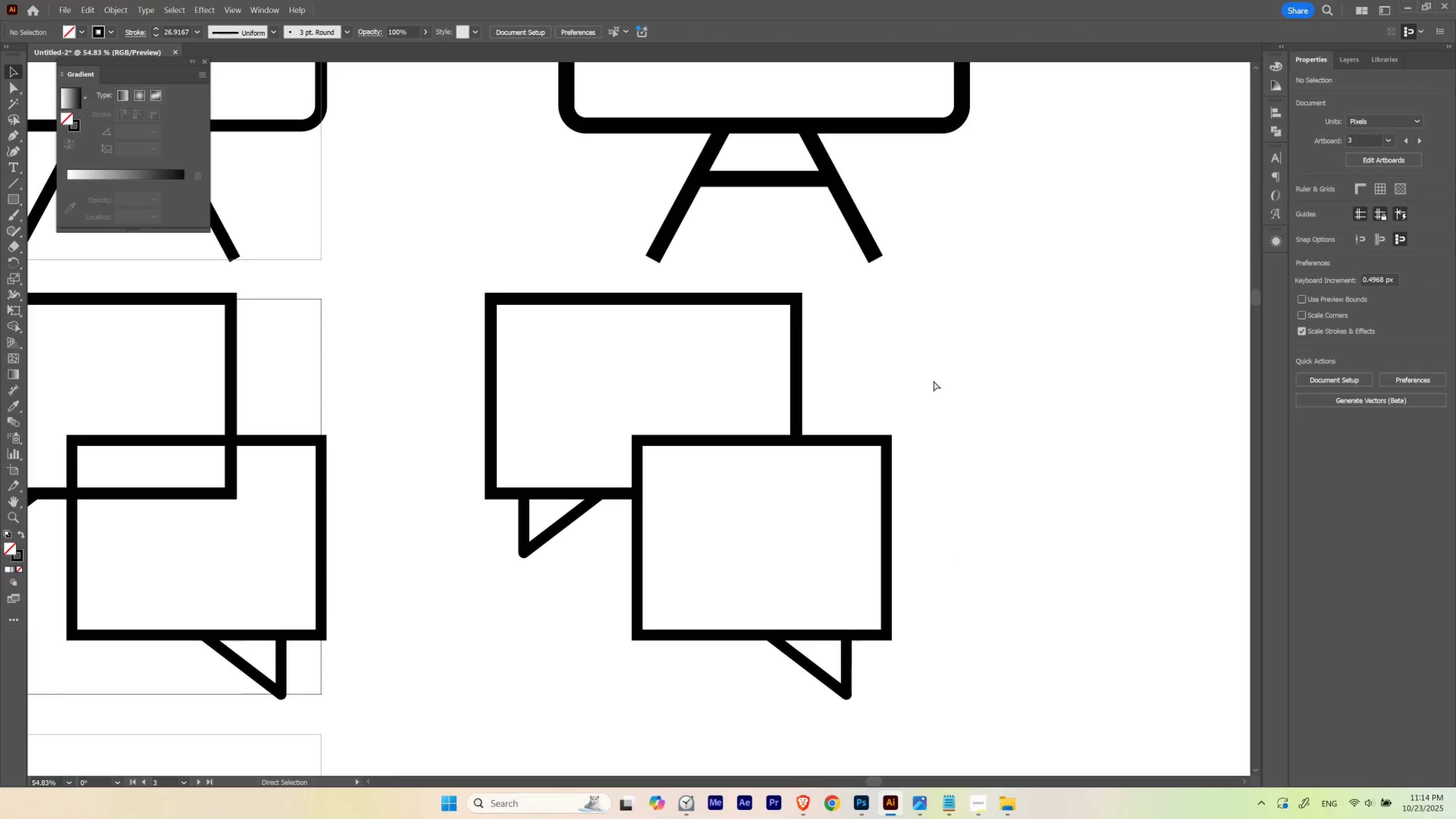 
key(Control+Z)
 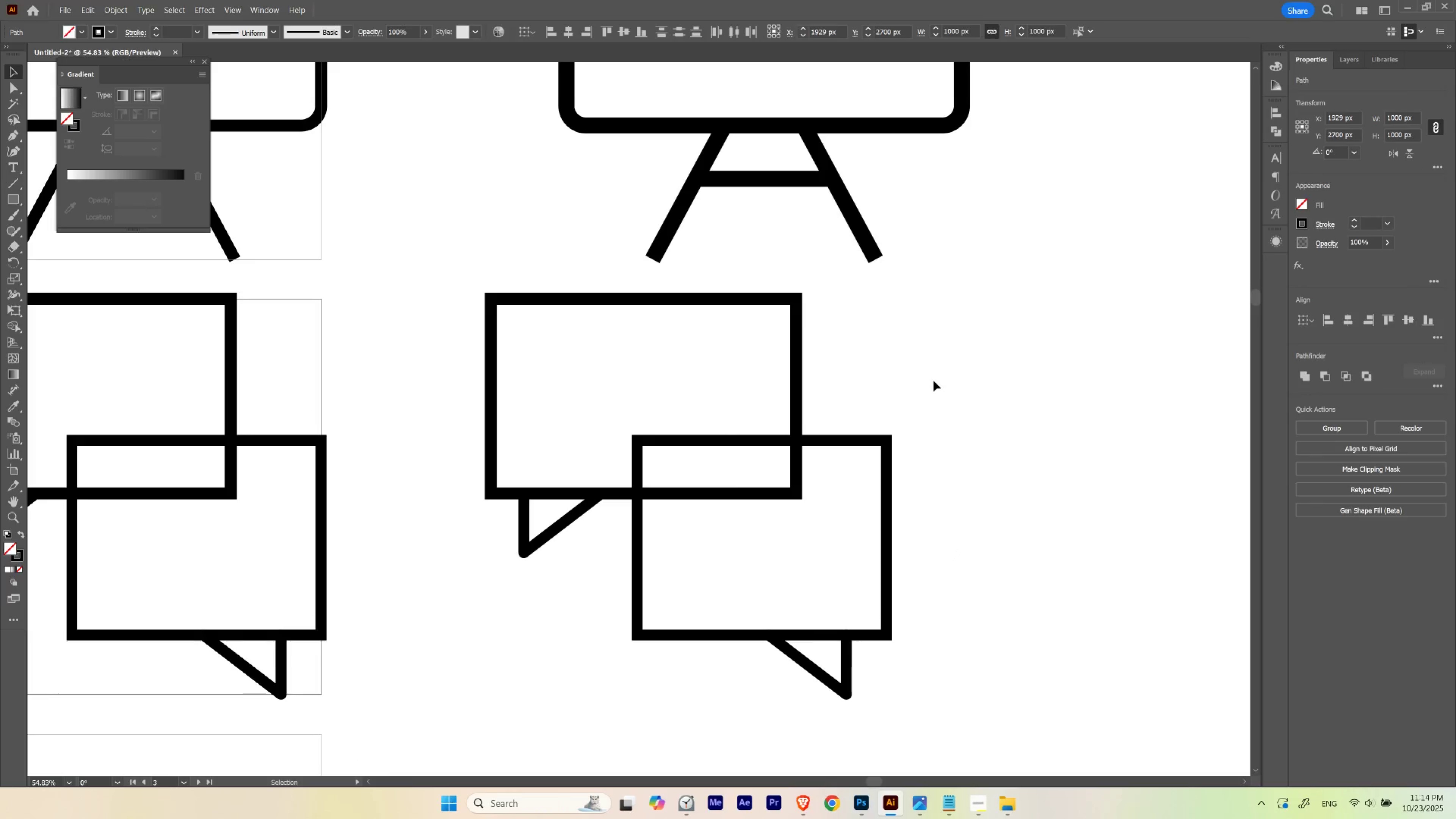 
key(V)
 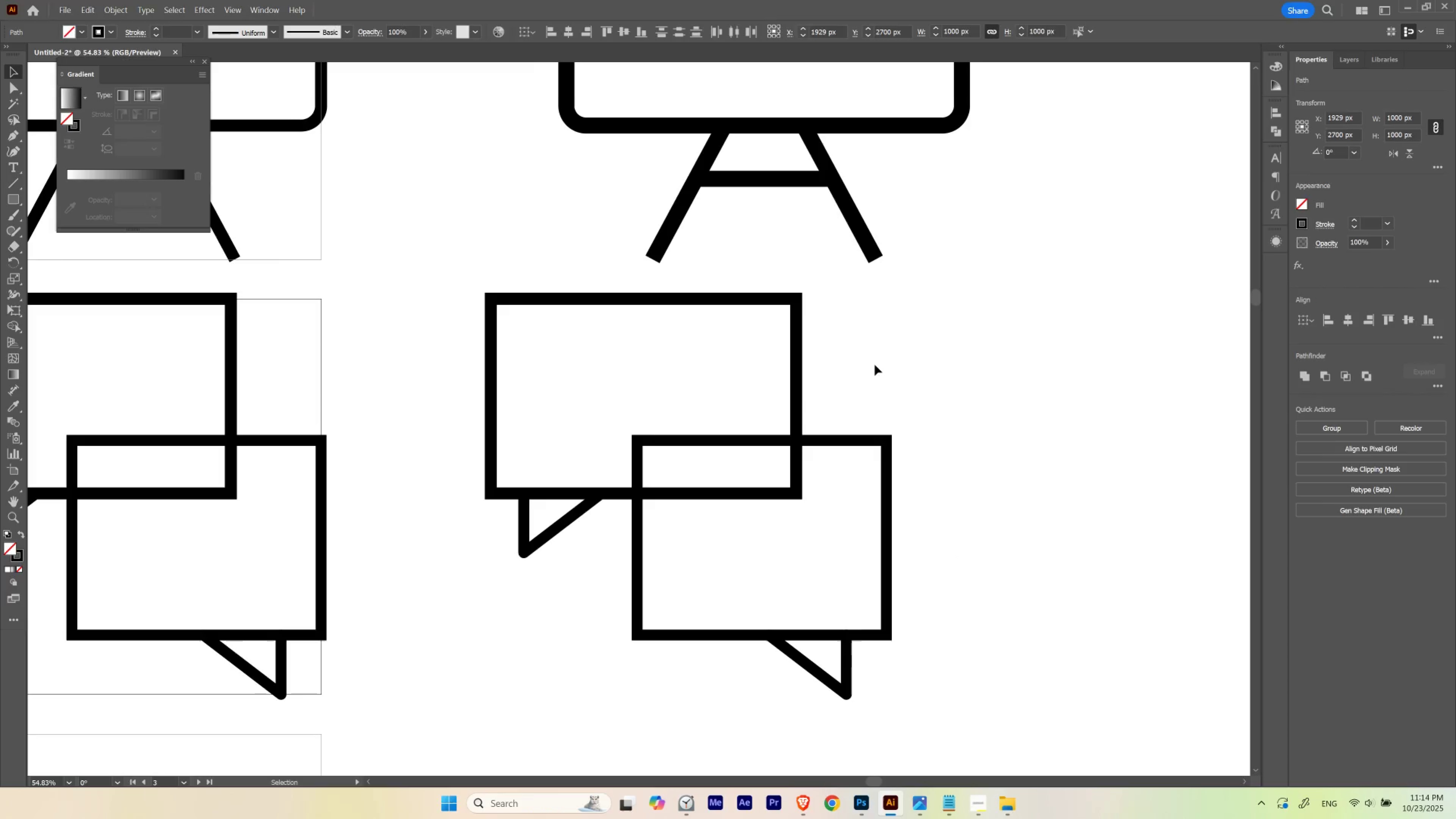 
left_click([875, 365])
 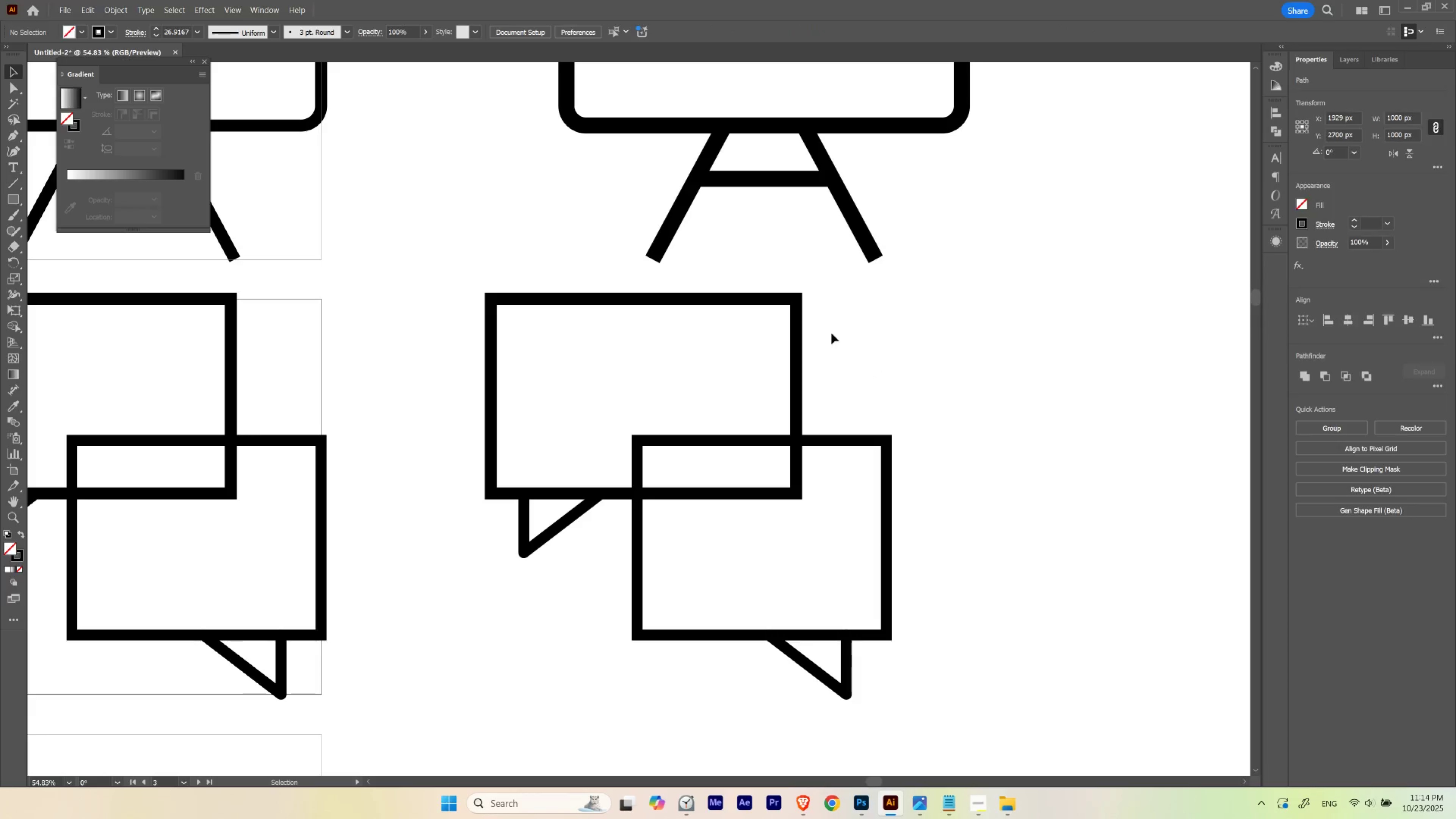 
left_click_drag(start_coordinate=[831, 333], to_coordinate=[751, 356])
 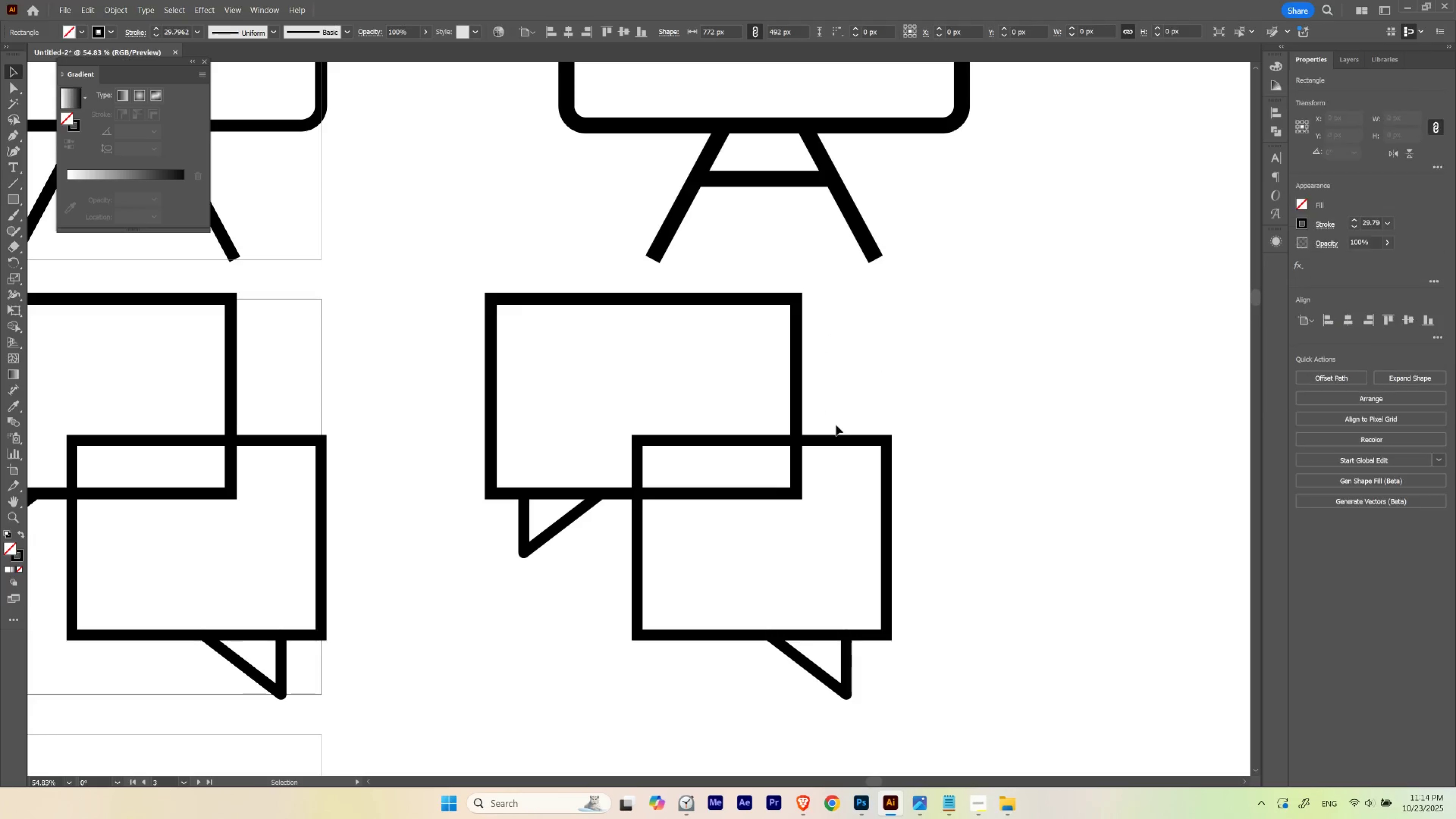 
key(Control+ControlLeft)
 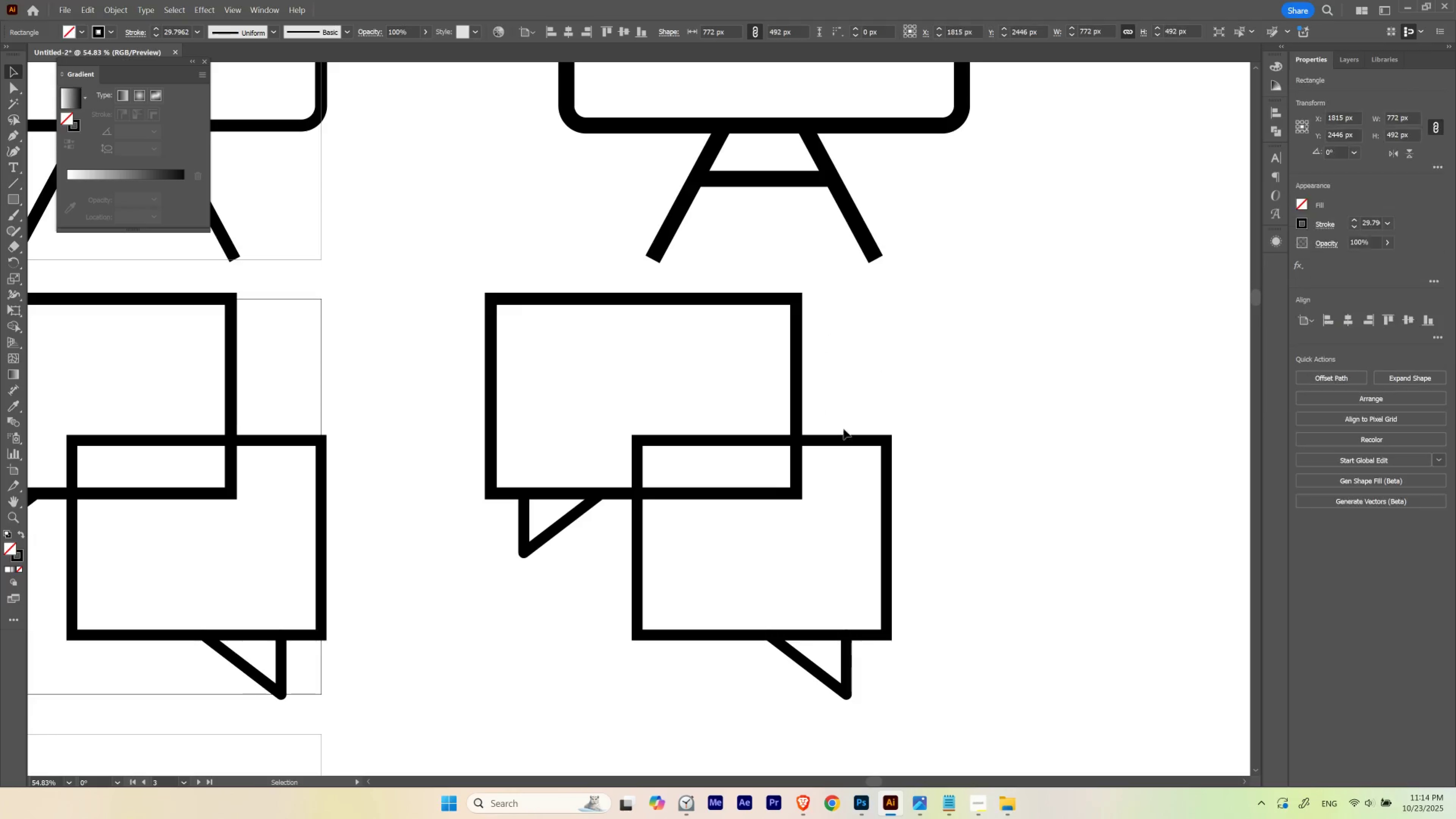 
key(Control+H)
 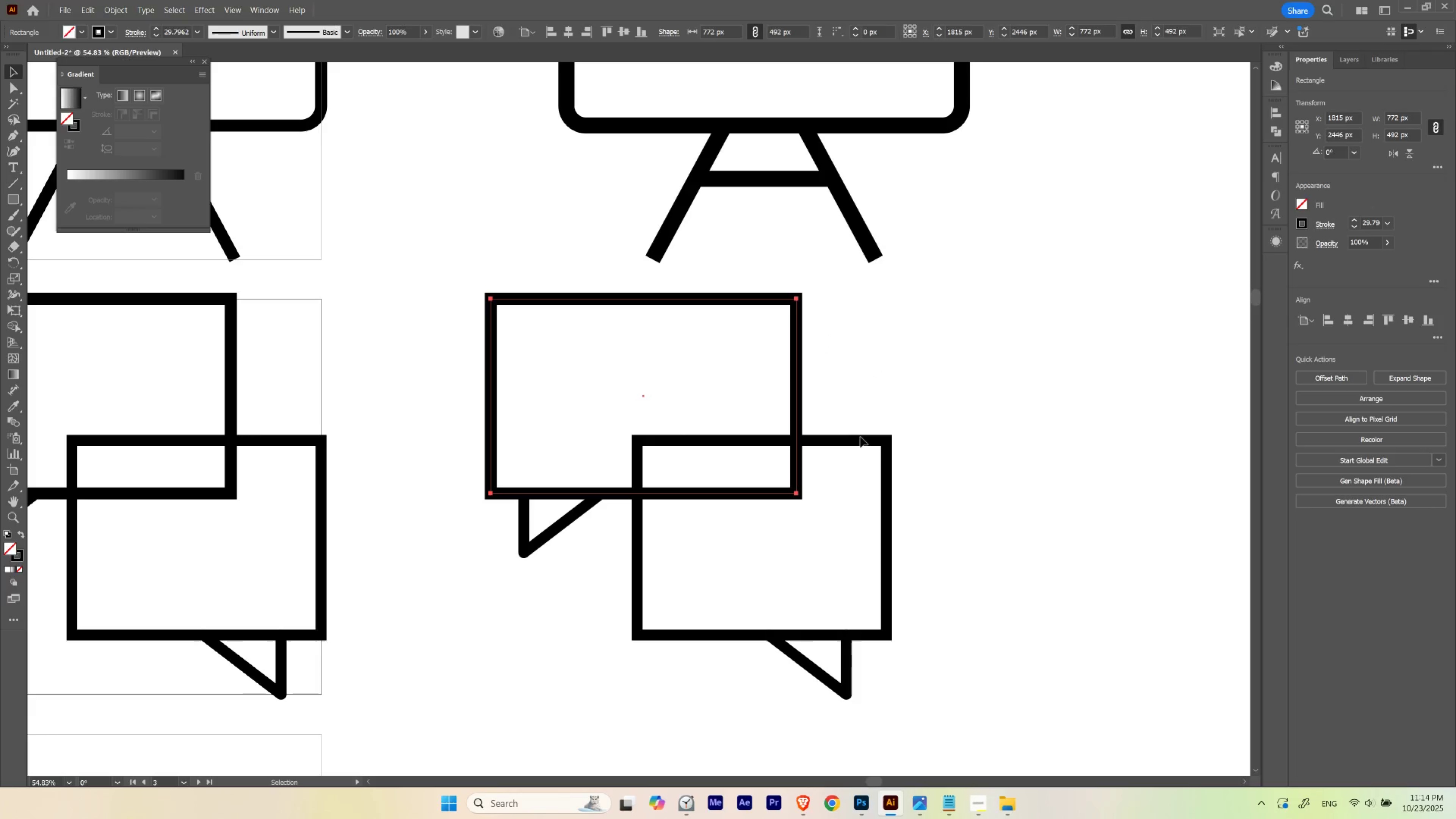 
hold_key(key=ShiftLeft, duration=0.78)
left_click_drag(start_coordinate=[920, 431], to_coordinate=[875, 470])
 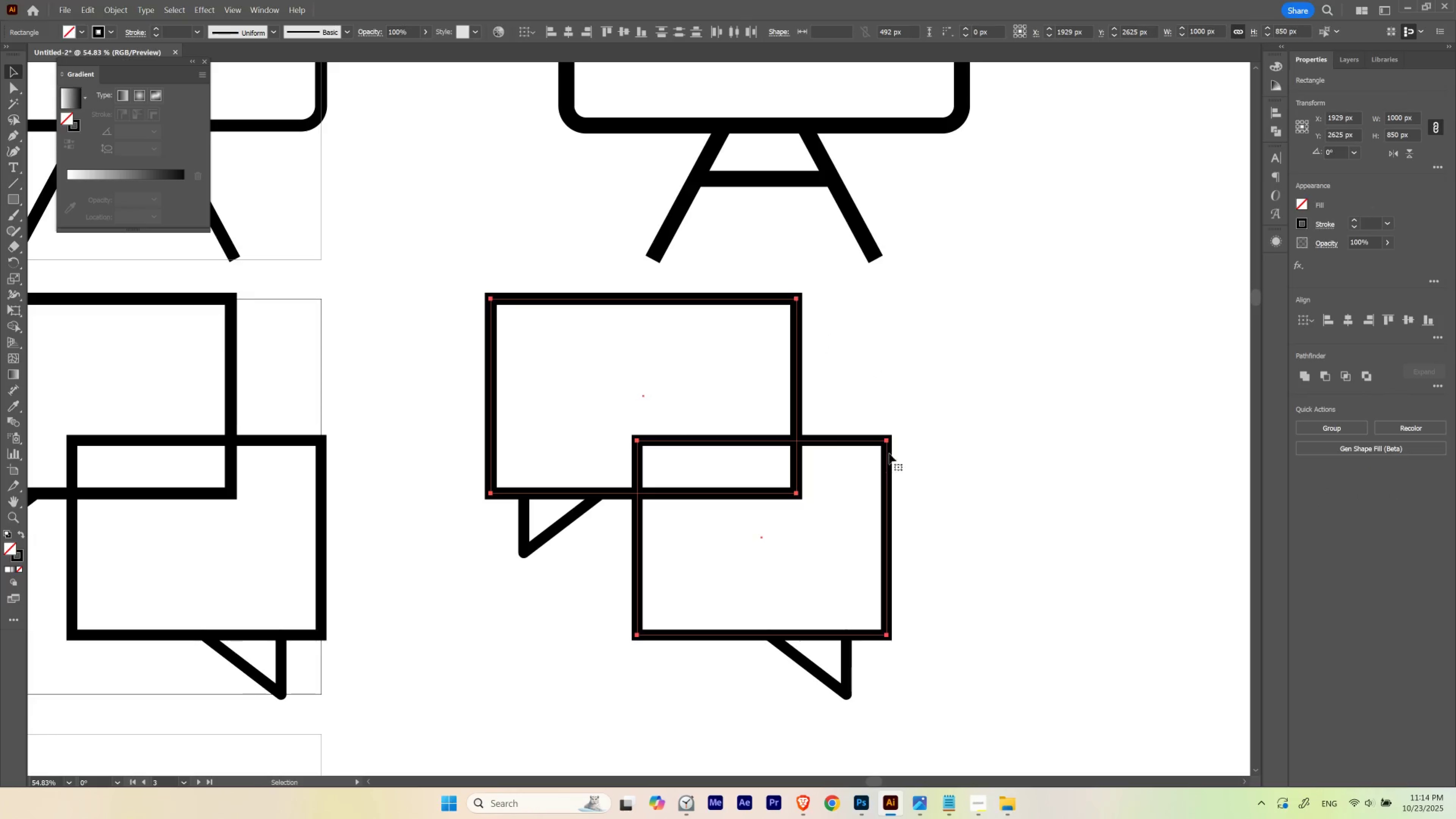 
hold_key(key=ControlLeft, duration=0.39)
 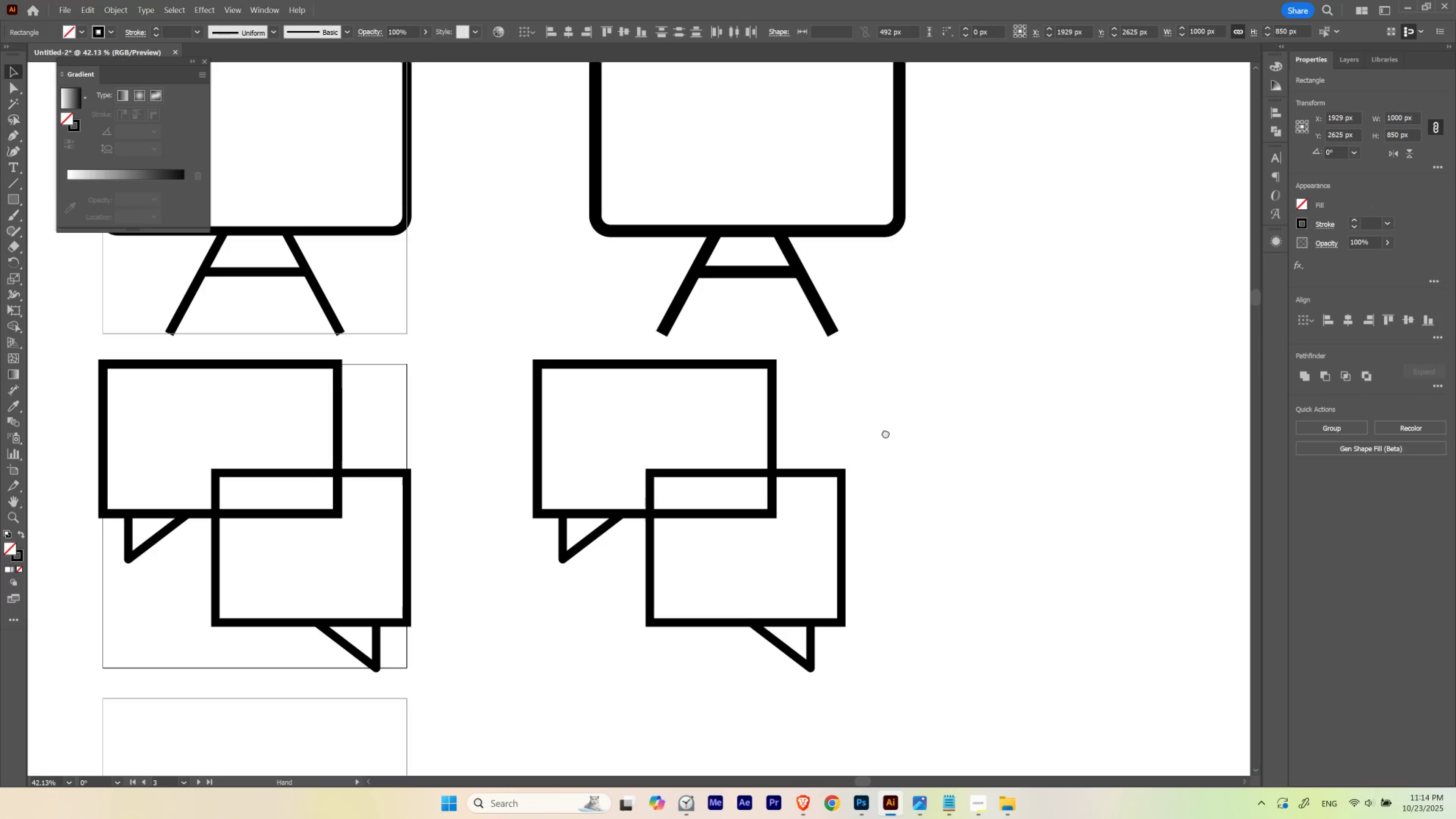 
hold_key(key=Space, duration=1.21)
 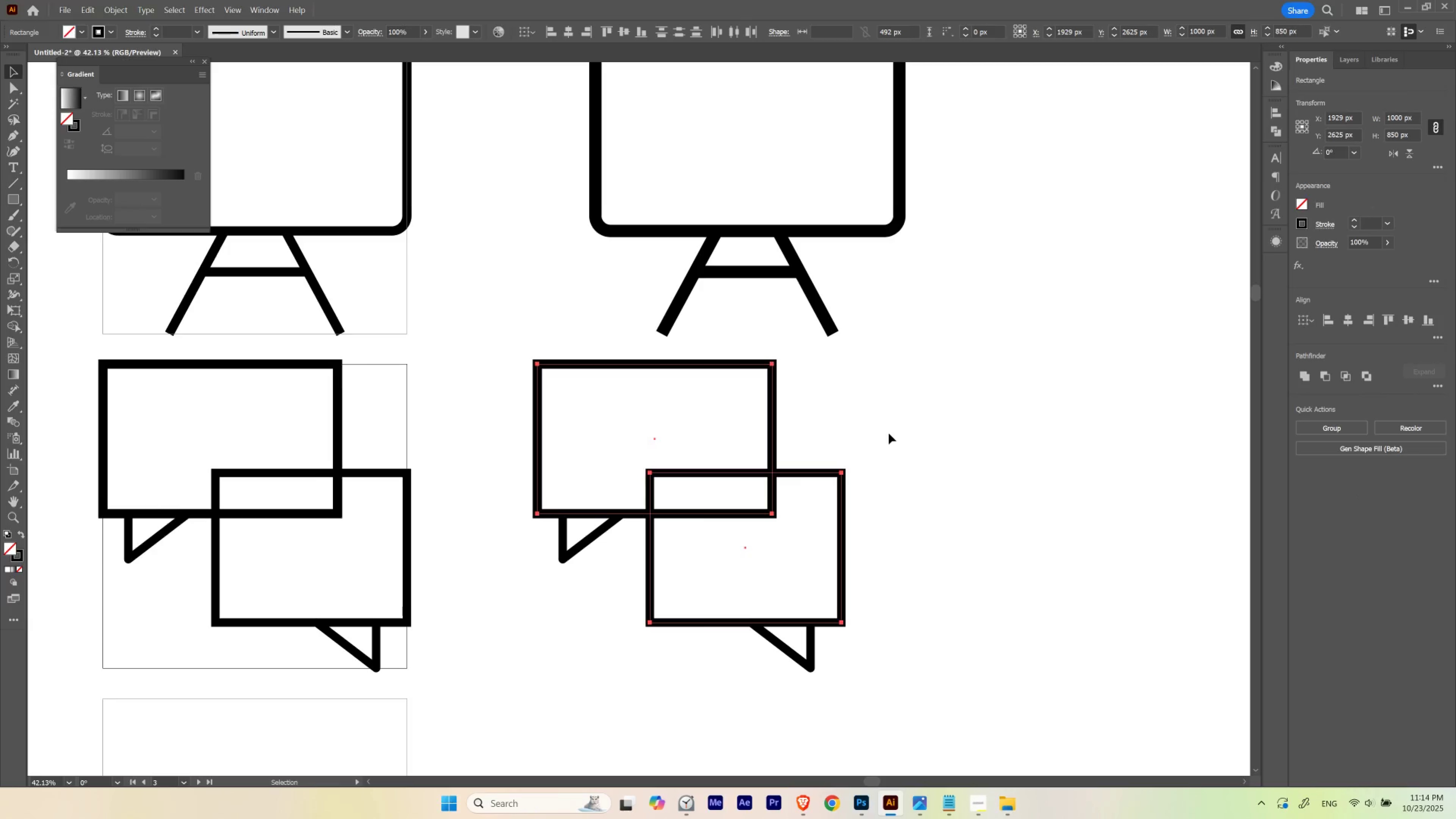 
left_click_drag(start_coordinate=[916, 432], to_coordinate=[887, 445])
 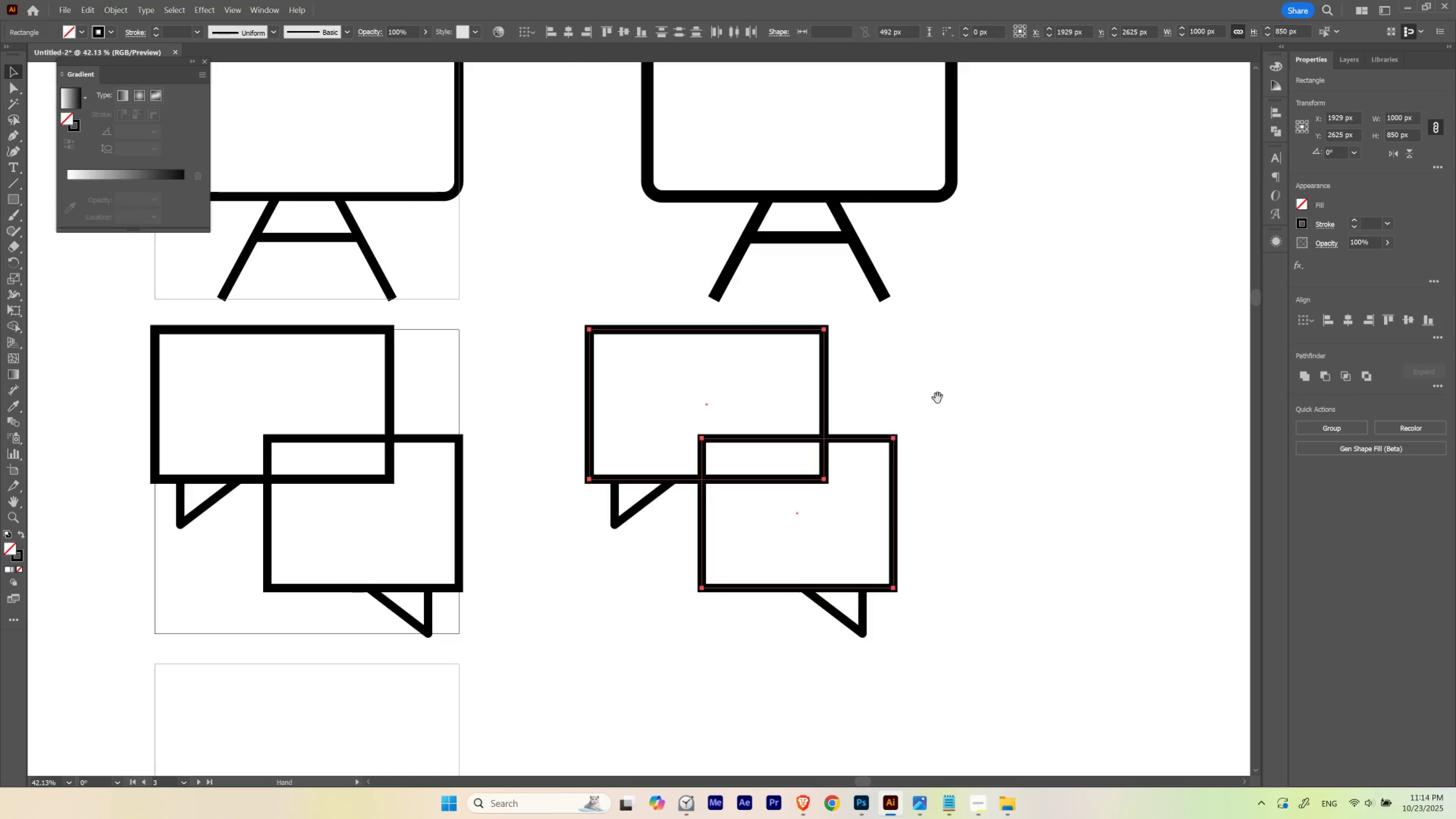 
left_click_drag(start_coordinate=[937, 398], to_coordinate=[886, 433])
 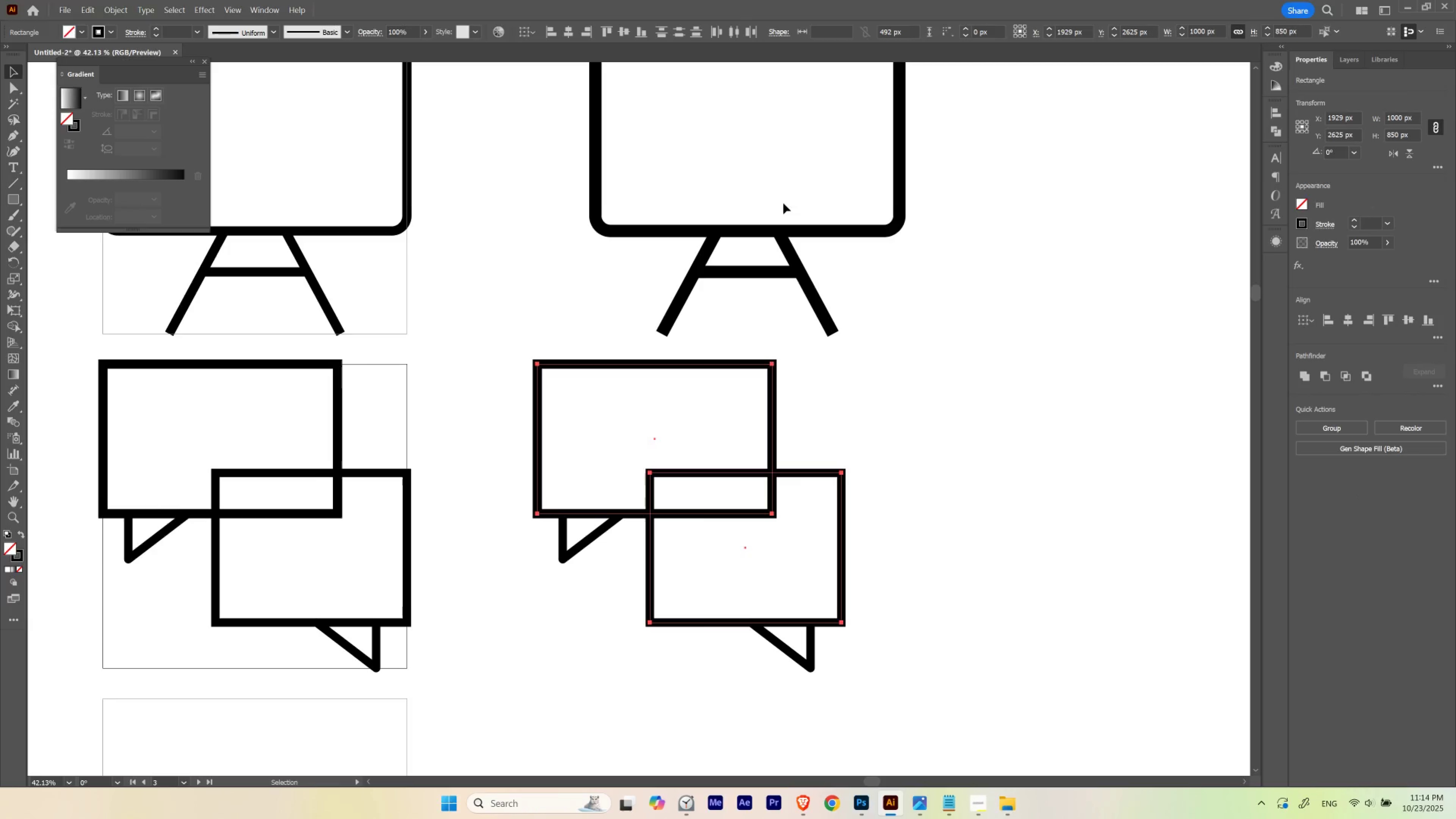 
key(A)
 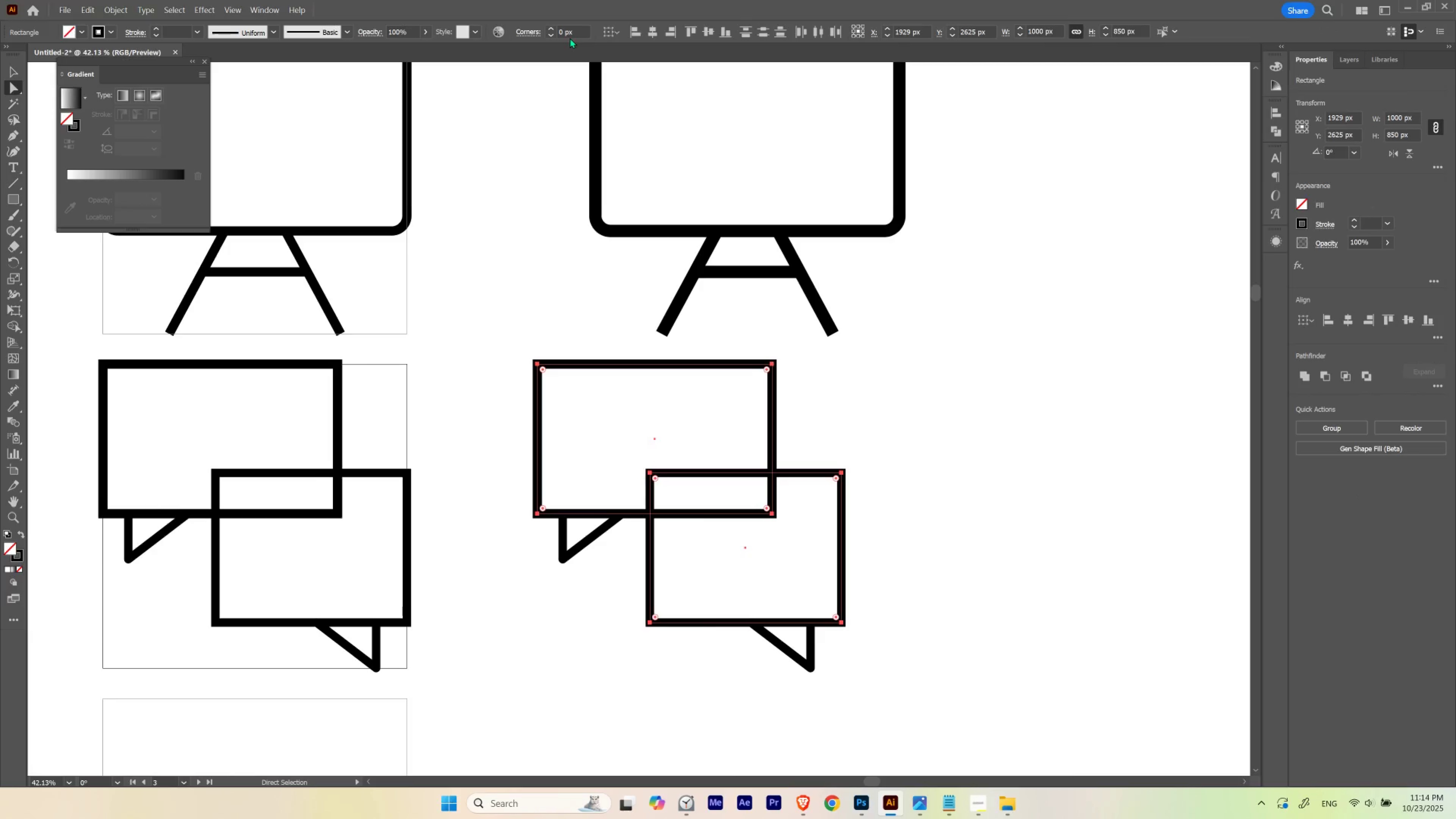 
left_click_drag(start_coordinate=[573, 34], to_coordinate=[539, 32])
 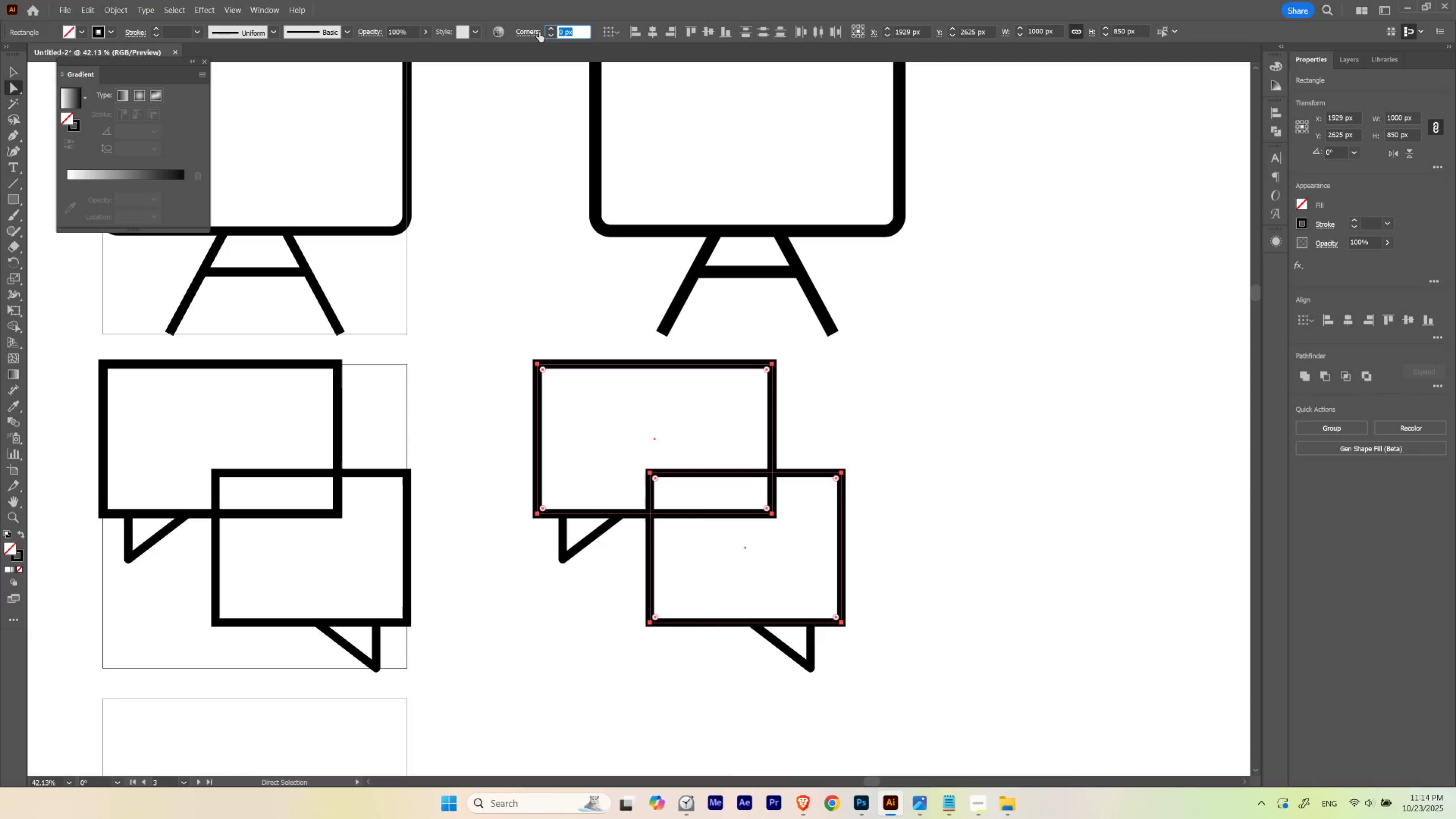 
key(Numpad5)
 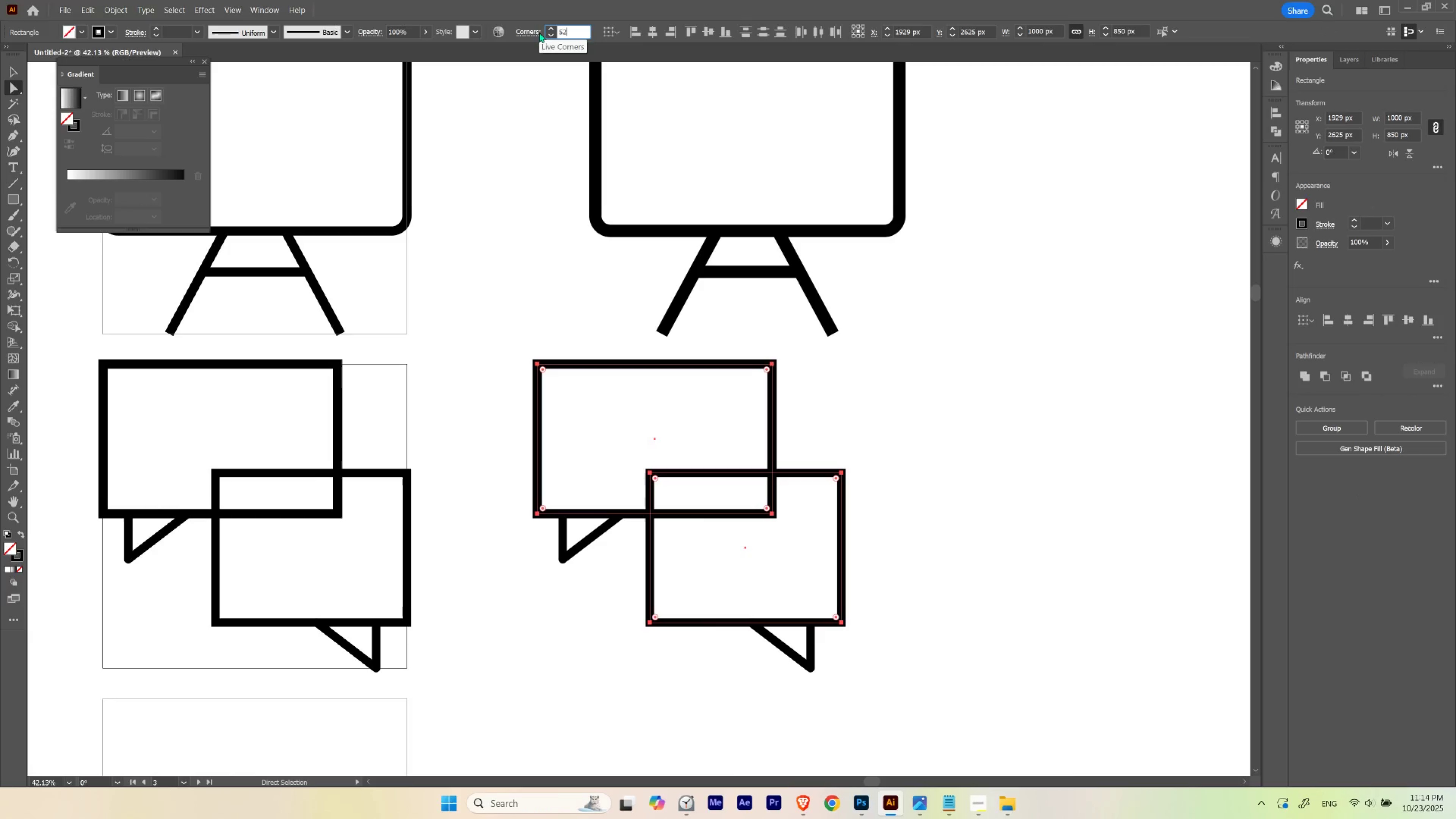 
key(Numpad2)
 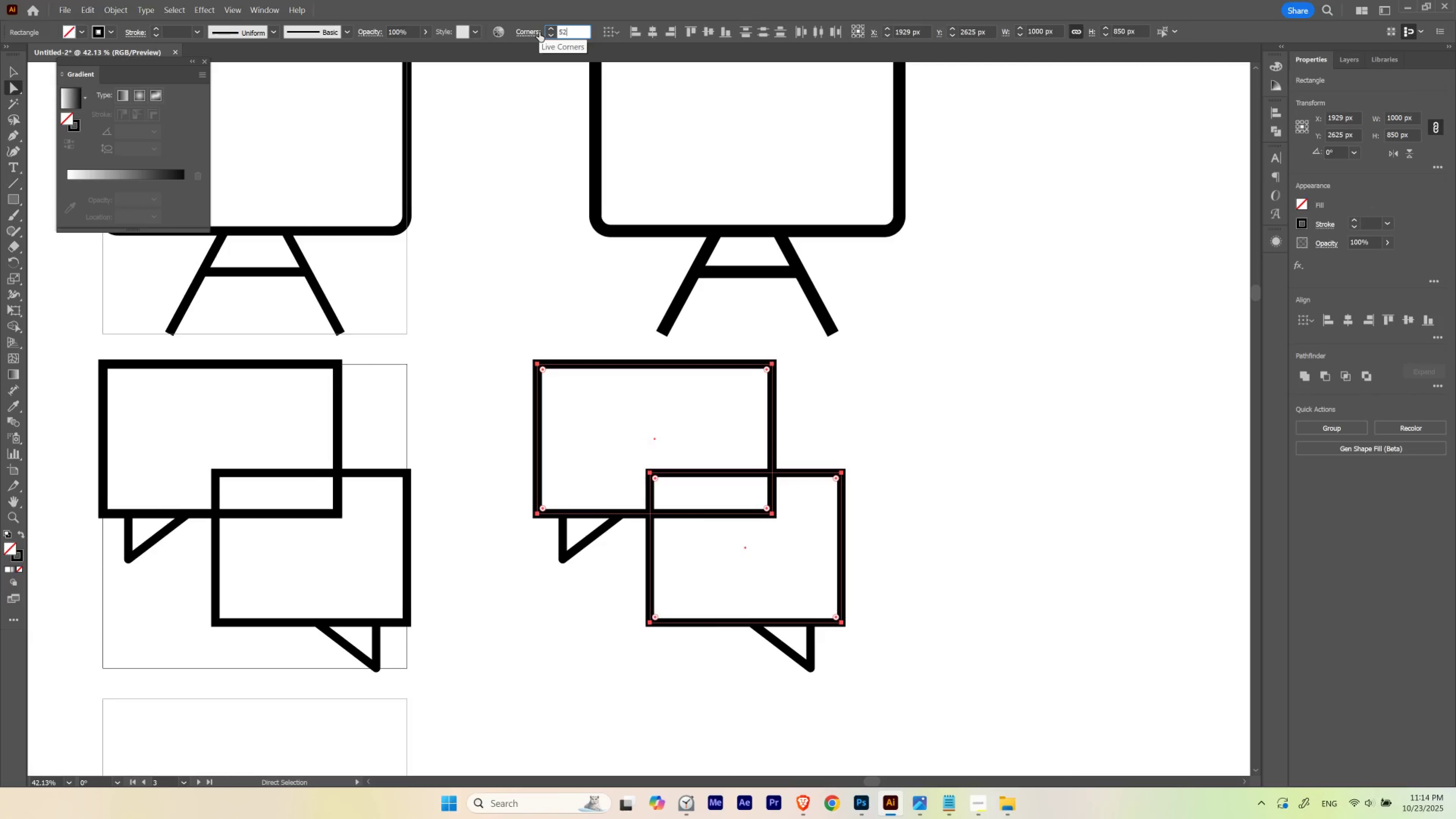 
key(Backspace)
 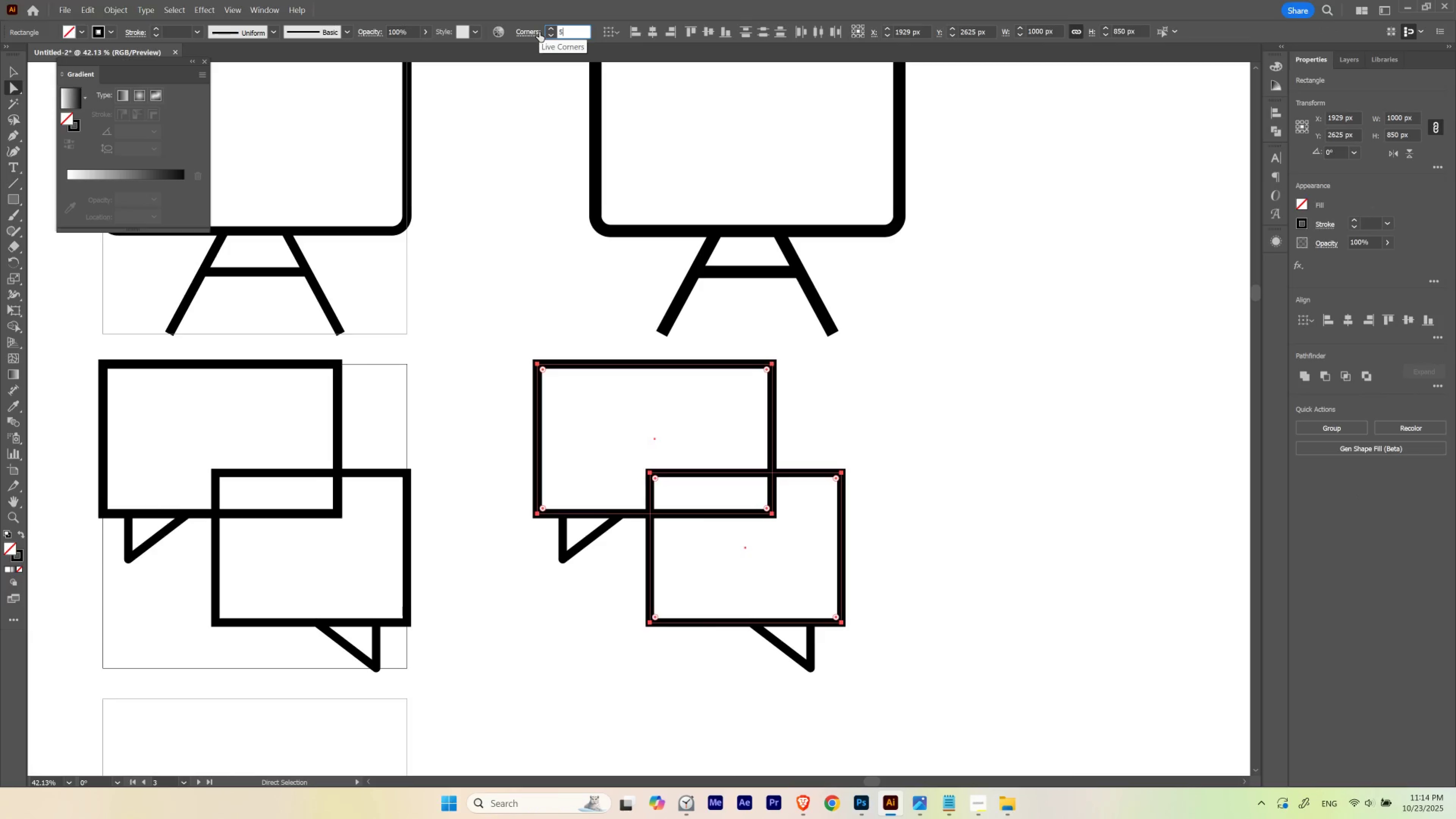 
key(Numpad0)
 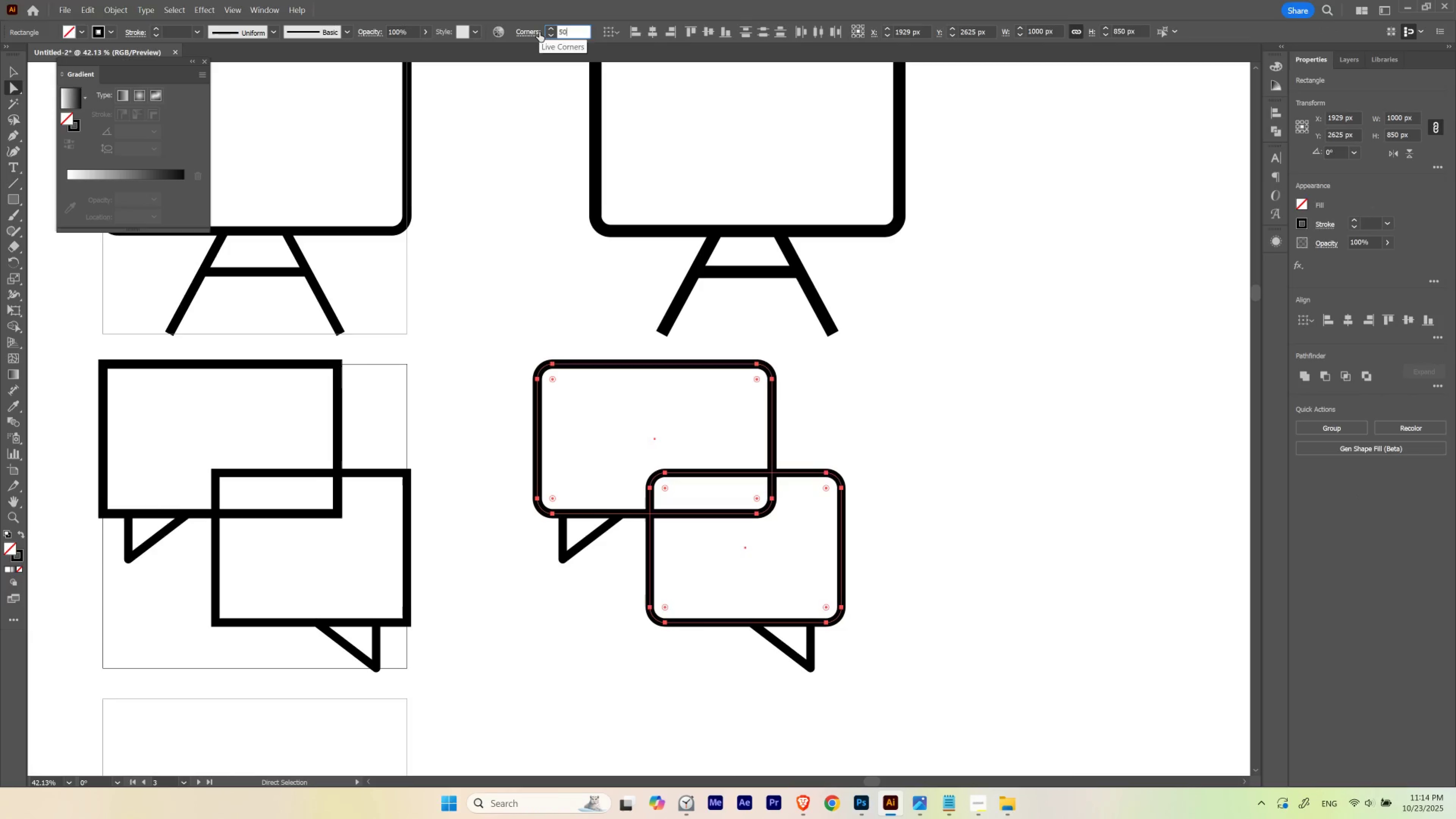 
key(NumpadEnter)
 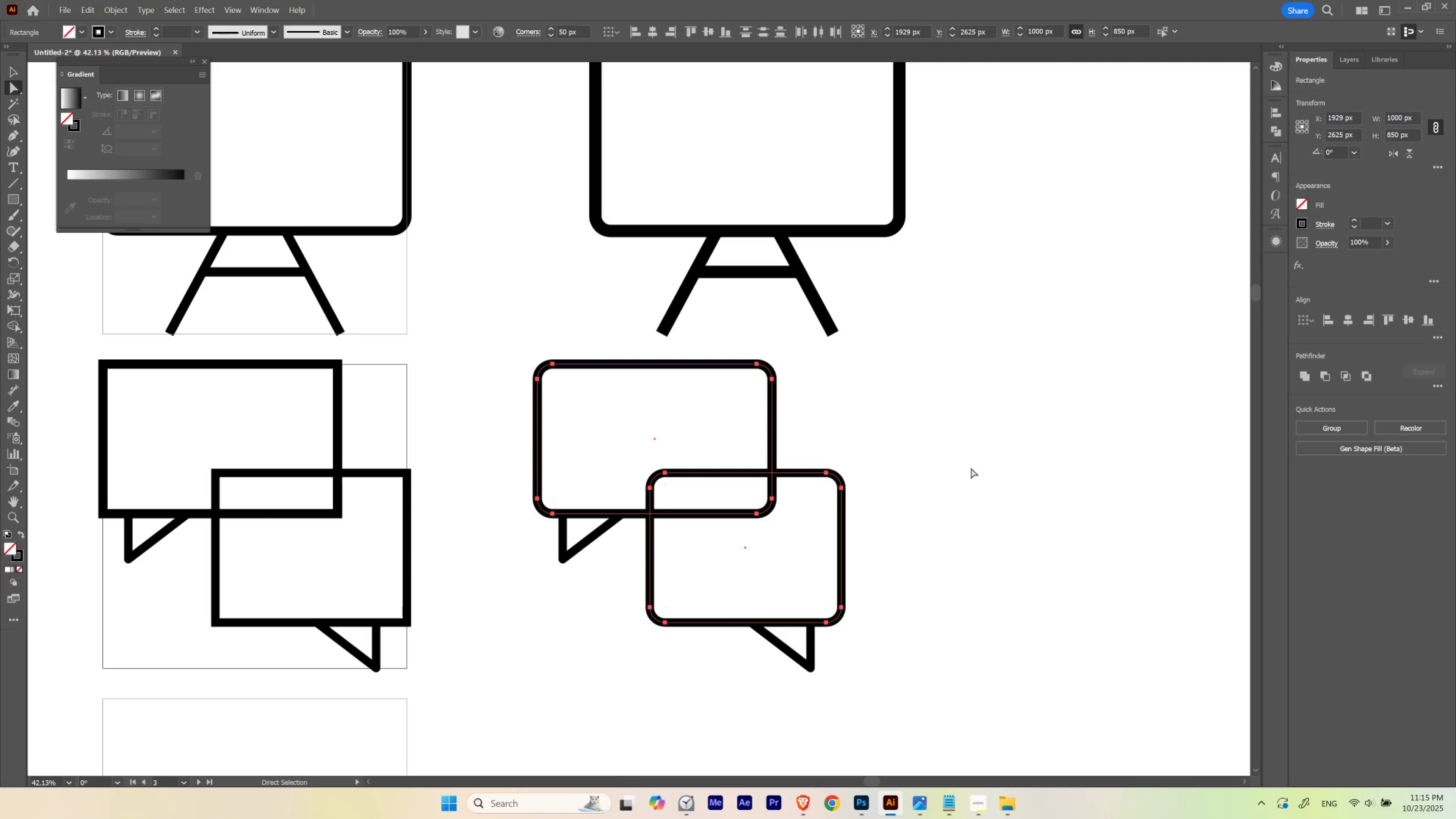 
double_click([913, 501])
 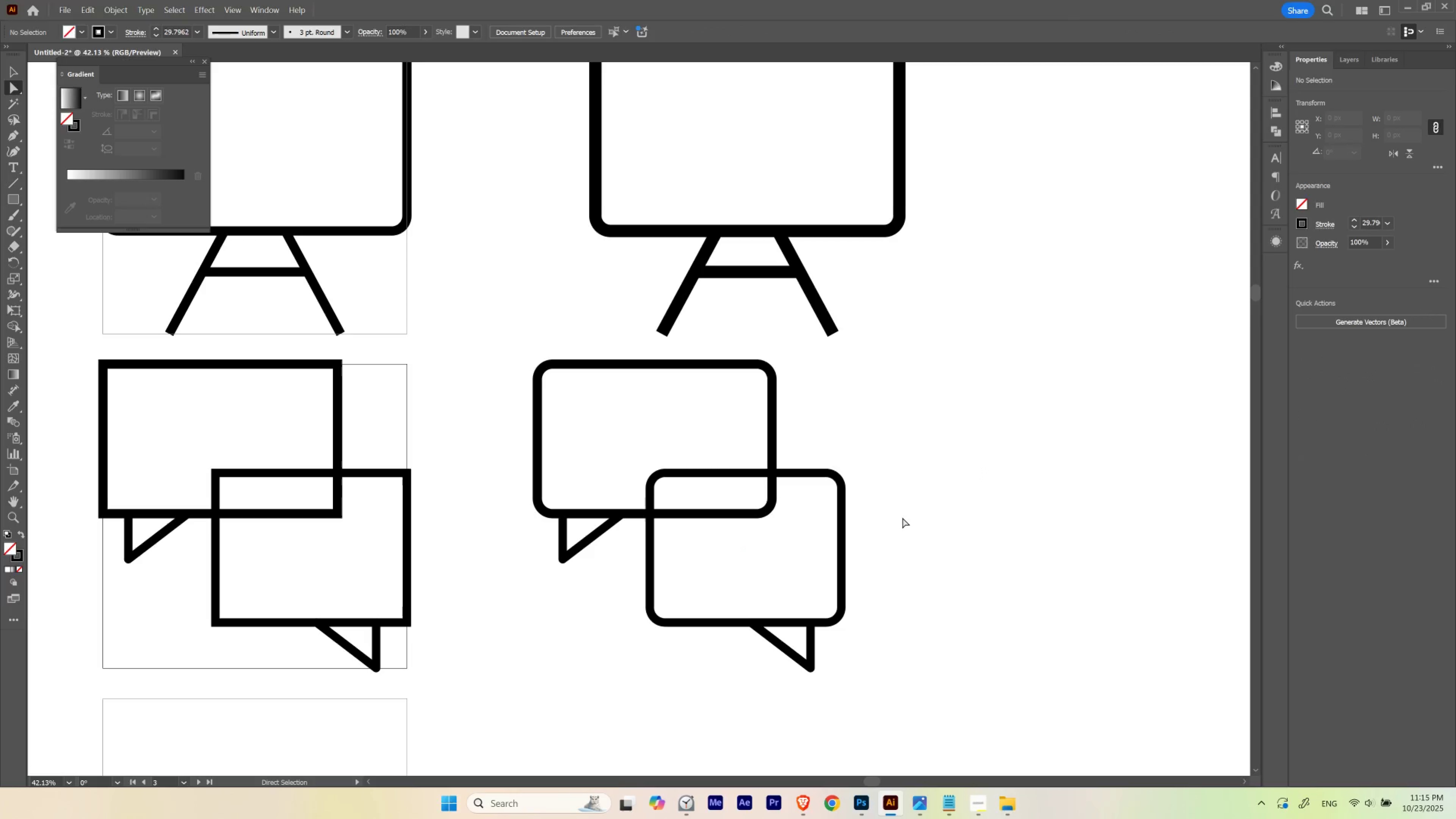 
left_click_drag(start_coordinate=[956, 424], to_coordinate=[520, 694])
 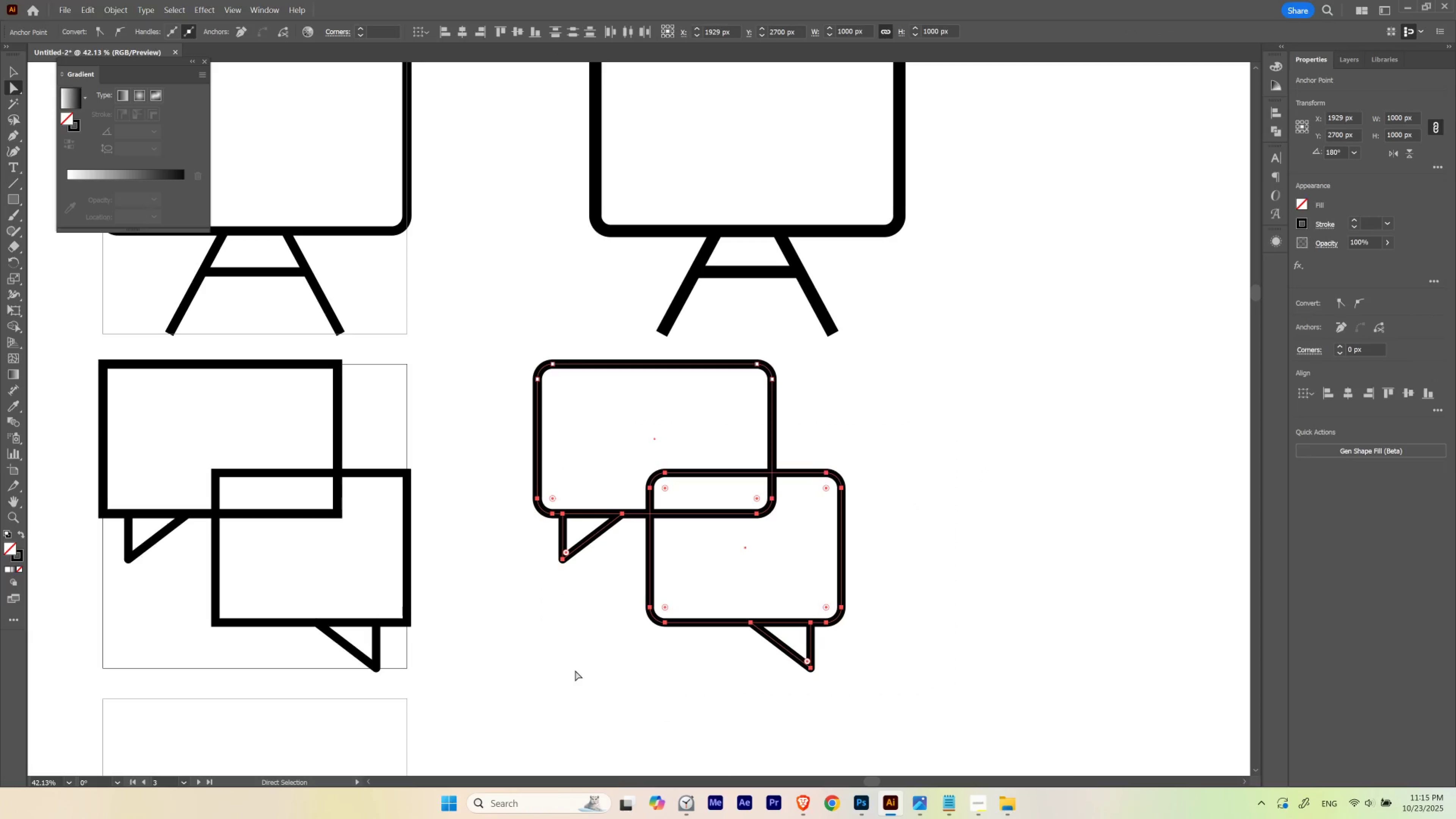 
key(V)
 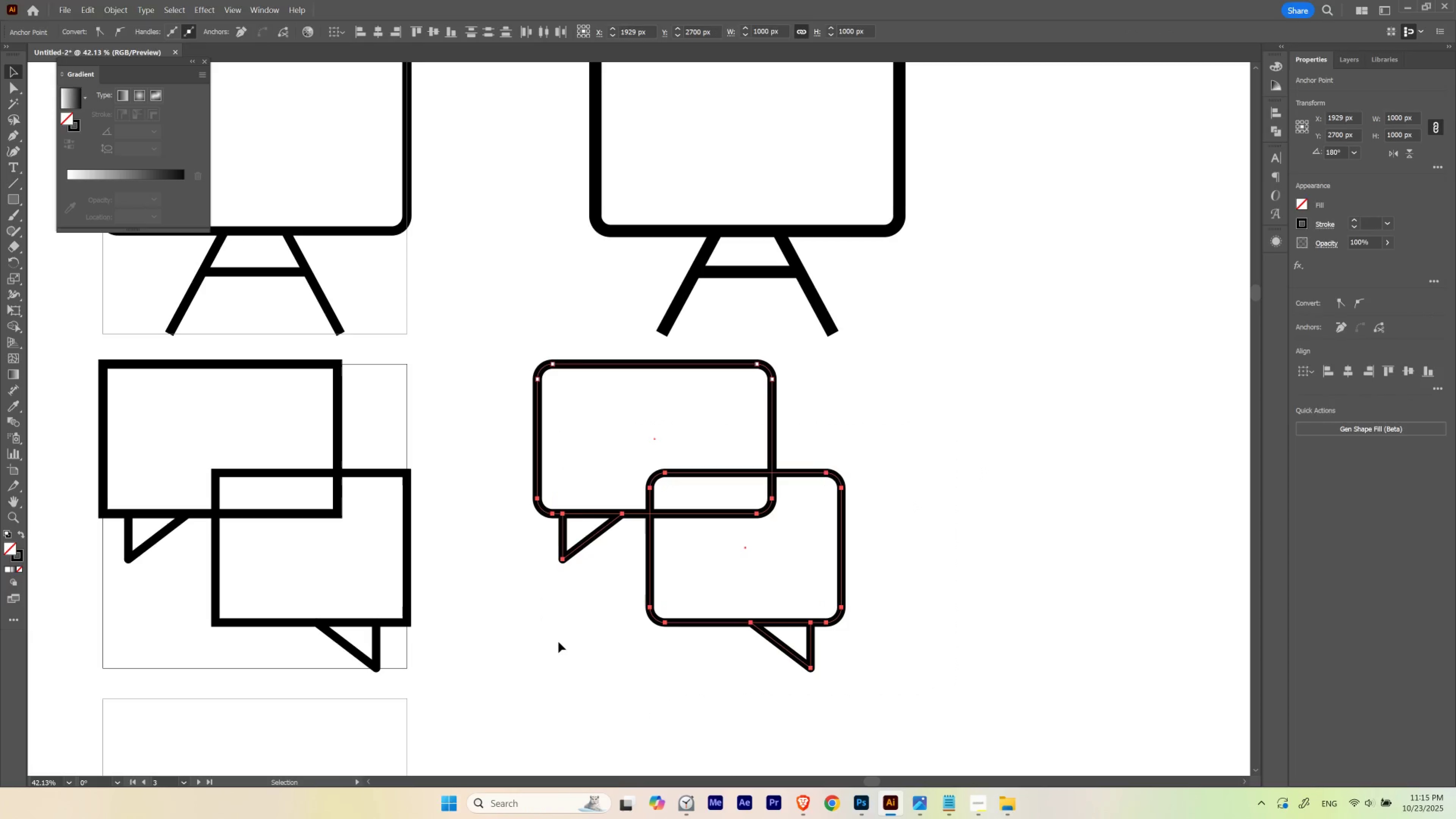 
left_click([558, 642])
 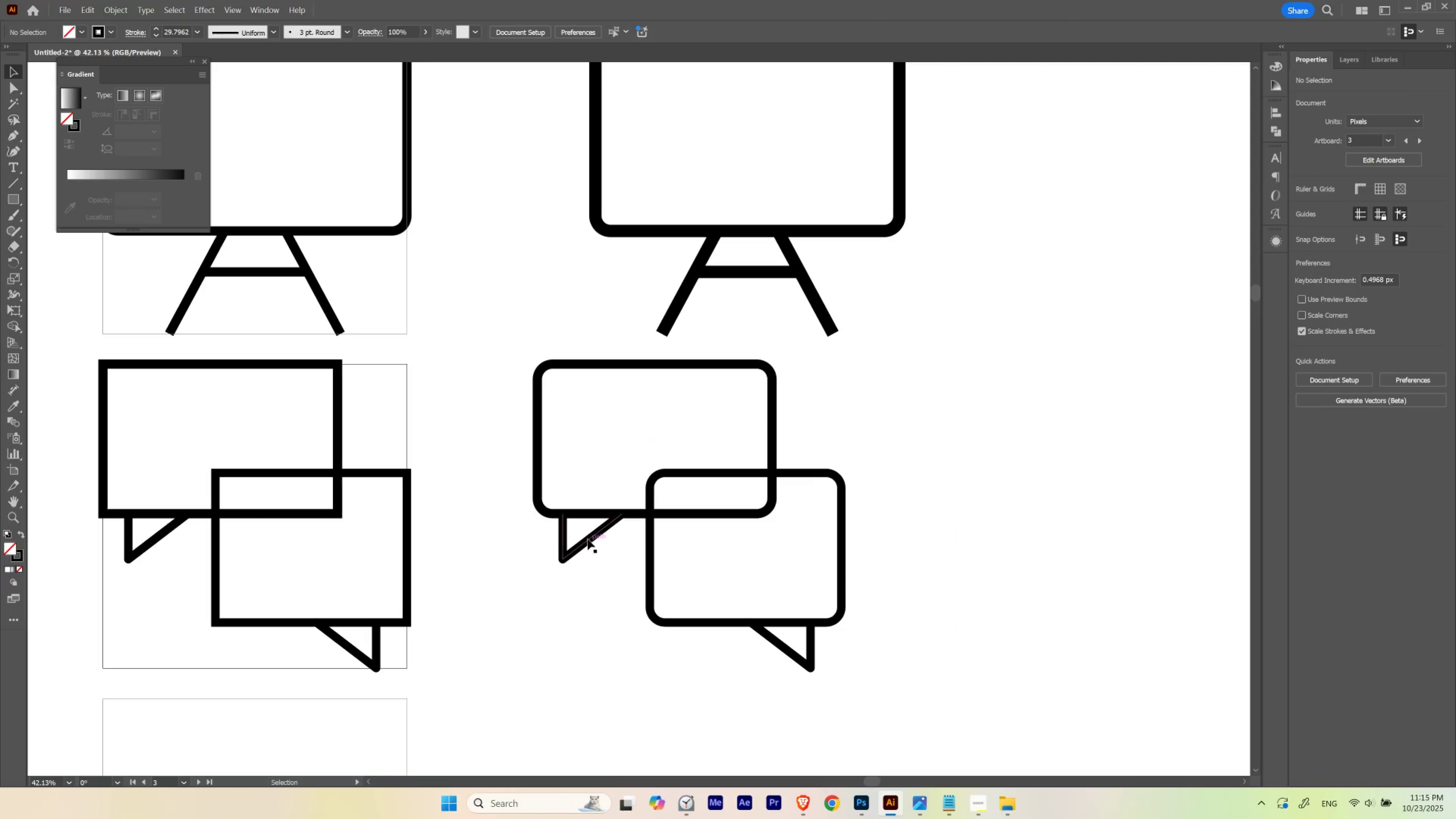 
left_click([588, 539])
 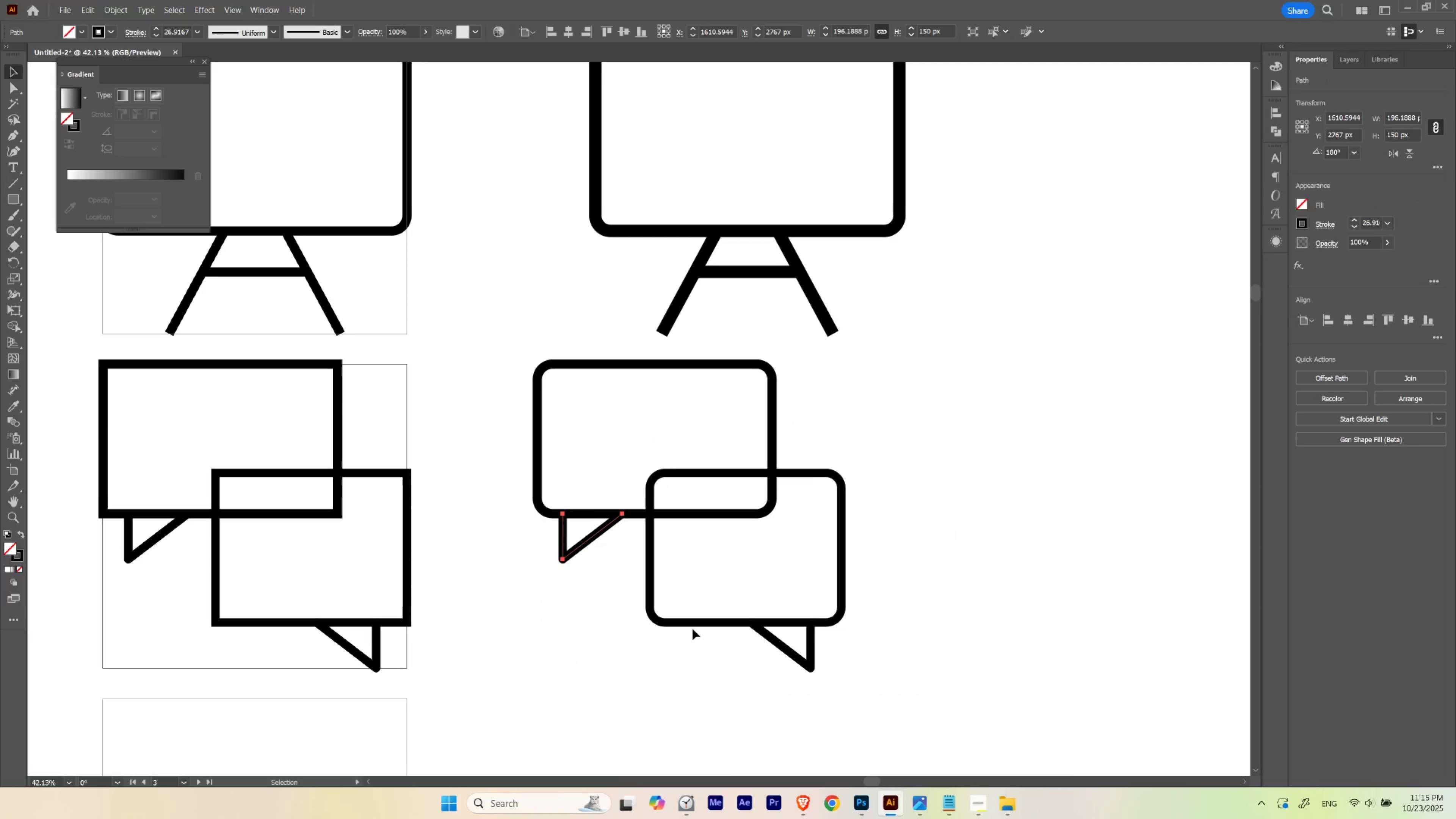 
key(V)
 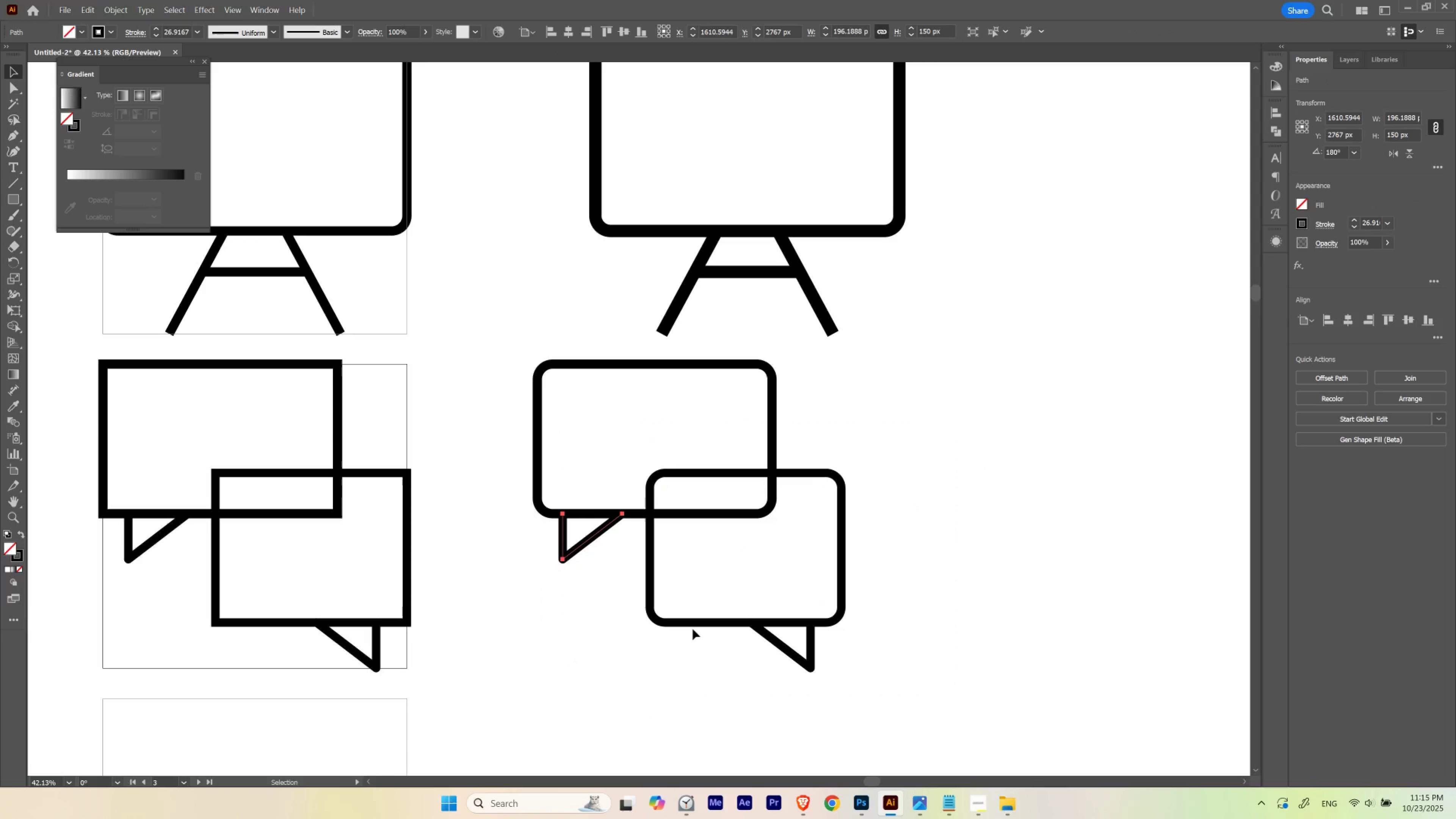 
key(Control+ControlLeft)
 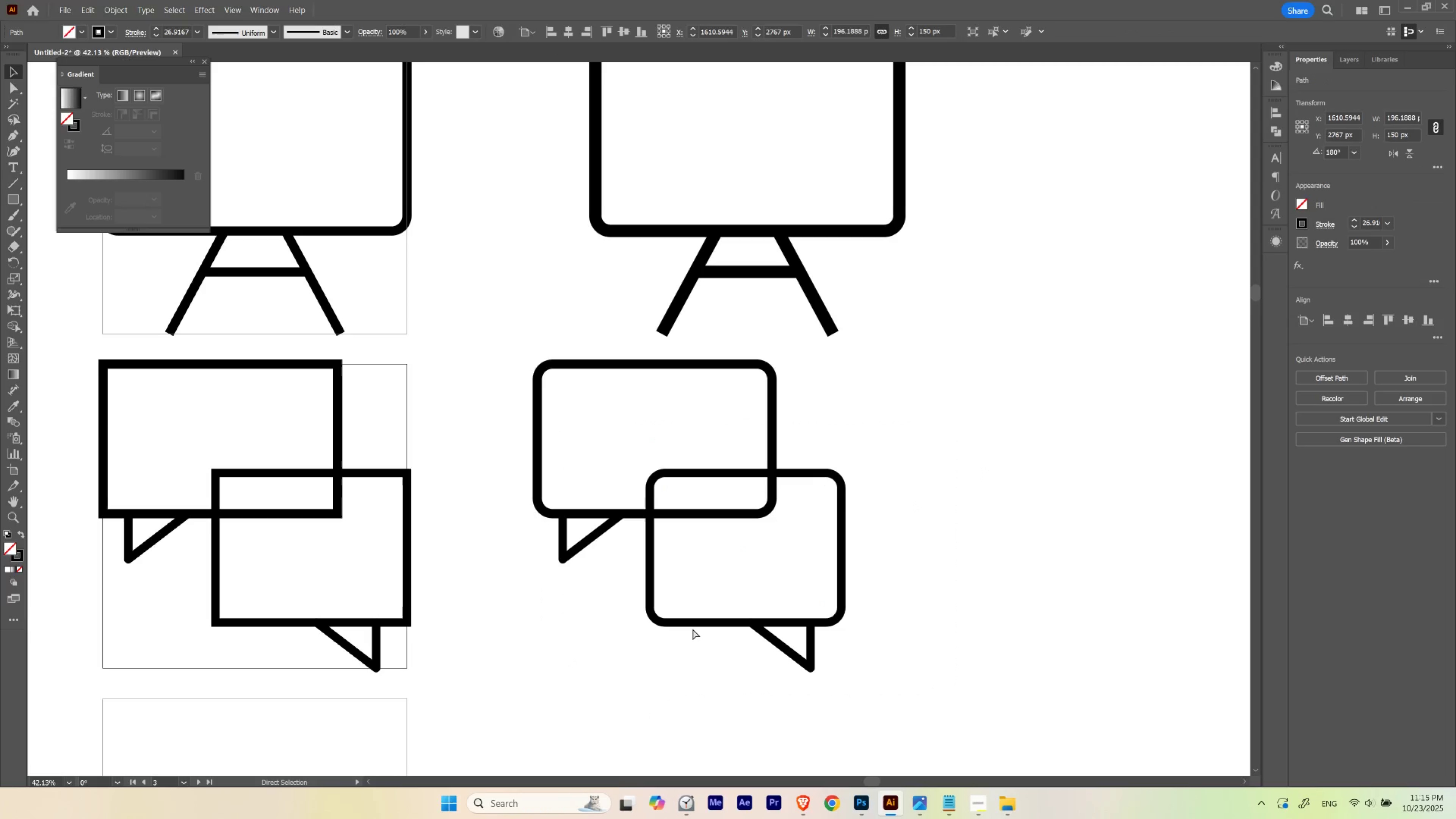 
key(Control+H)
 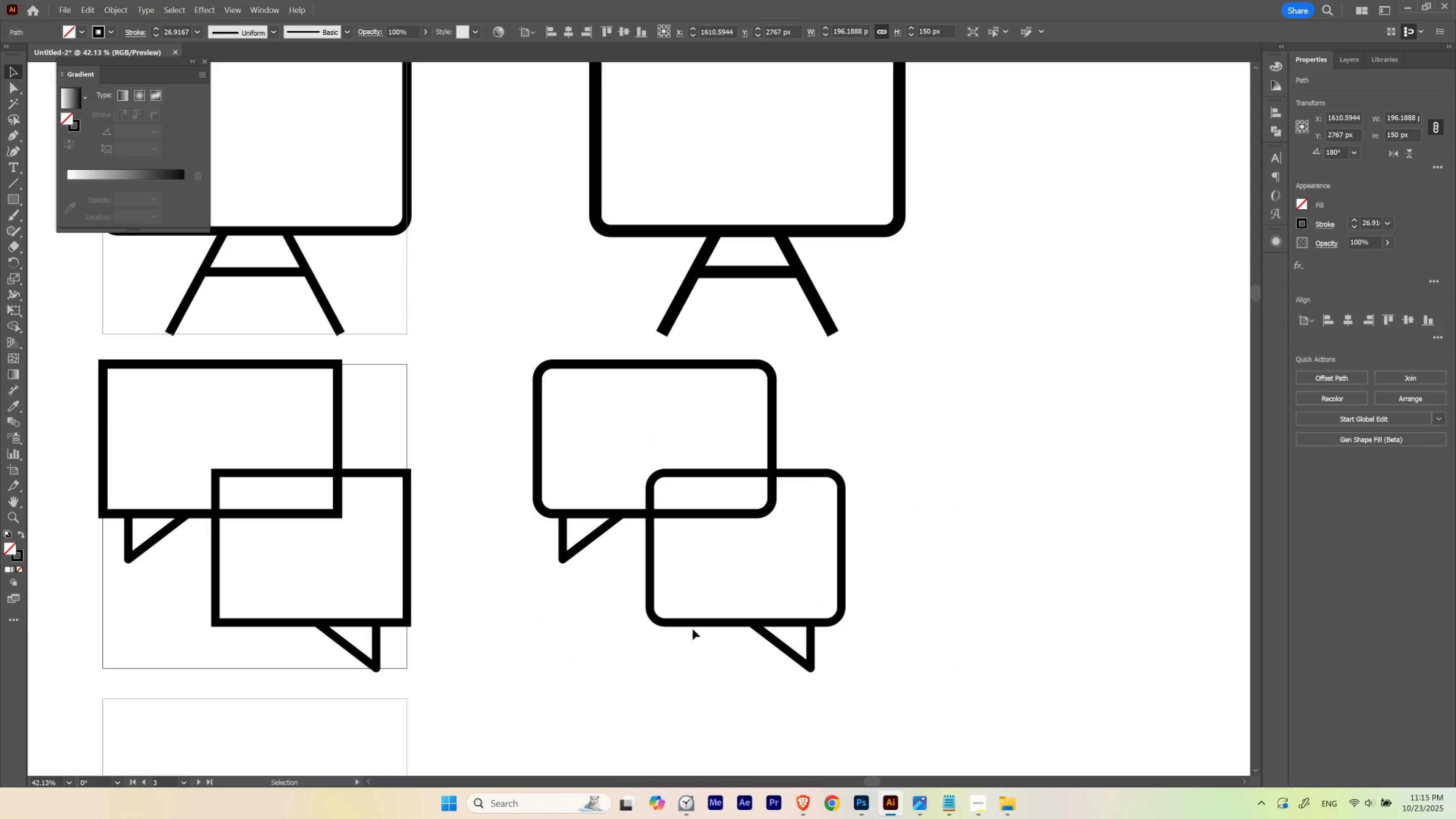 
key(V)
 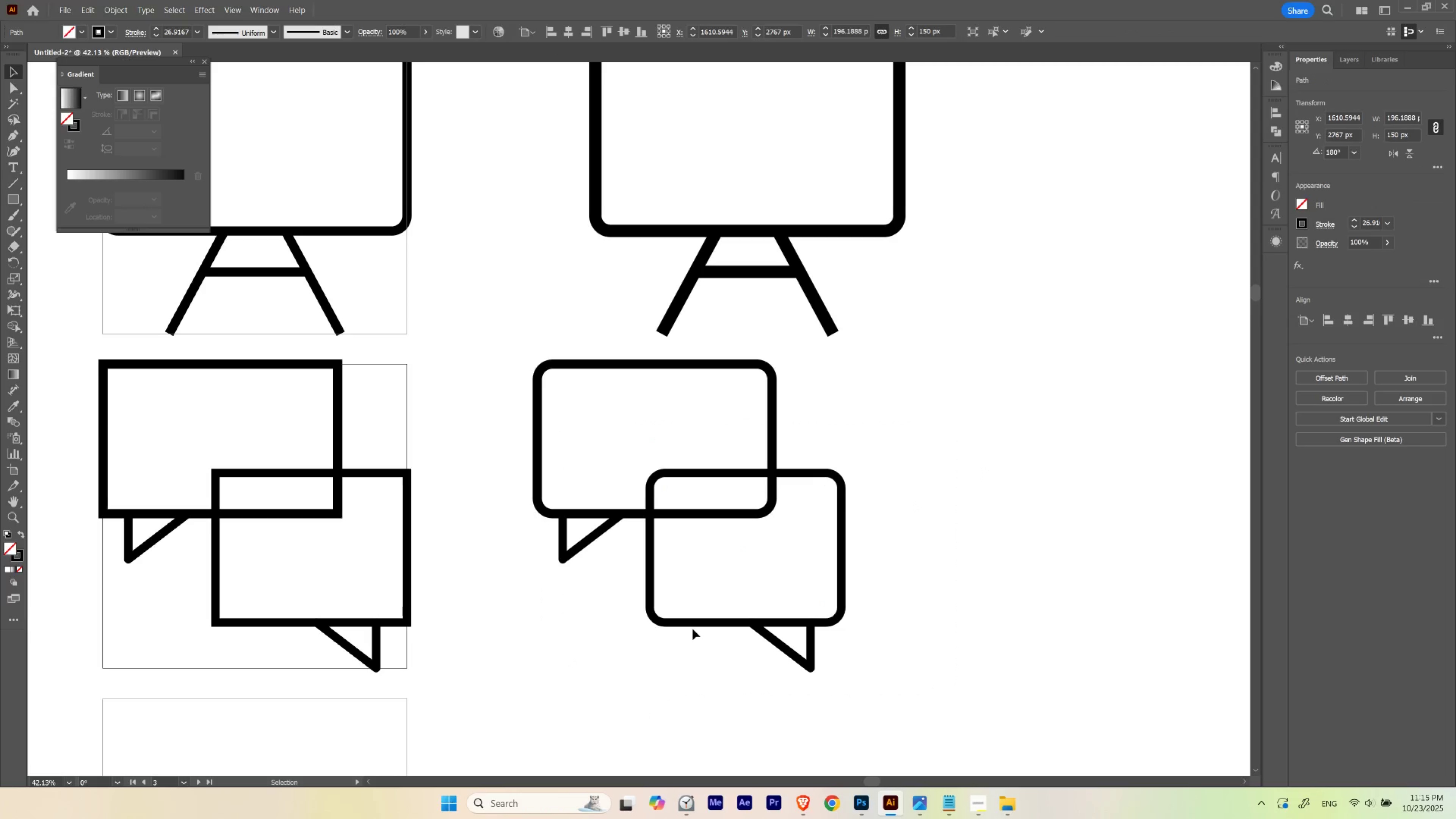 
key(Shift+ArrowRight)
 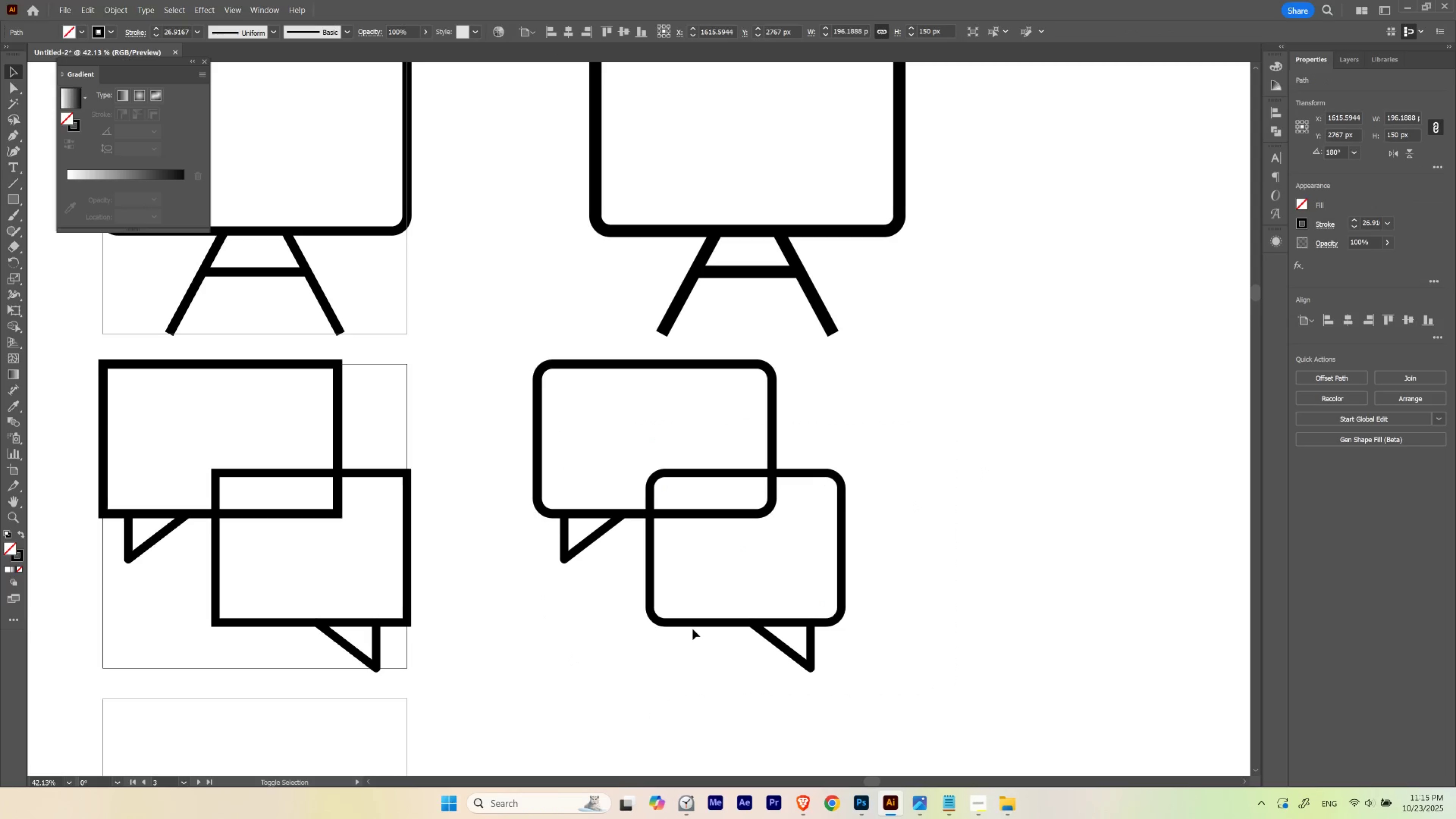 
key(Shift+ArrowRight)
 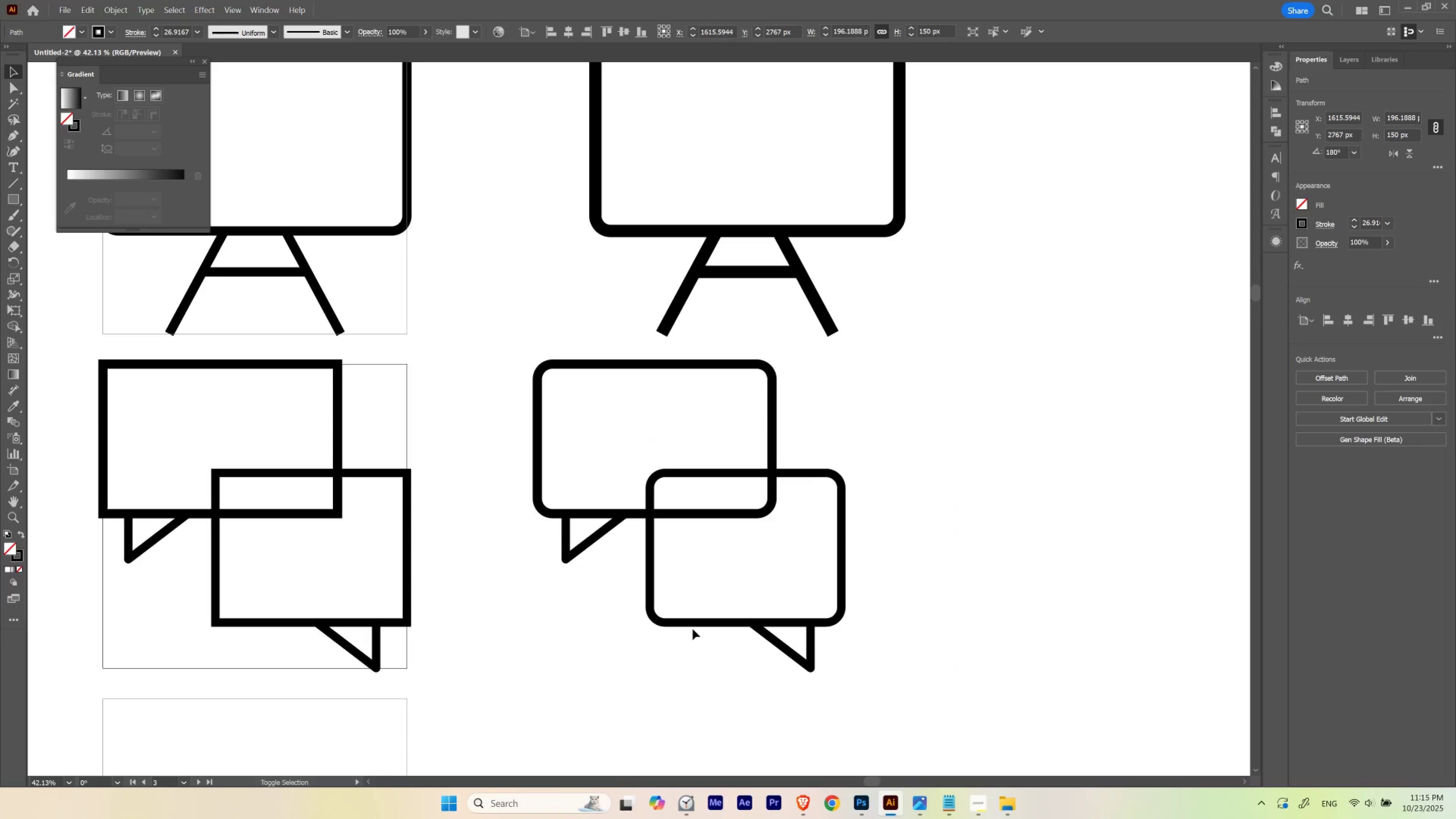 
key(Shift+ArrowRight)
 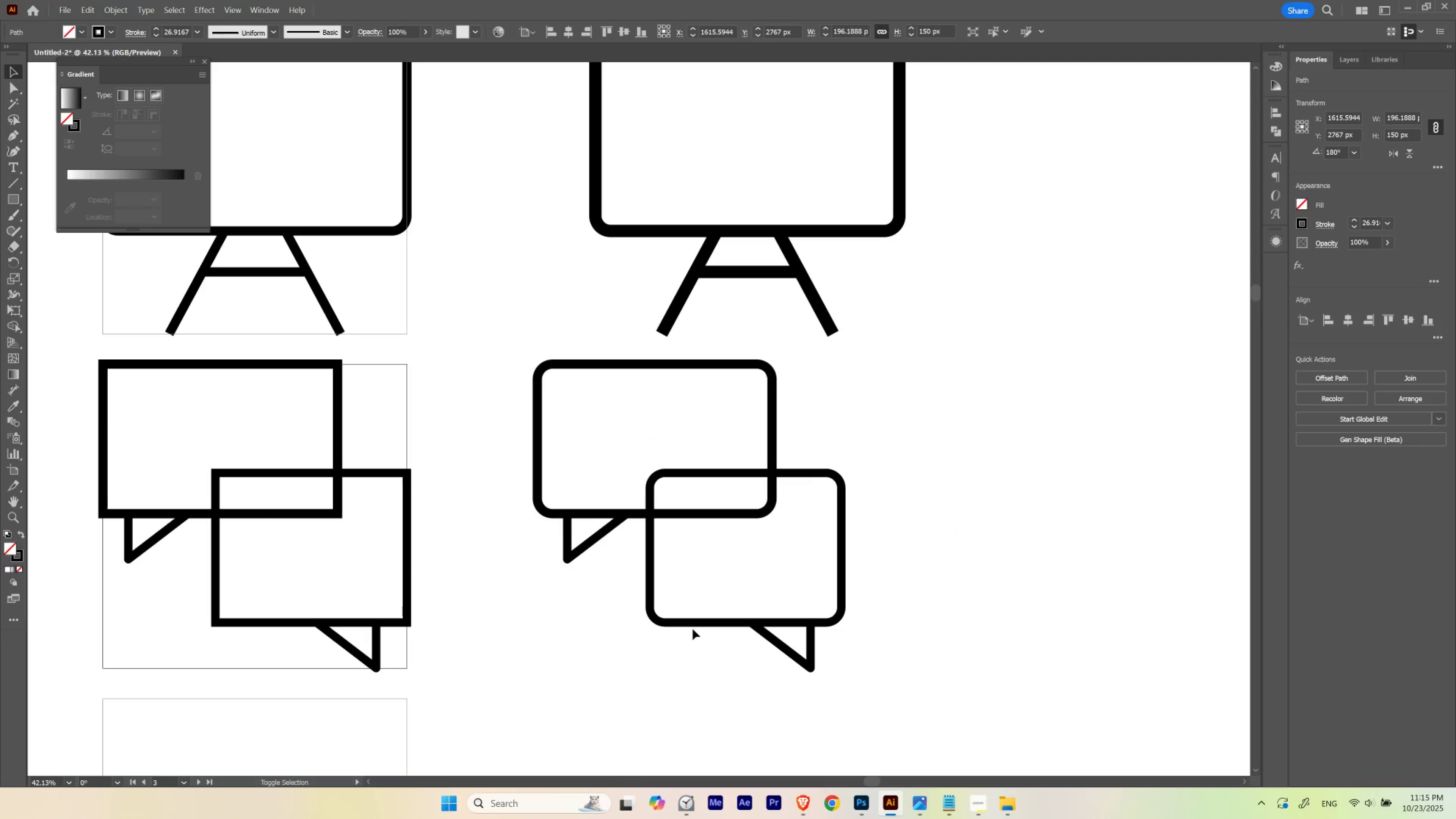 
key(Shift+ArrowRight)
 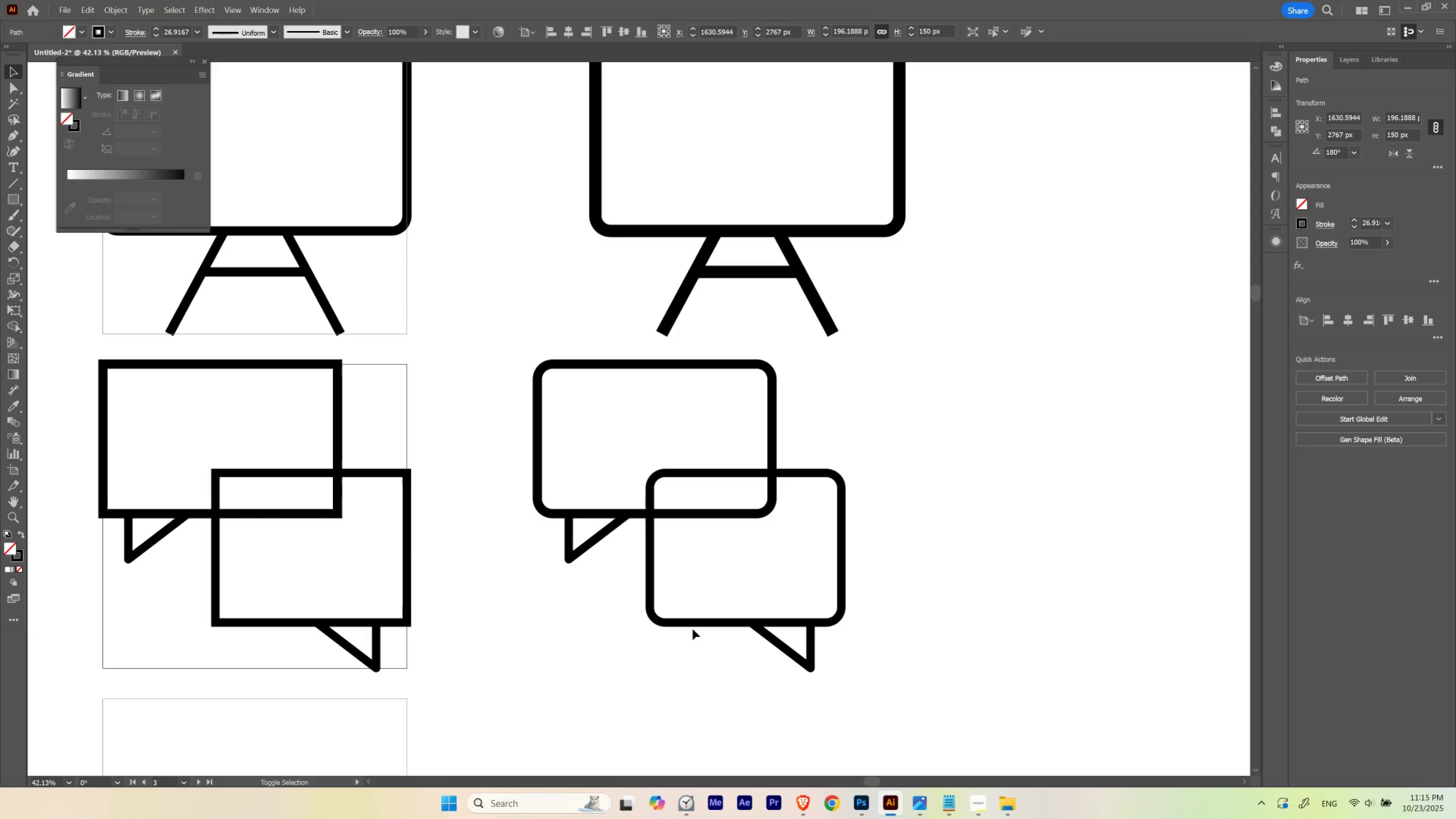 
key(Shift+ArrowLeft)
 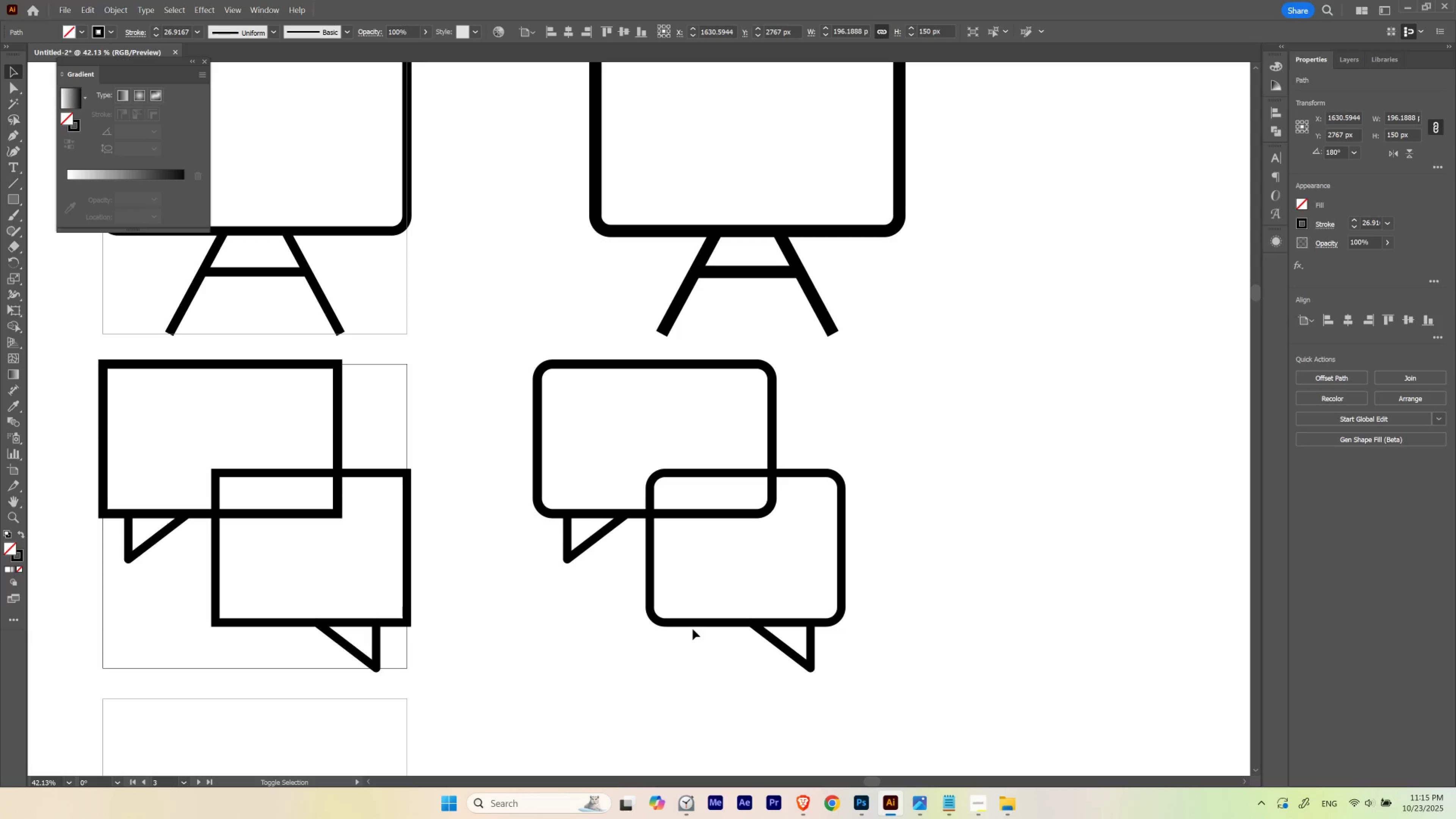 
key(Shift+ArrowRight)
 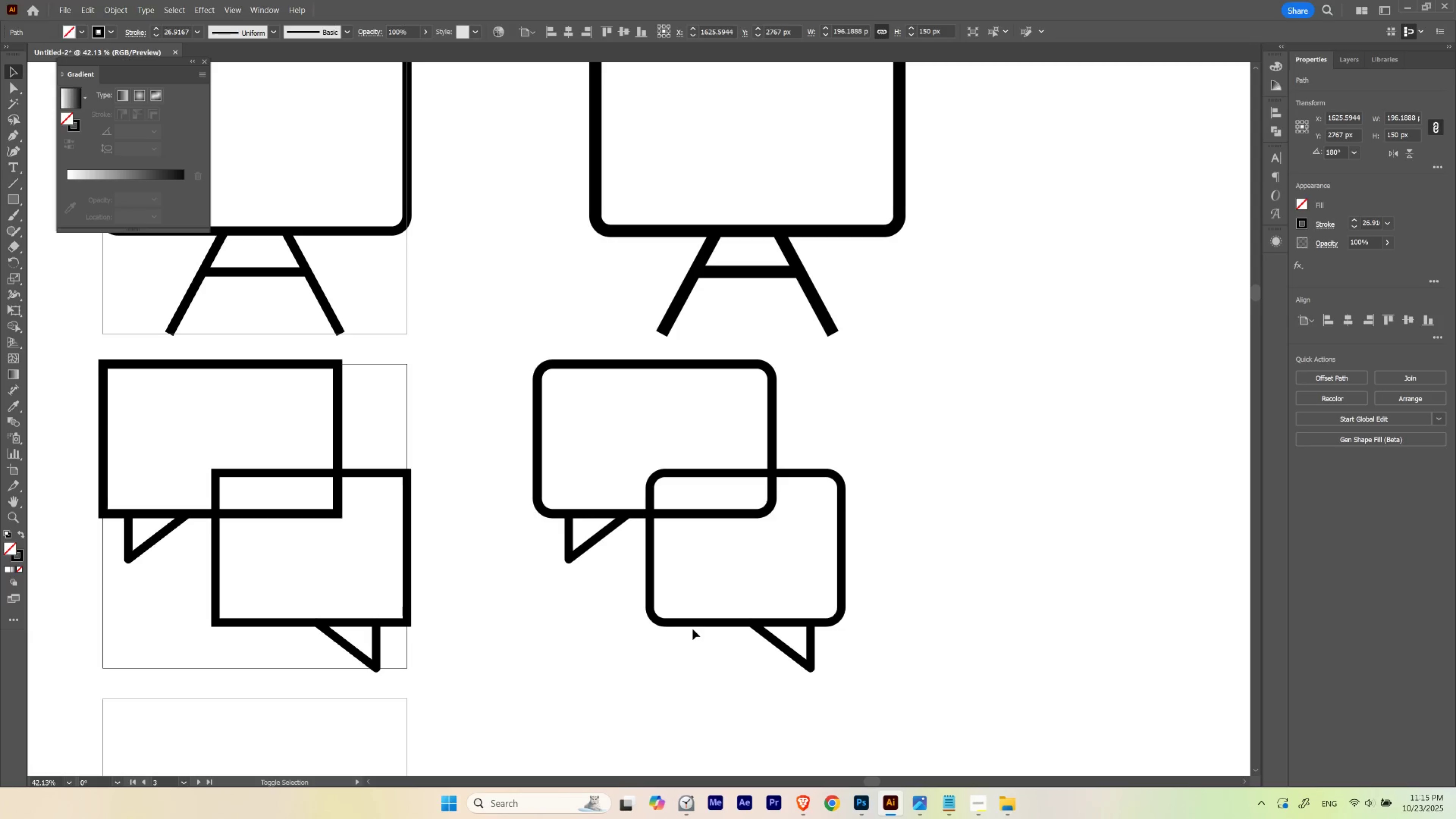 
key(Shift+ArrowRight)
 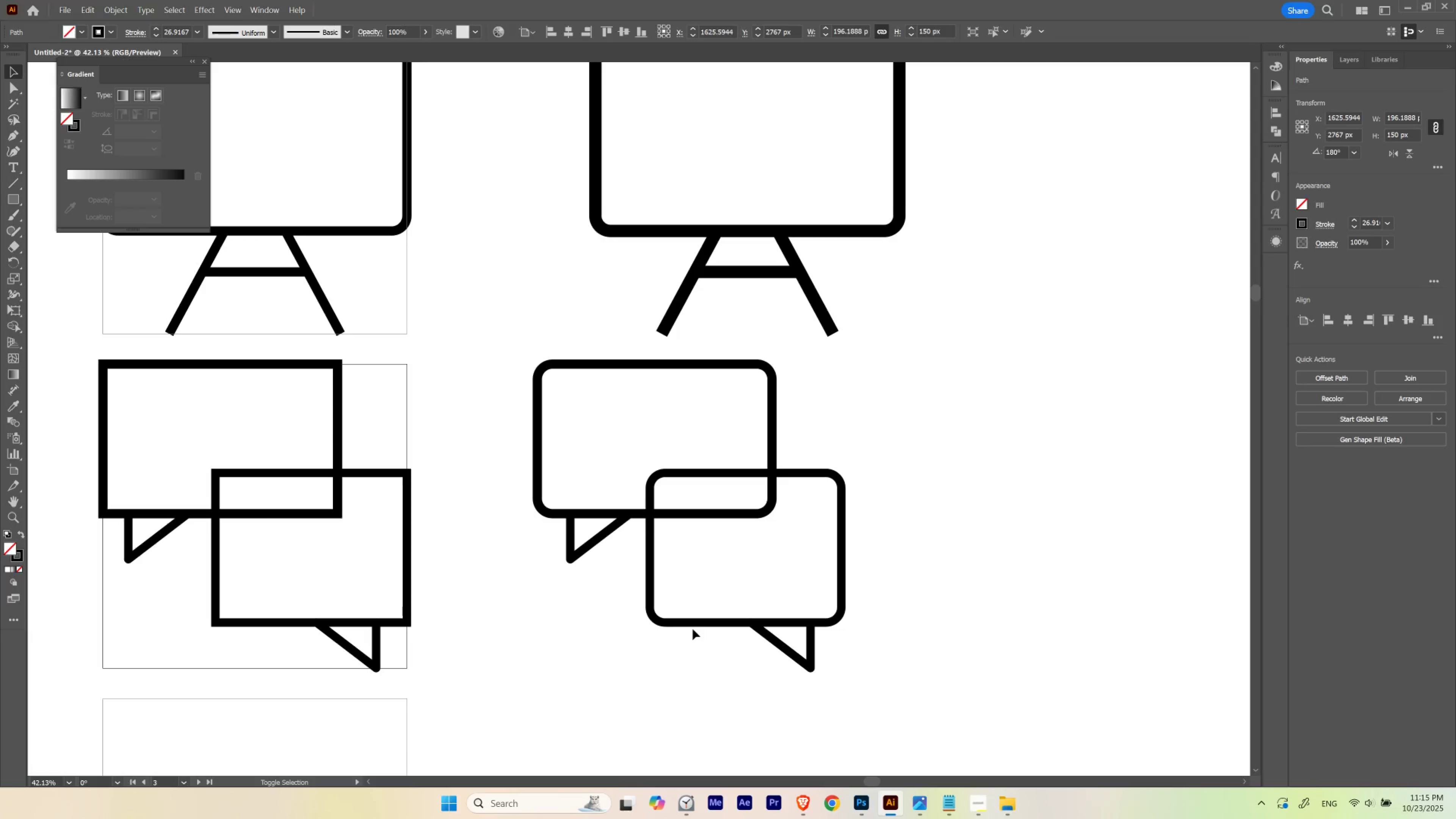 
key(Shift+ArrowLeft)
 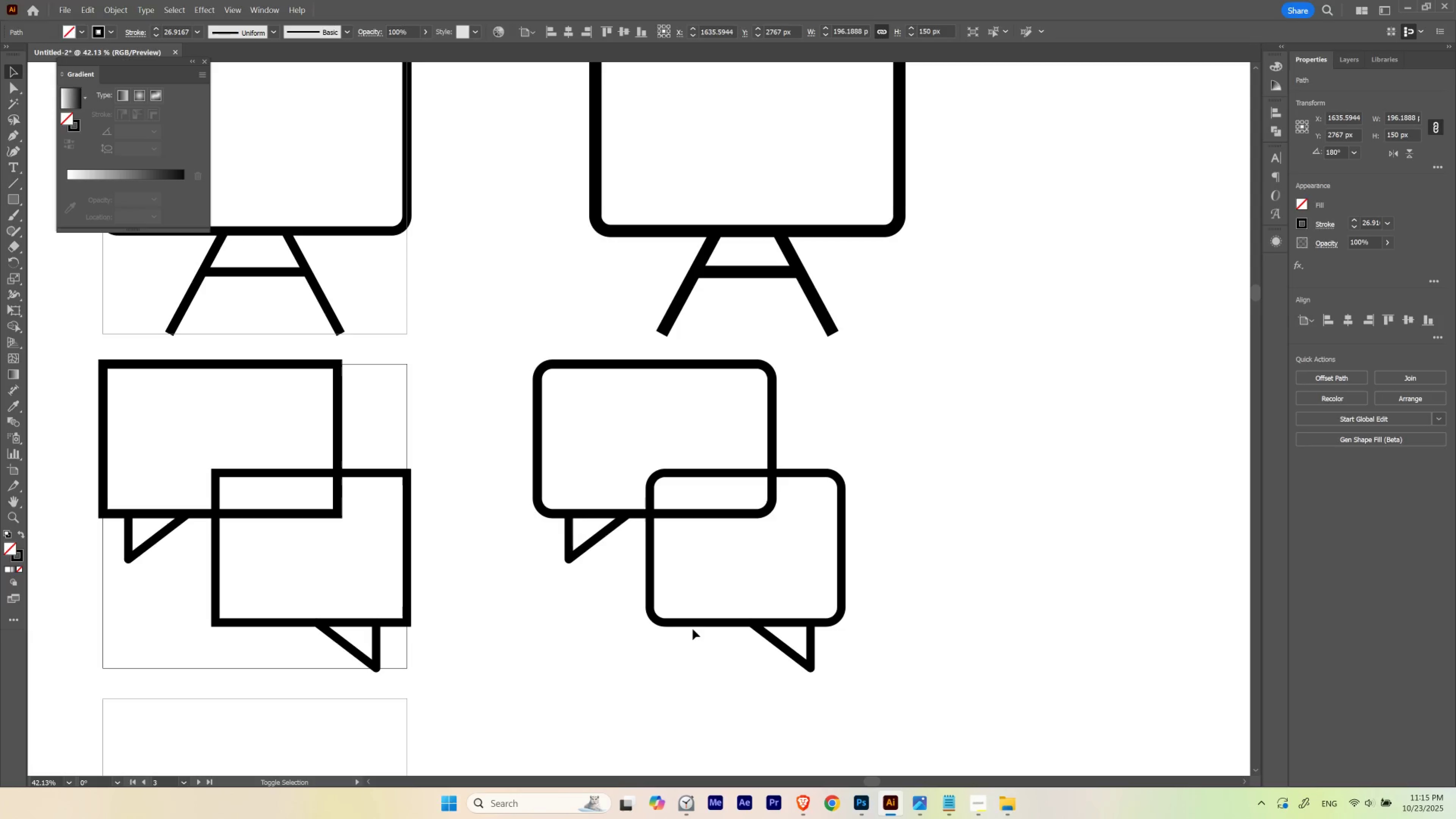 
key(Shift+ArrowRight)
 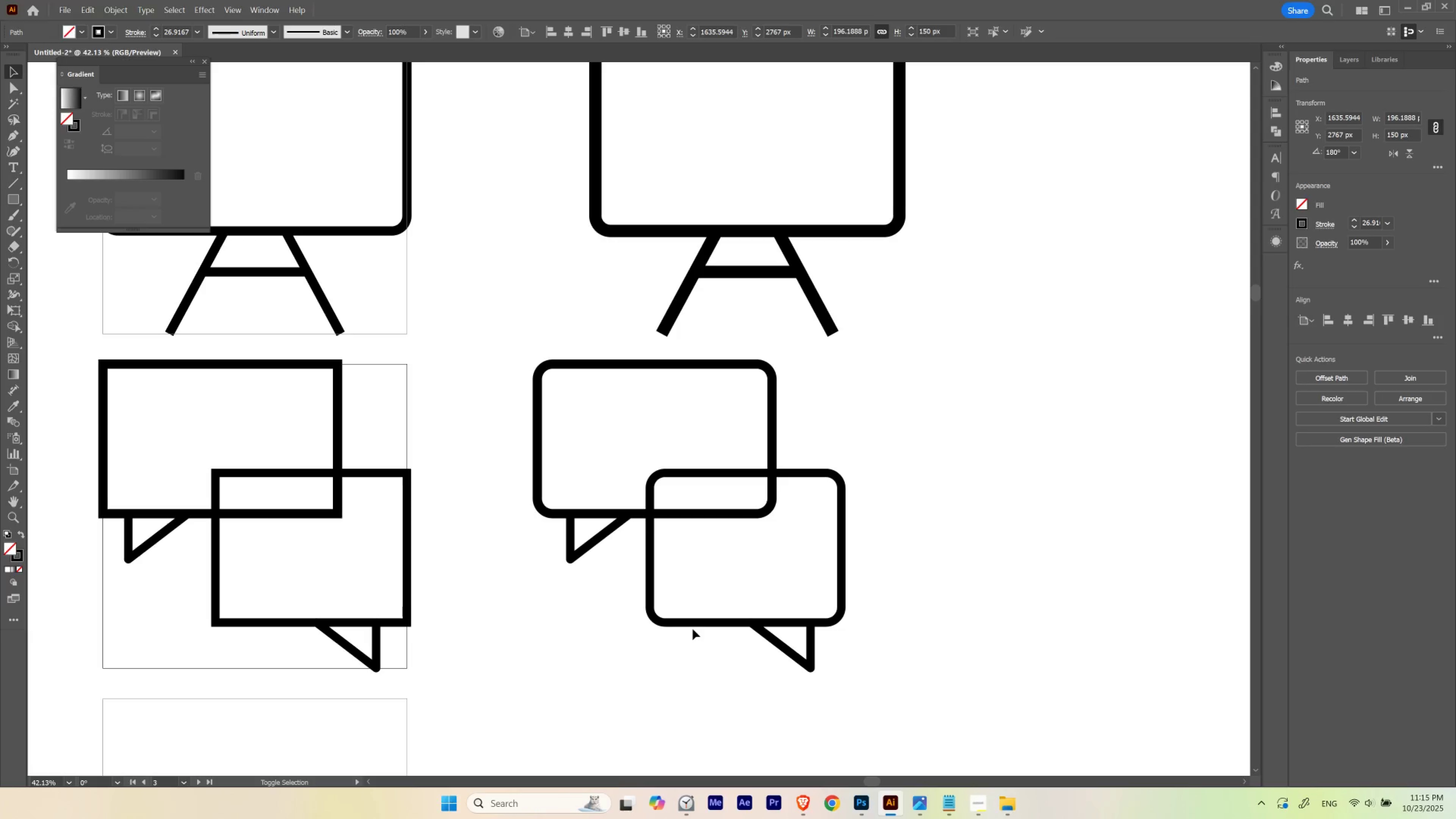 
key(Shift+ArrowRight)
 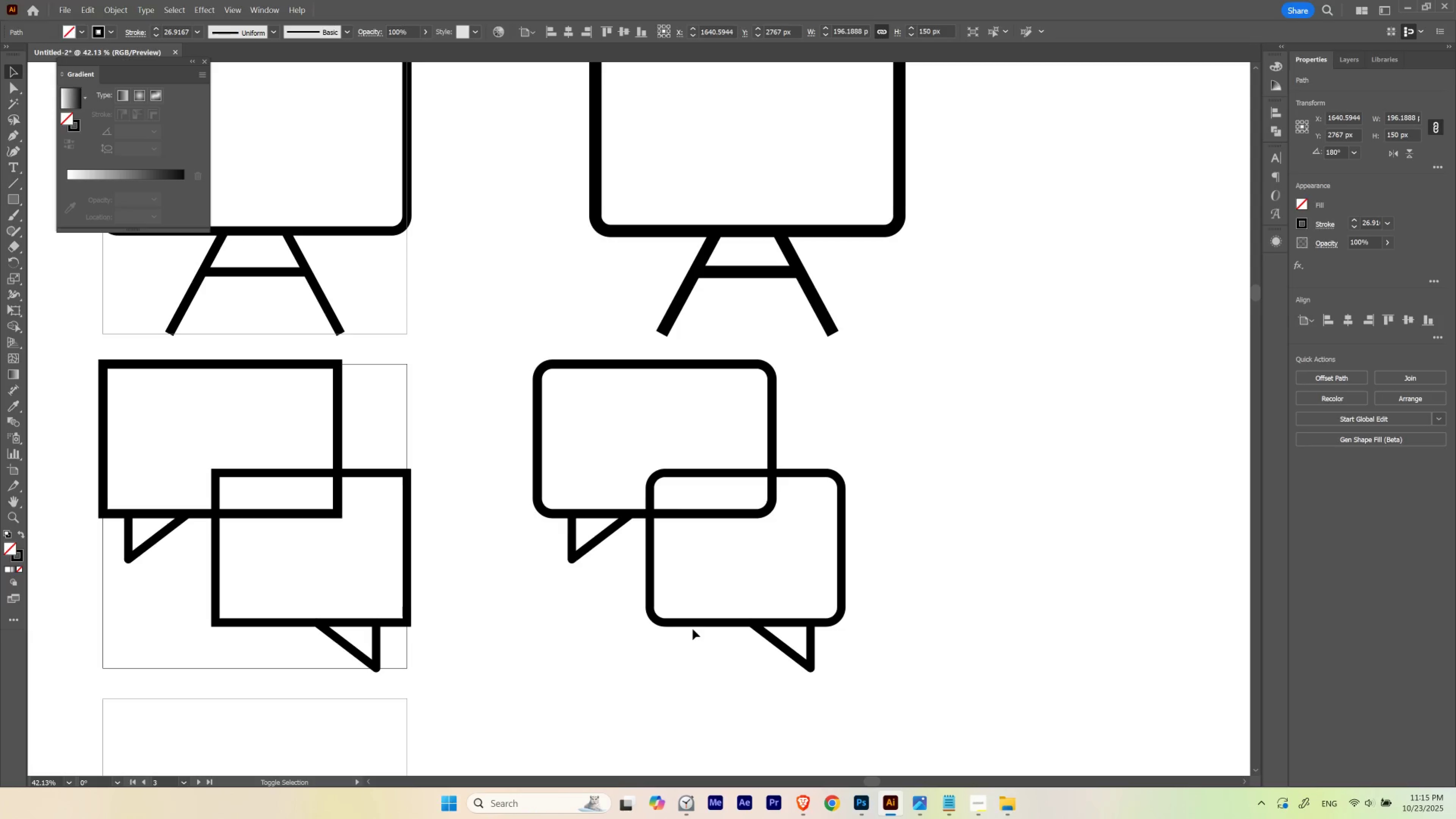 
key(Shift+ArrowLeft)
 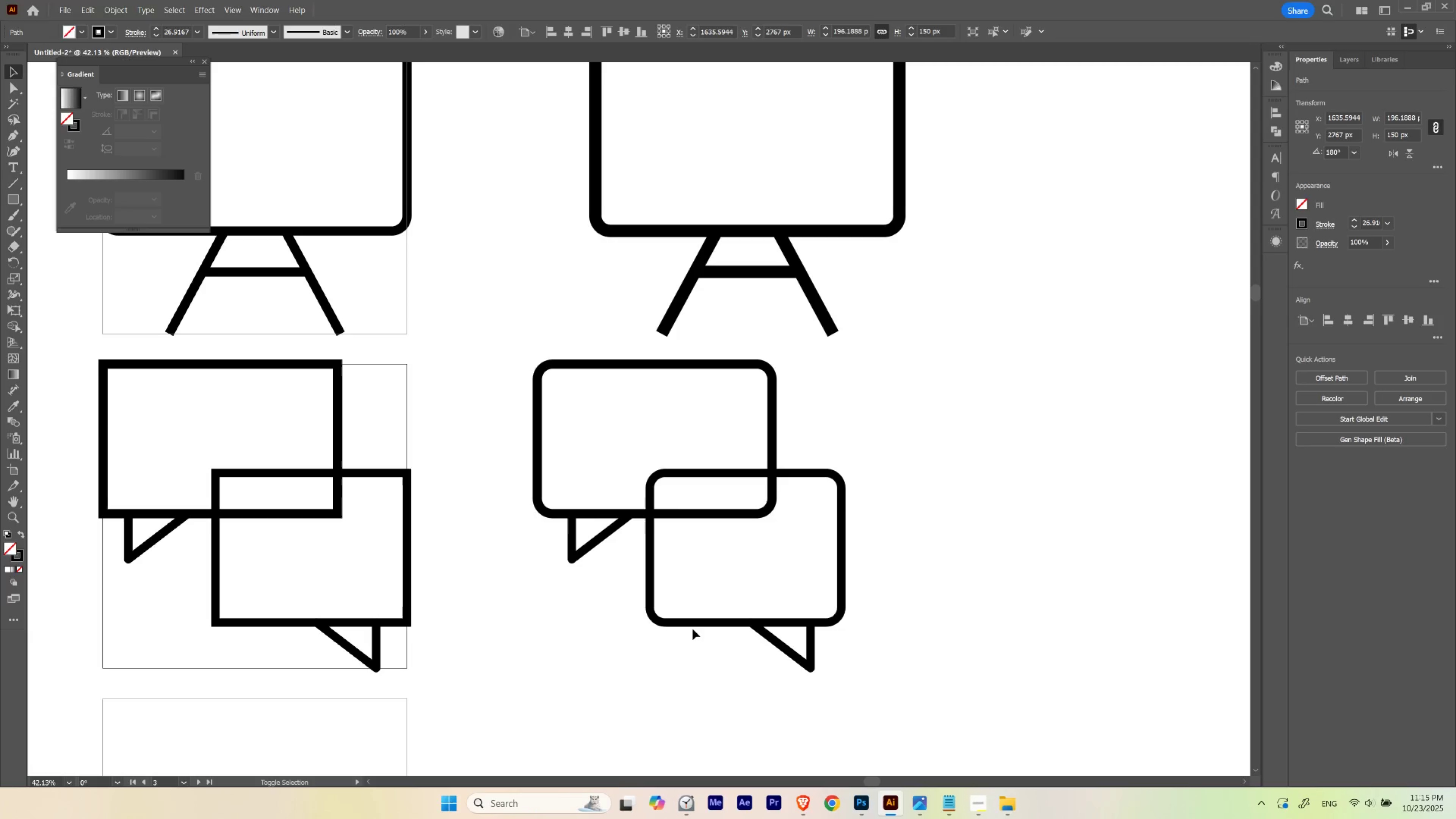 
key(Shift+ArrowRight)
 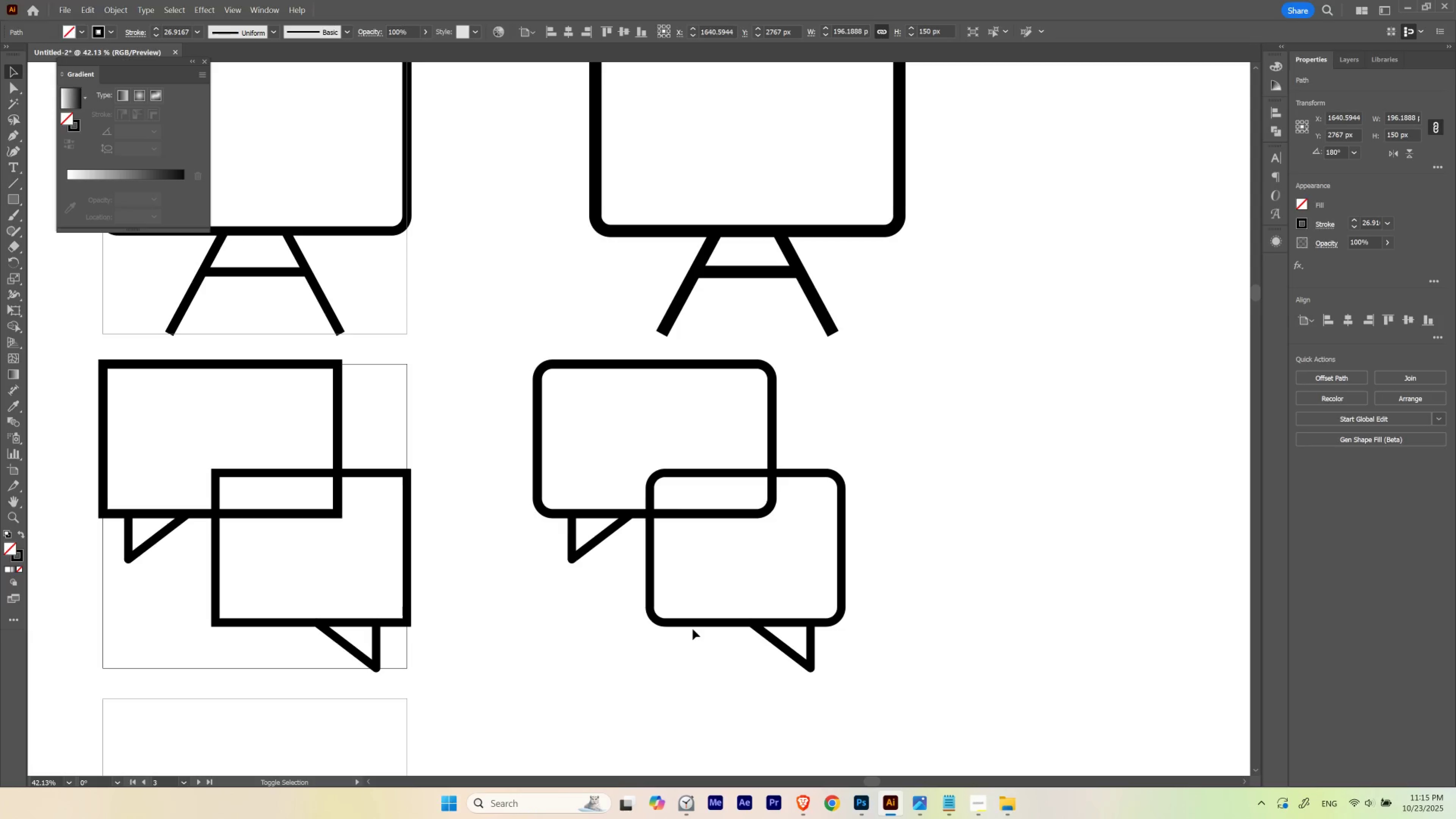 
key(Shift+ArrowLeft)
 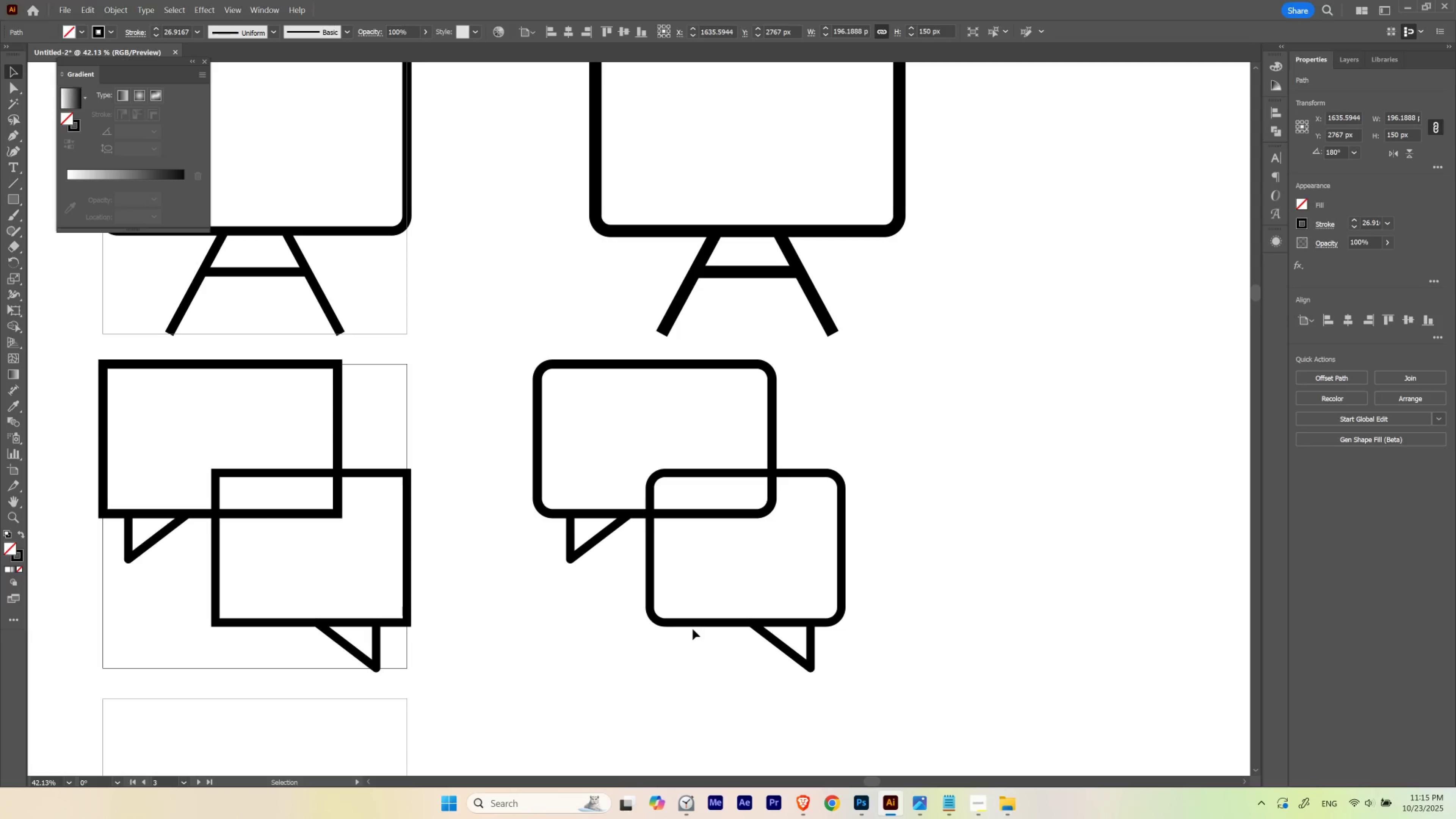 
key(V)
 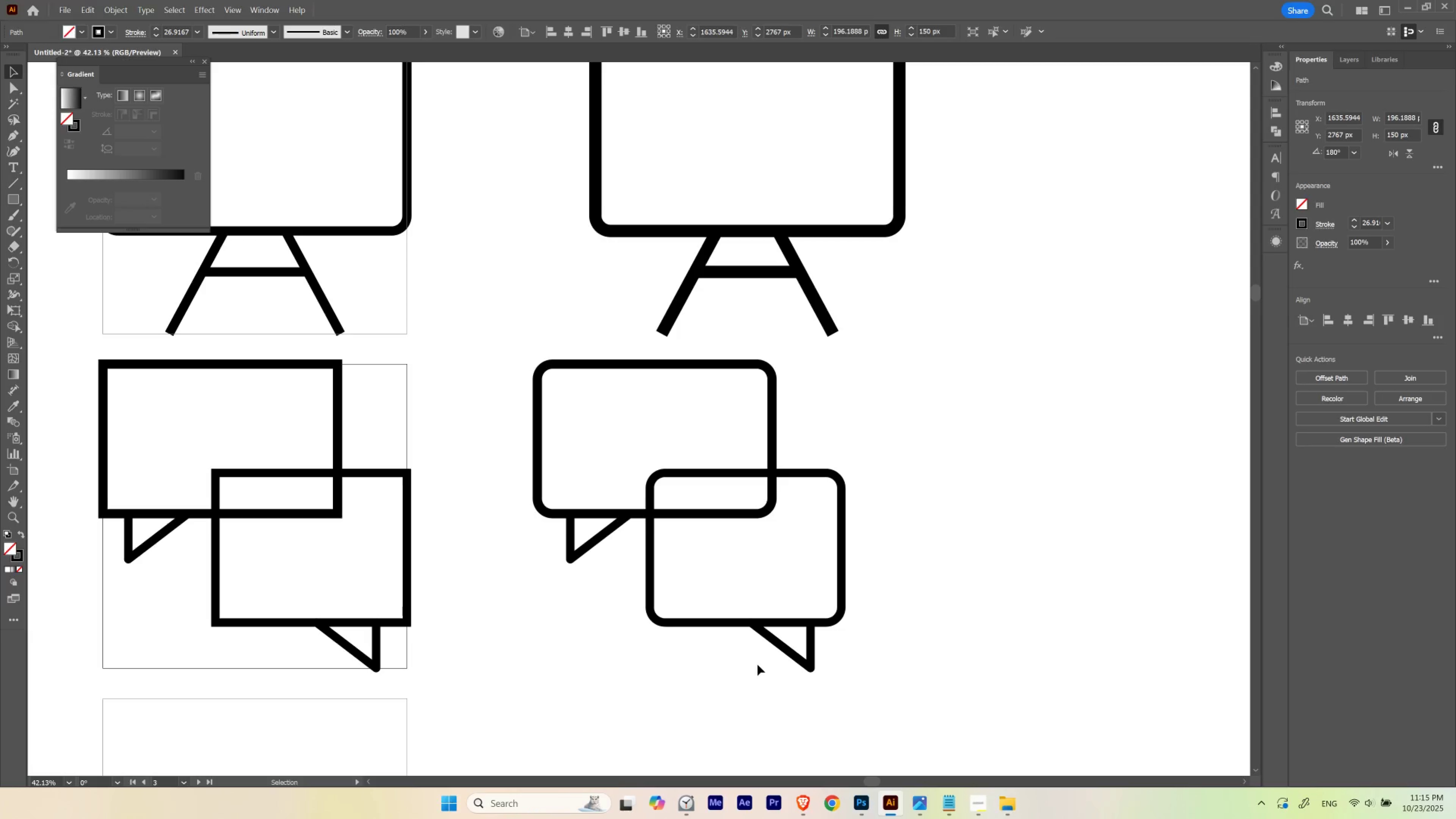 
left_click_drag(start_coordinate=[757, 665], to_coordinate=[846, 646])
 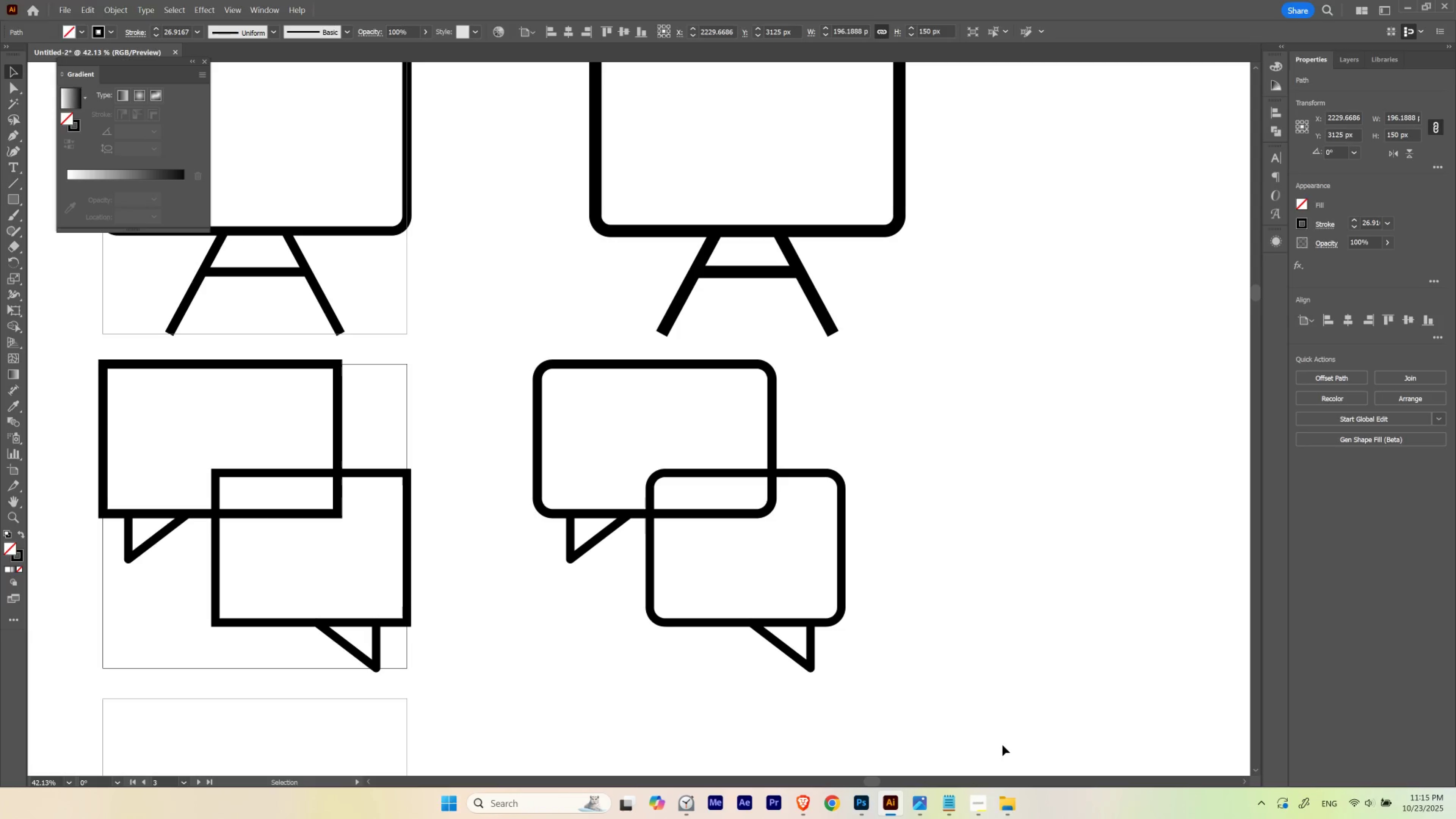 
key(Control+ControlLeft)
 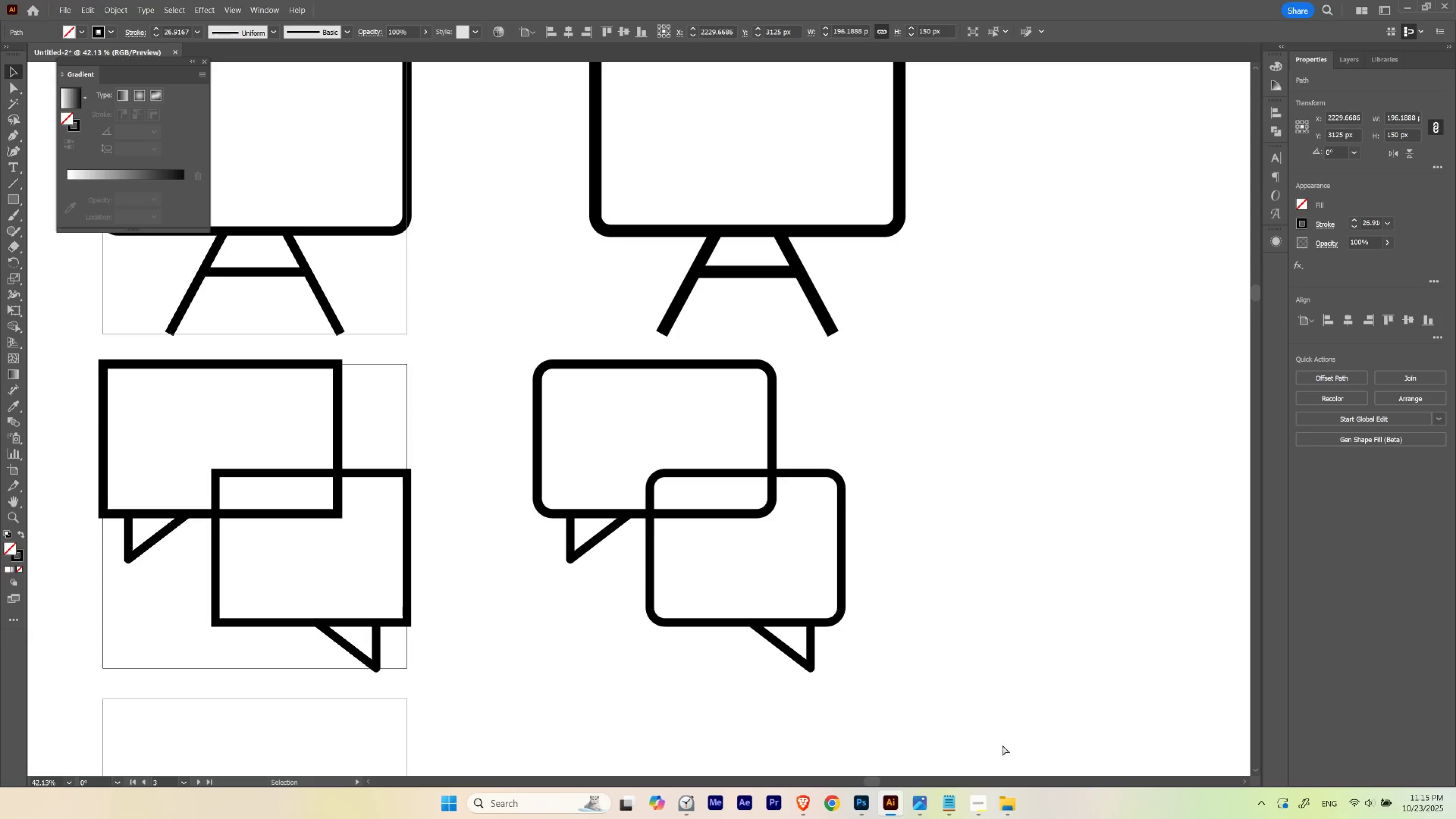 
key(Control+H)
 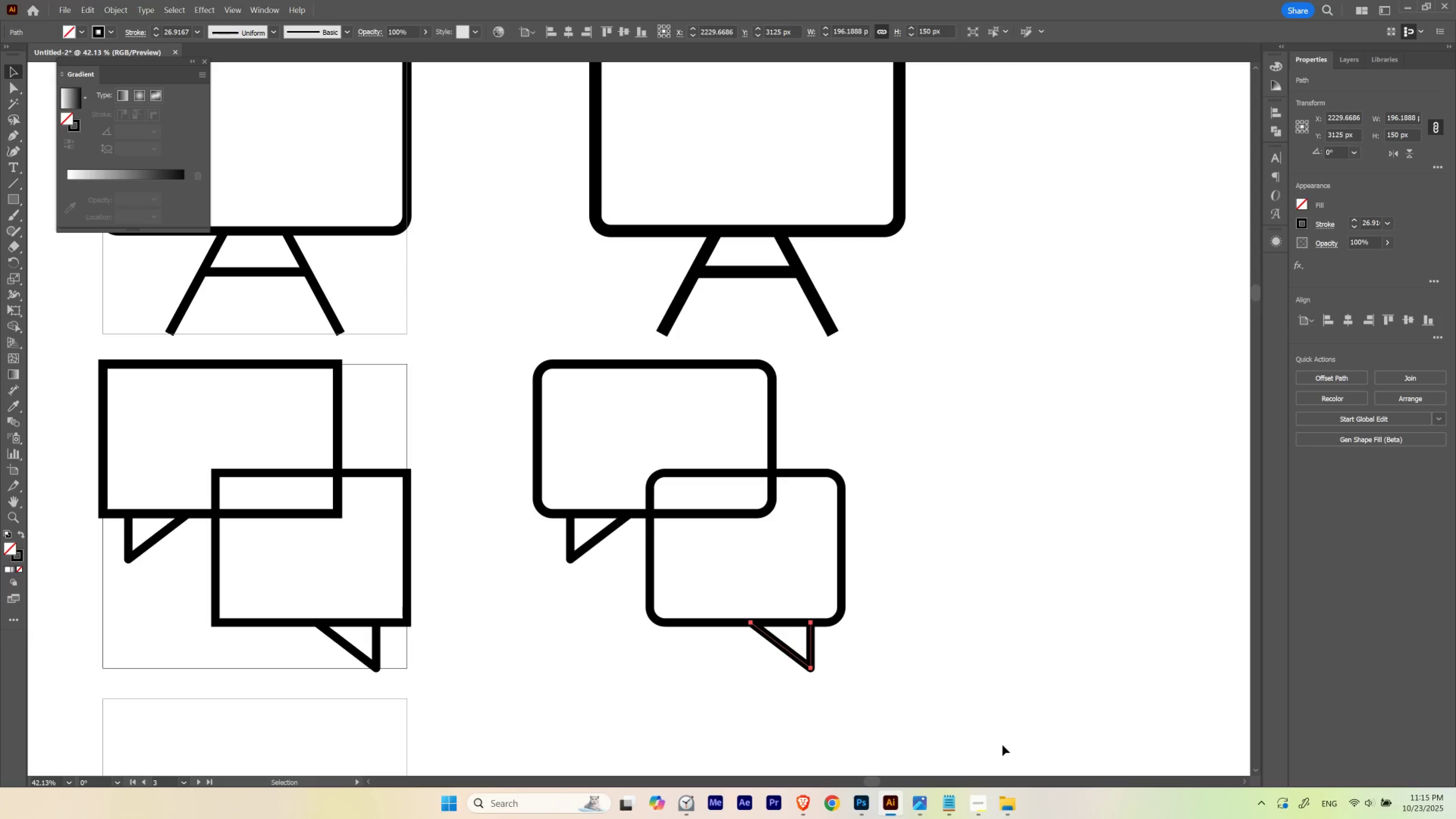 
key(Control+ControlLeft)
 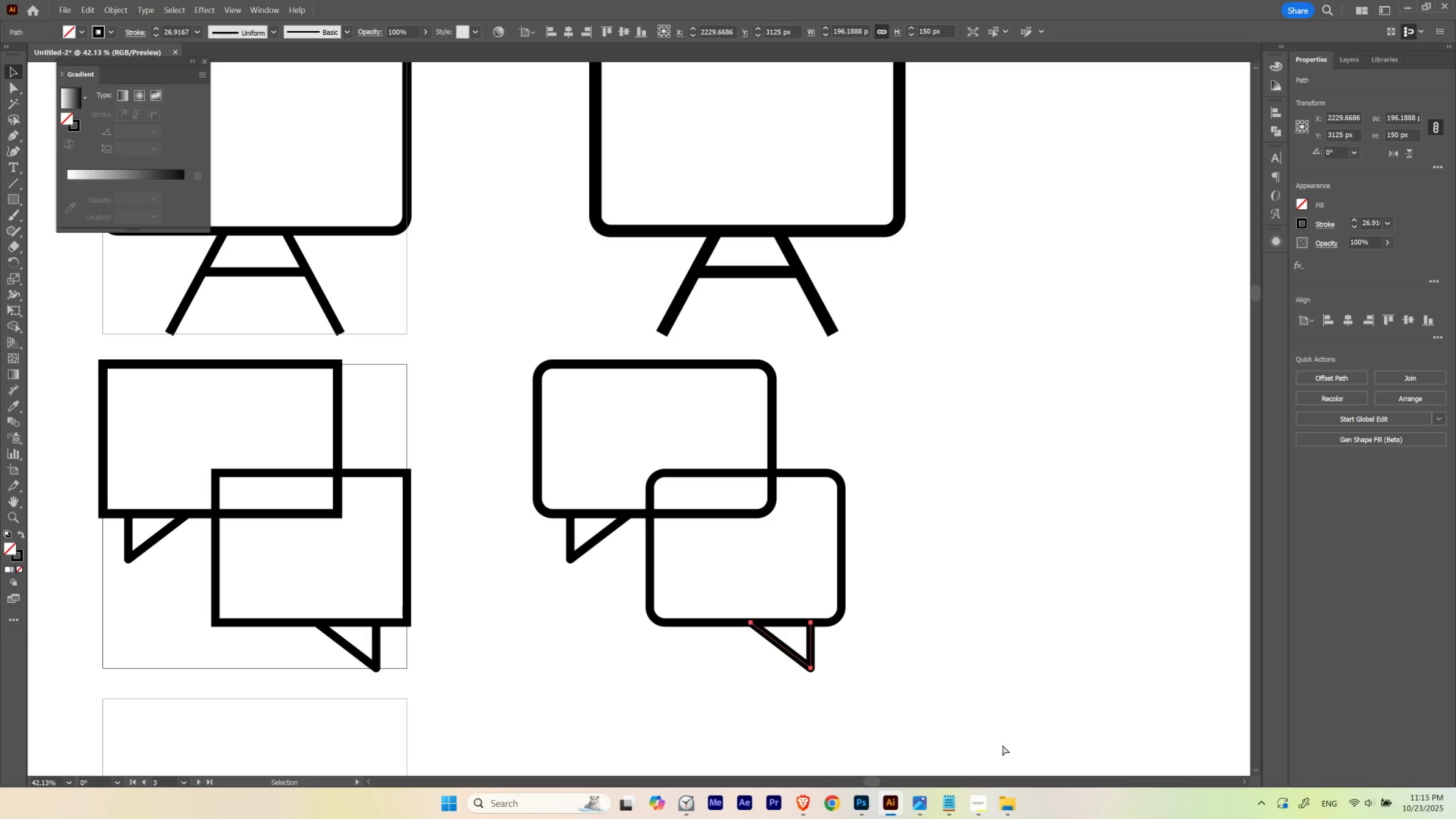 
key(Control+H)
 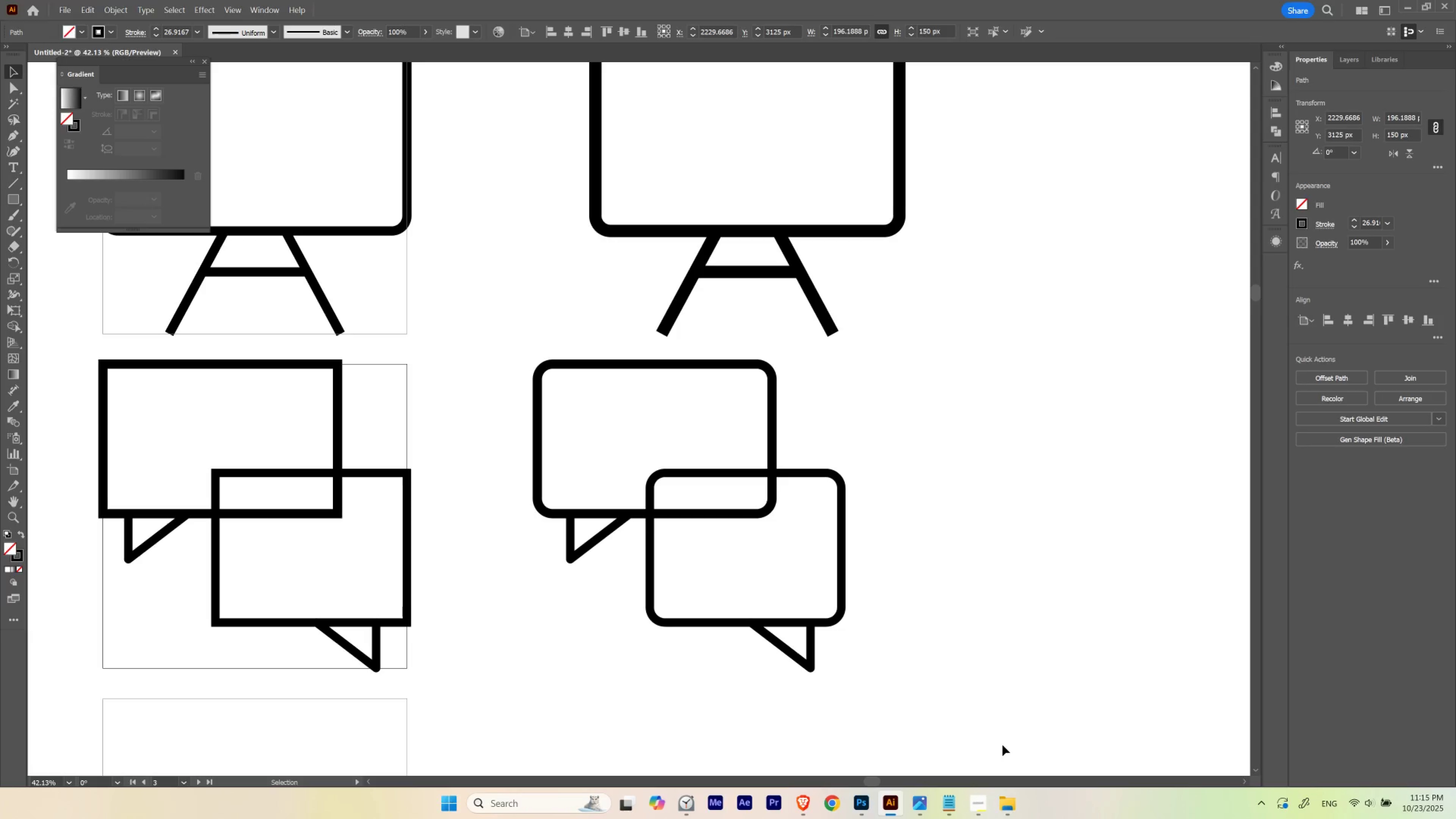 
key(Shift+ArrowRight)
 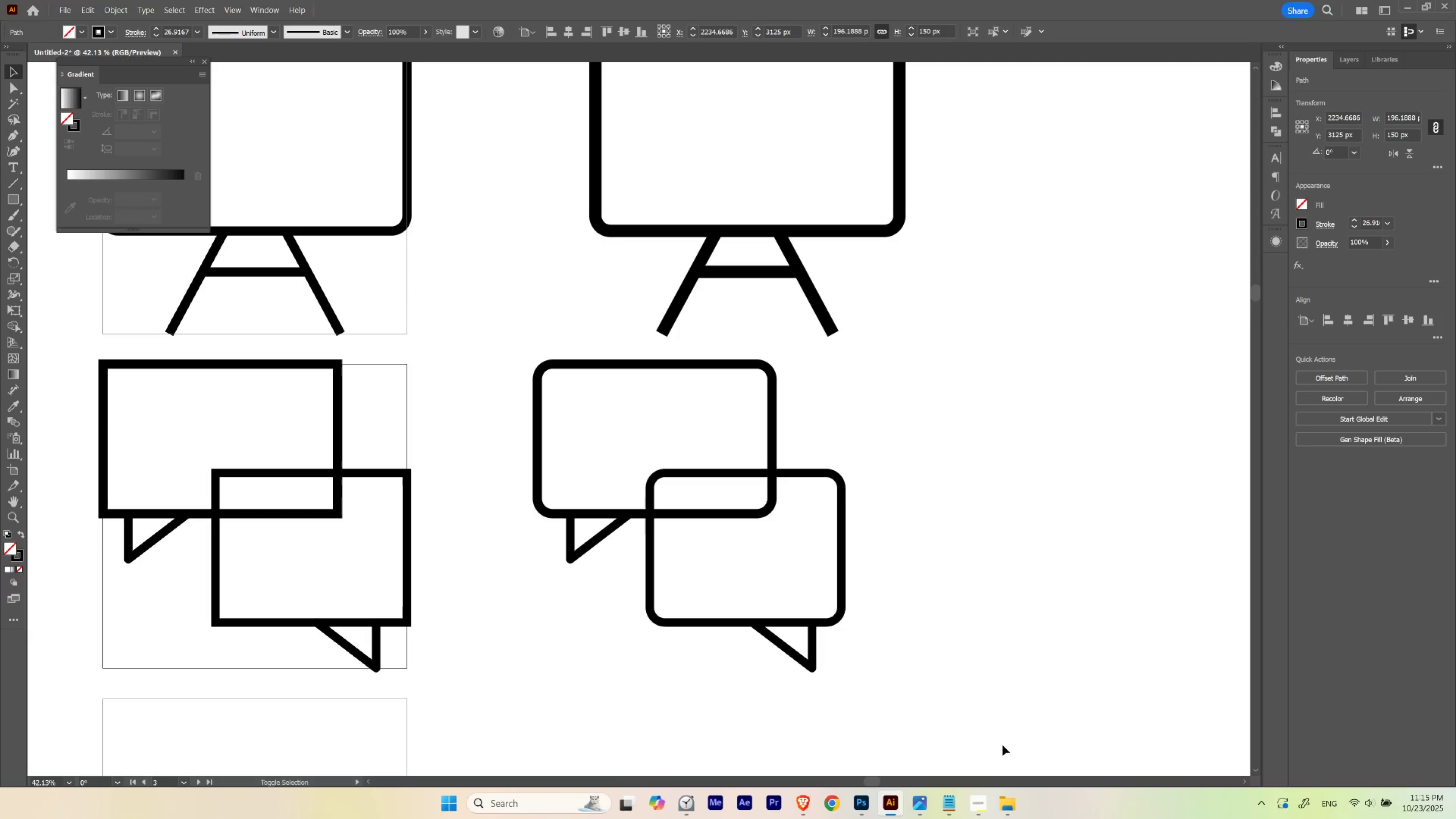 
key(Shift+ArrowRight)
 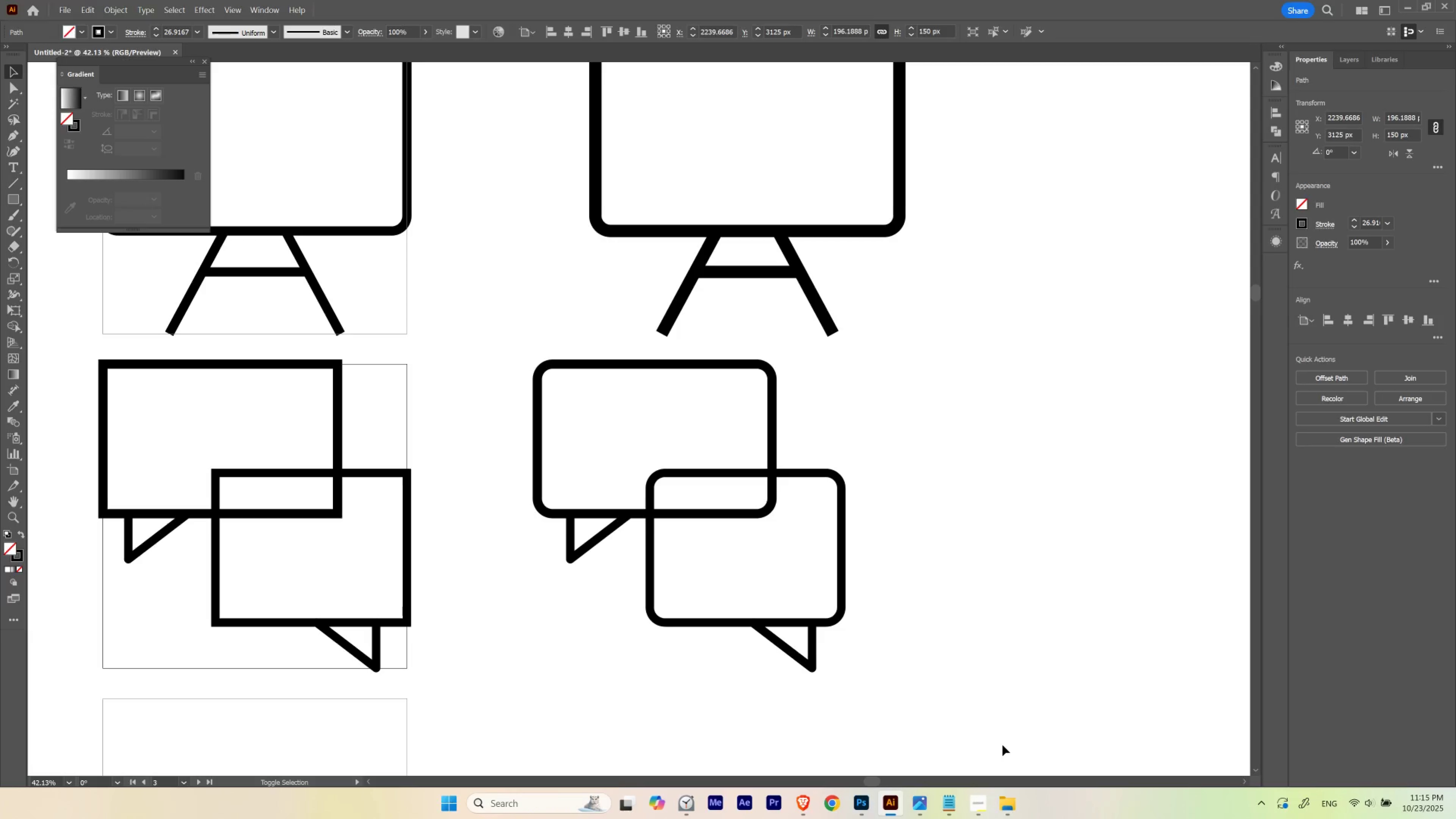 
key(Shift+ArrowLeft)
 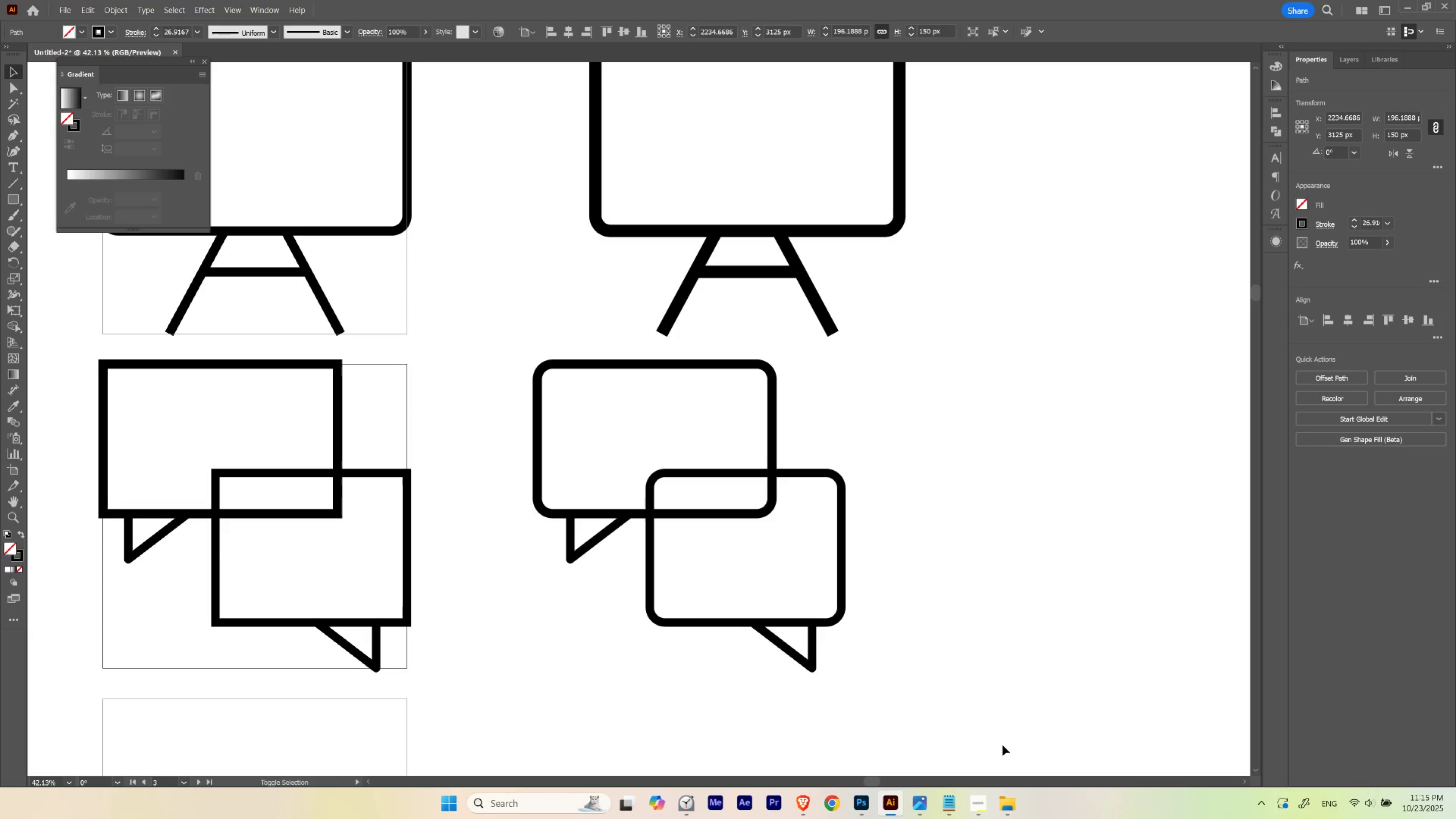 
key(Shift+ArrowLeft)
 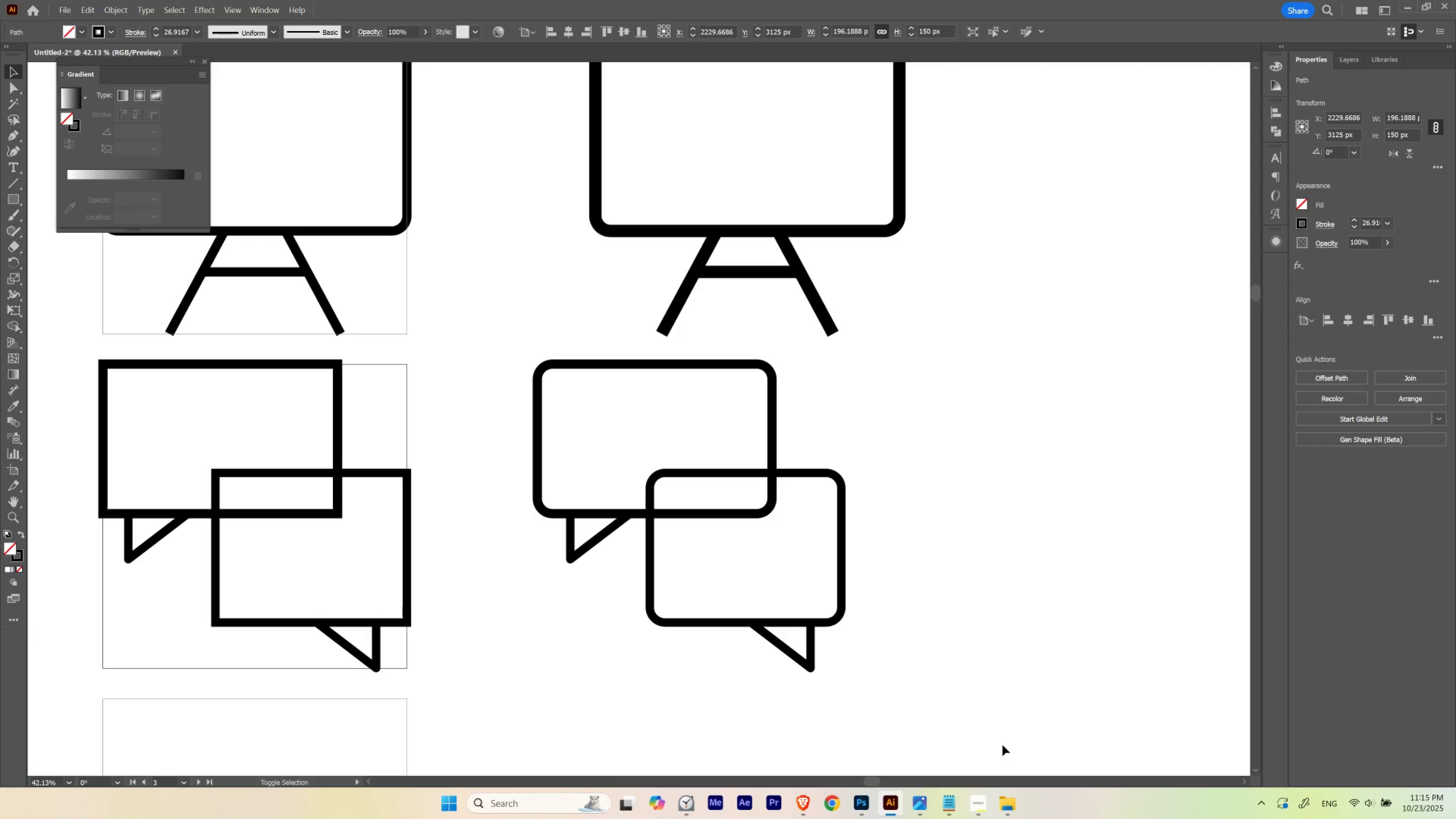 
key(Shift+ArrowRight)
 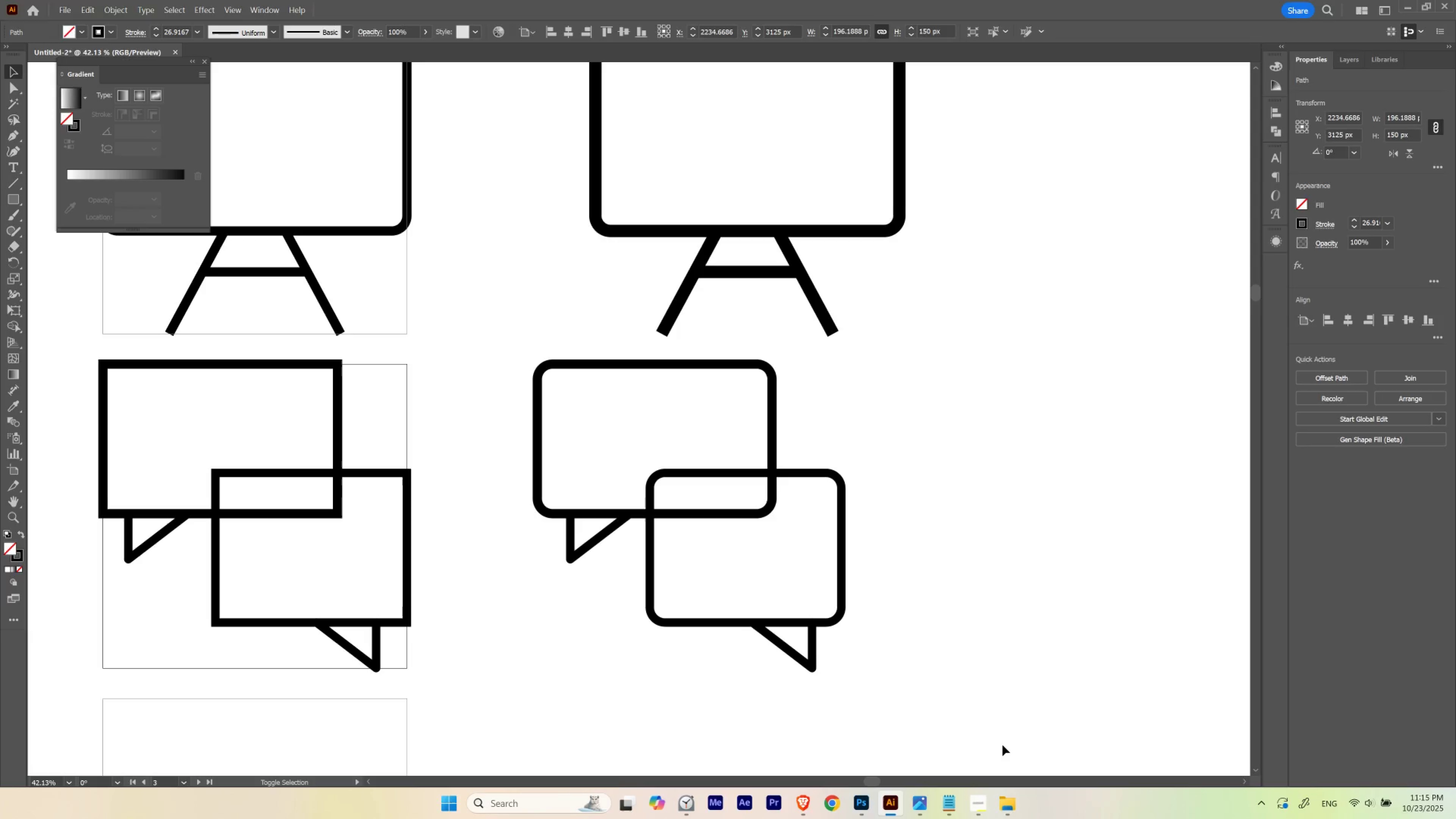 
key(Shift+ArrowLeft)
 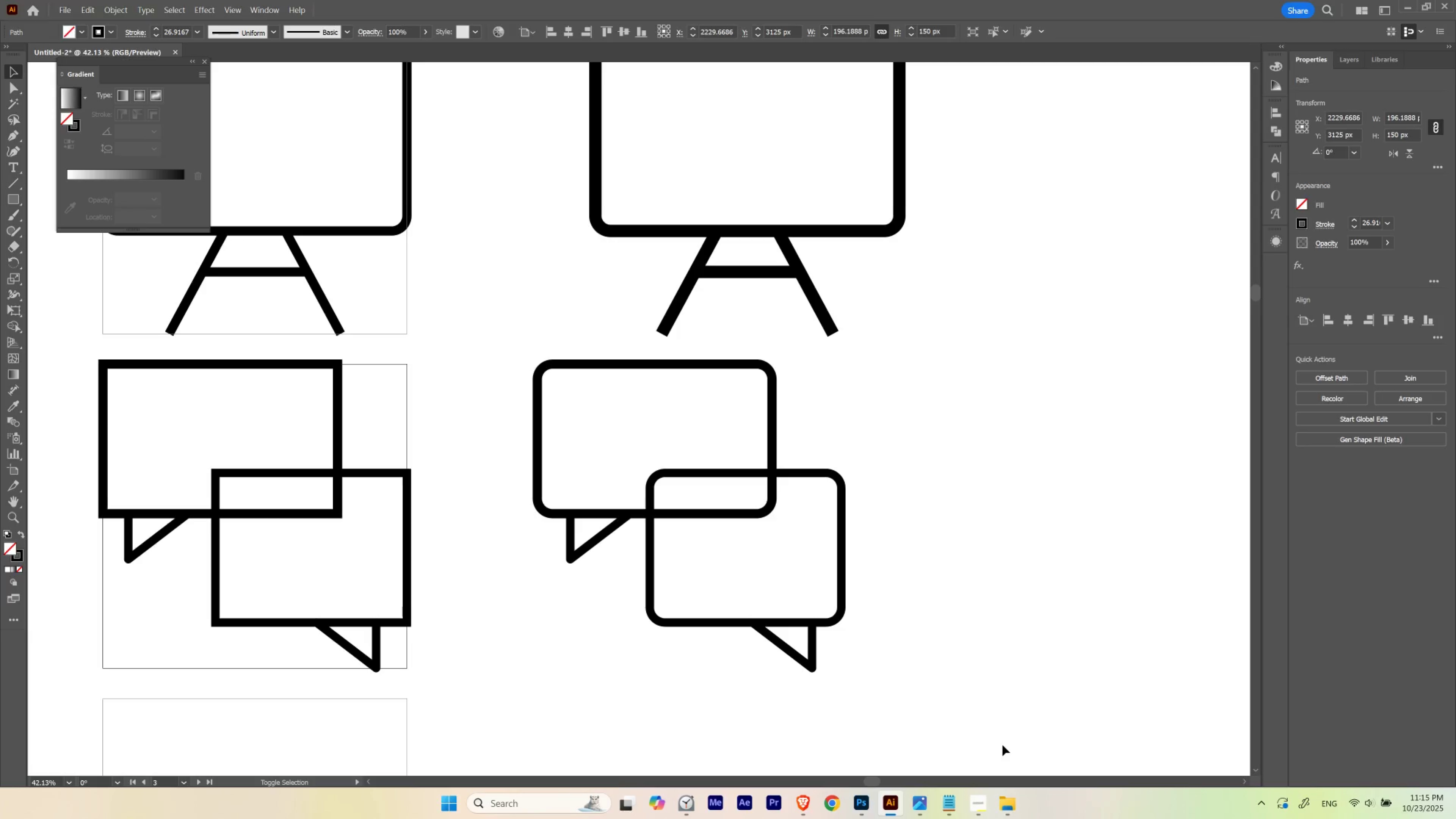 
key(Shift+ArrowRight)
 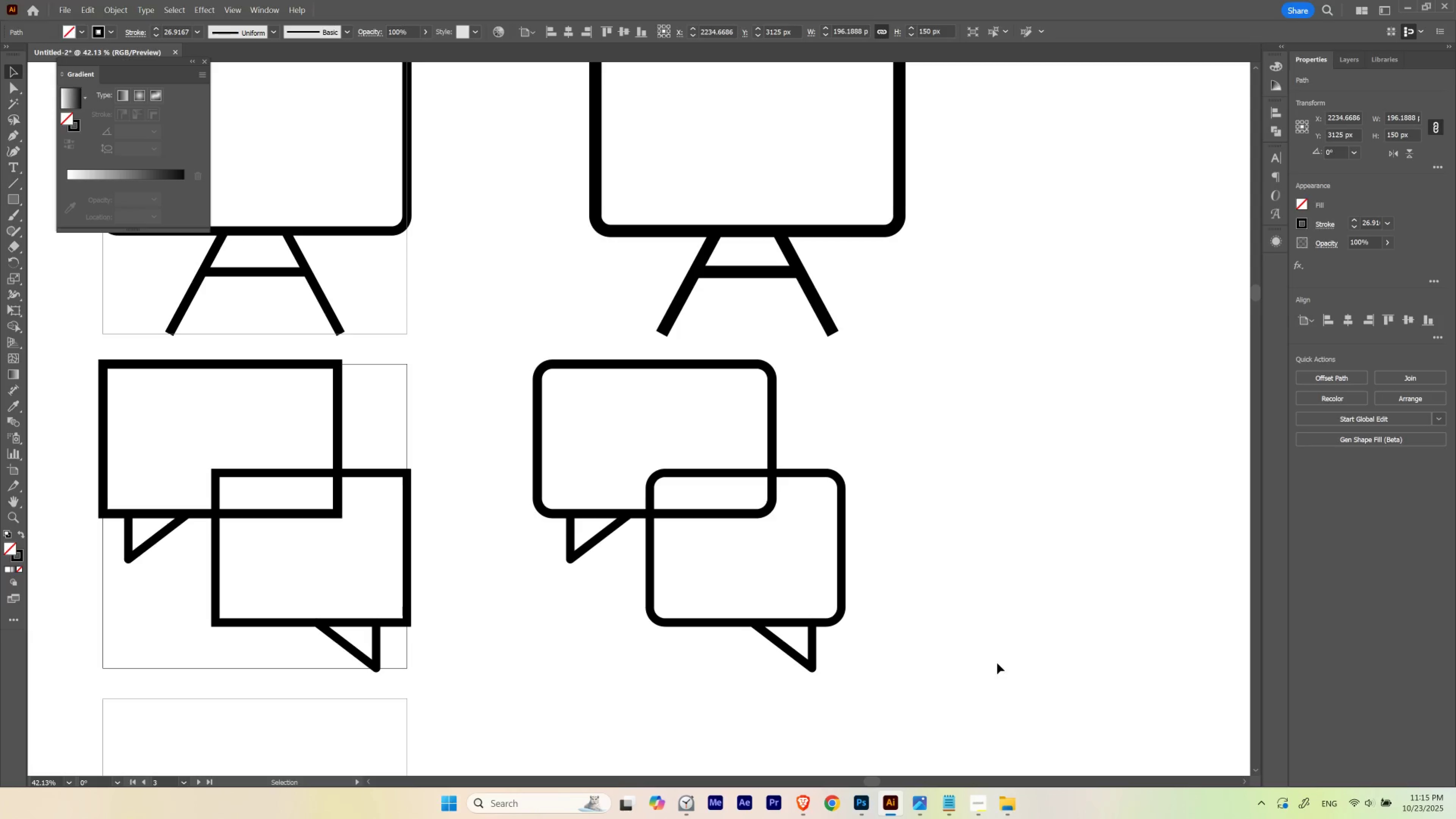 
left_click([998, 630])
 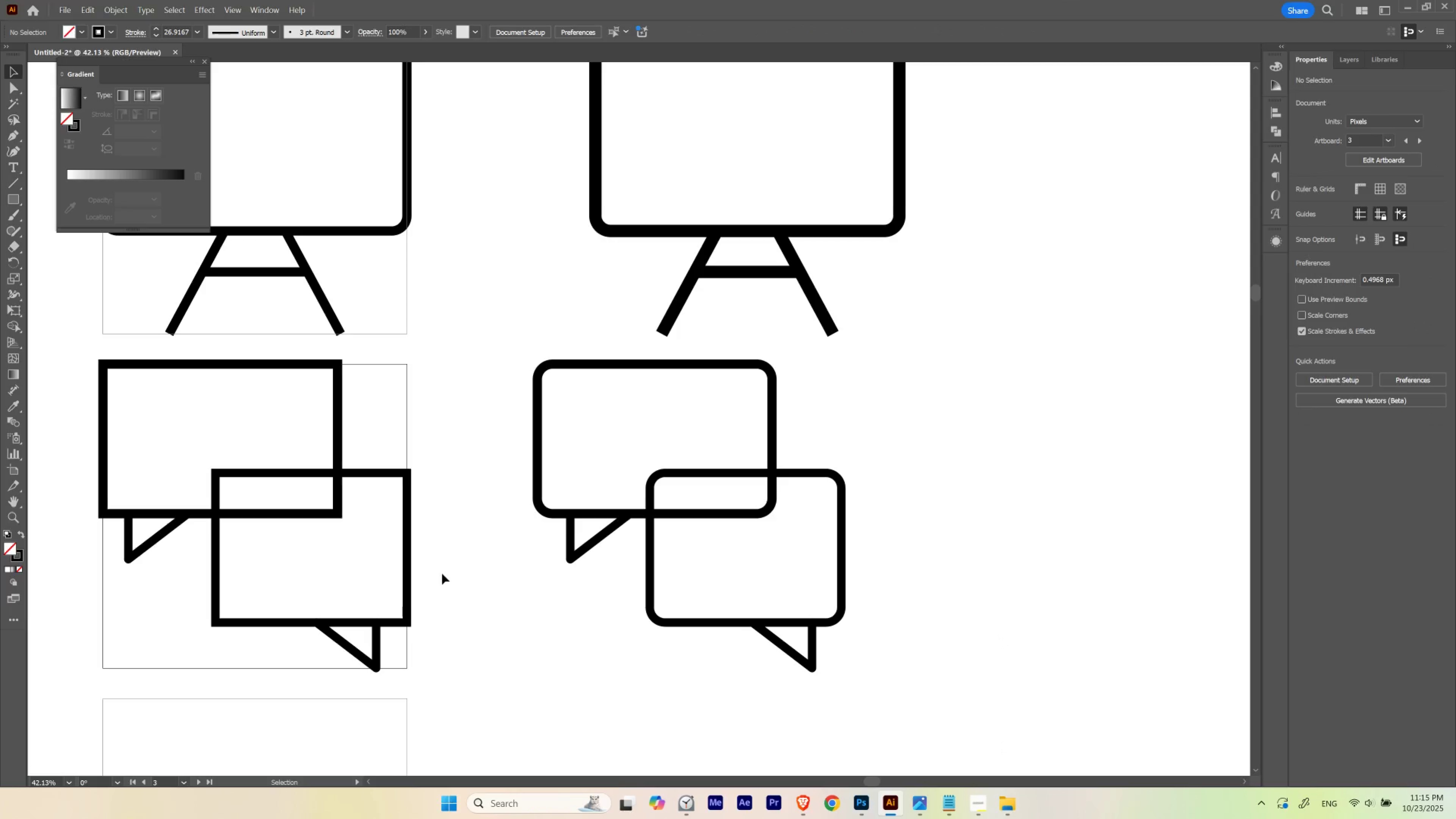 
hold_key(key=Space, duration=0.63)
 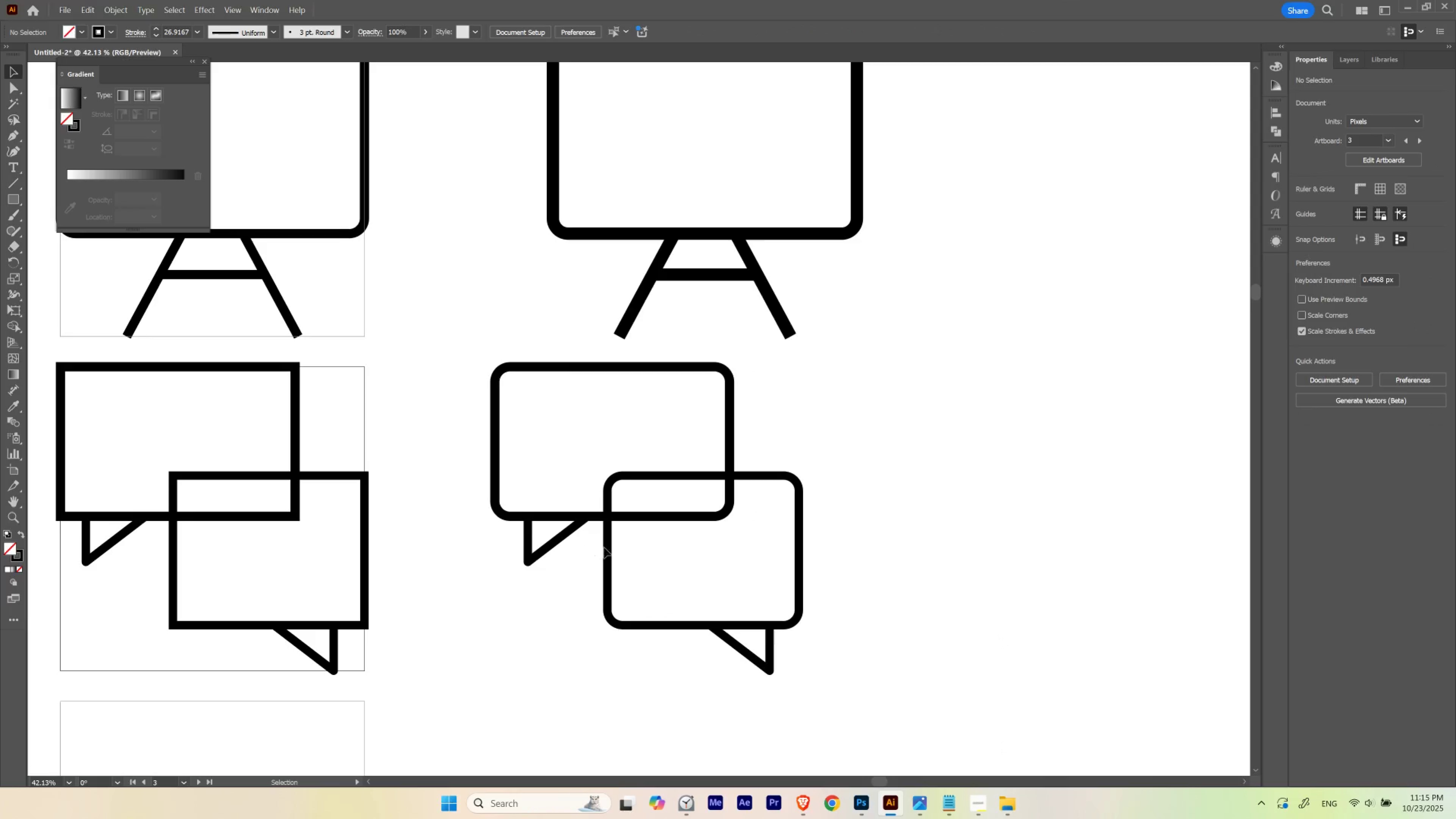 
left_click_drag(start_coordinate=[607, 545], to_coordinate=[564, 547])
 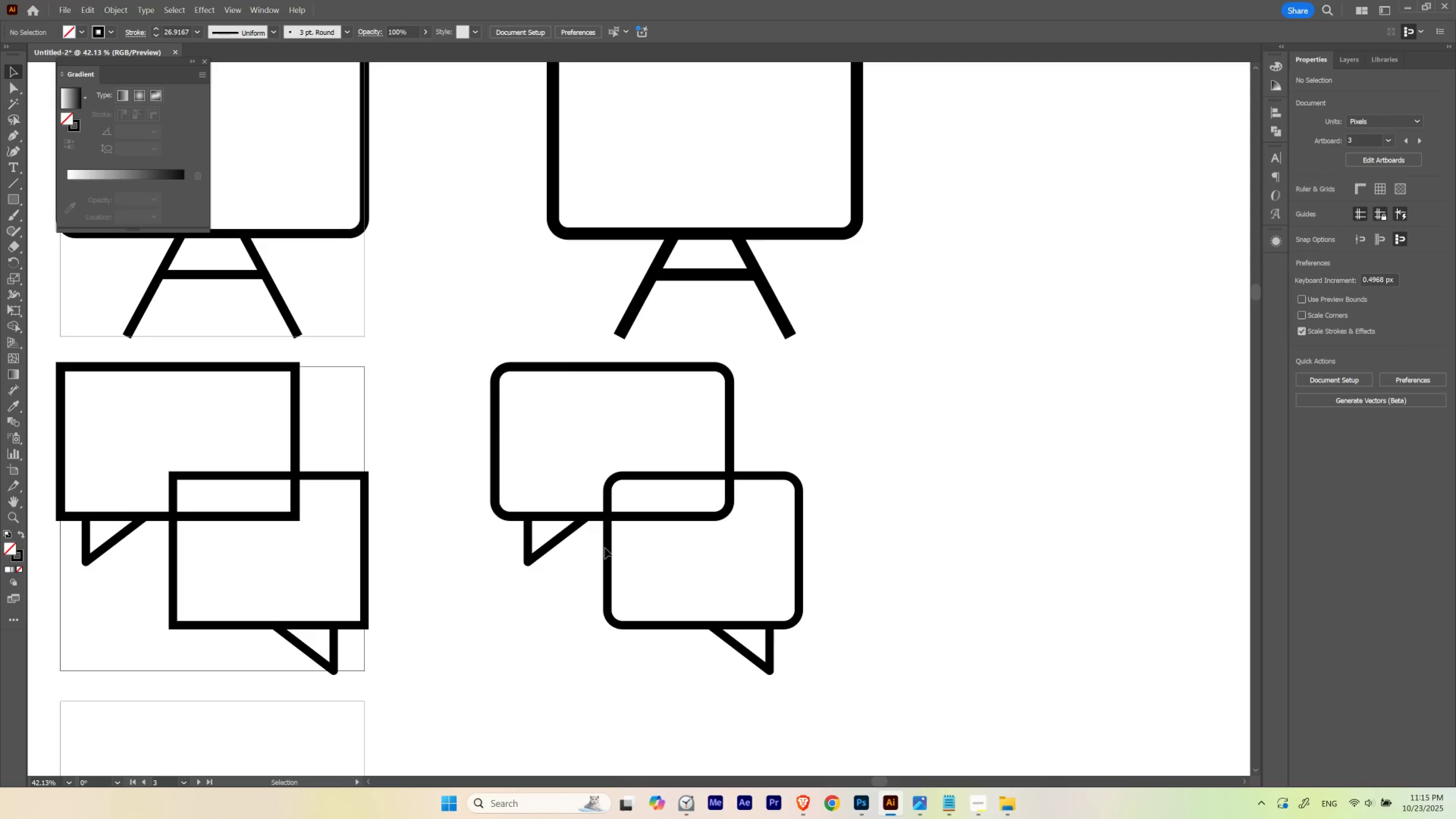 
type(vs)
 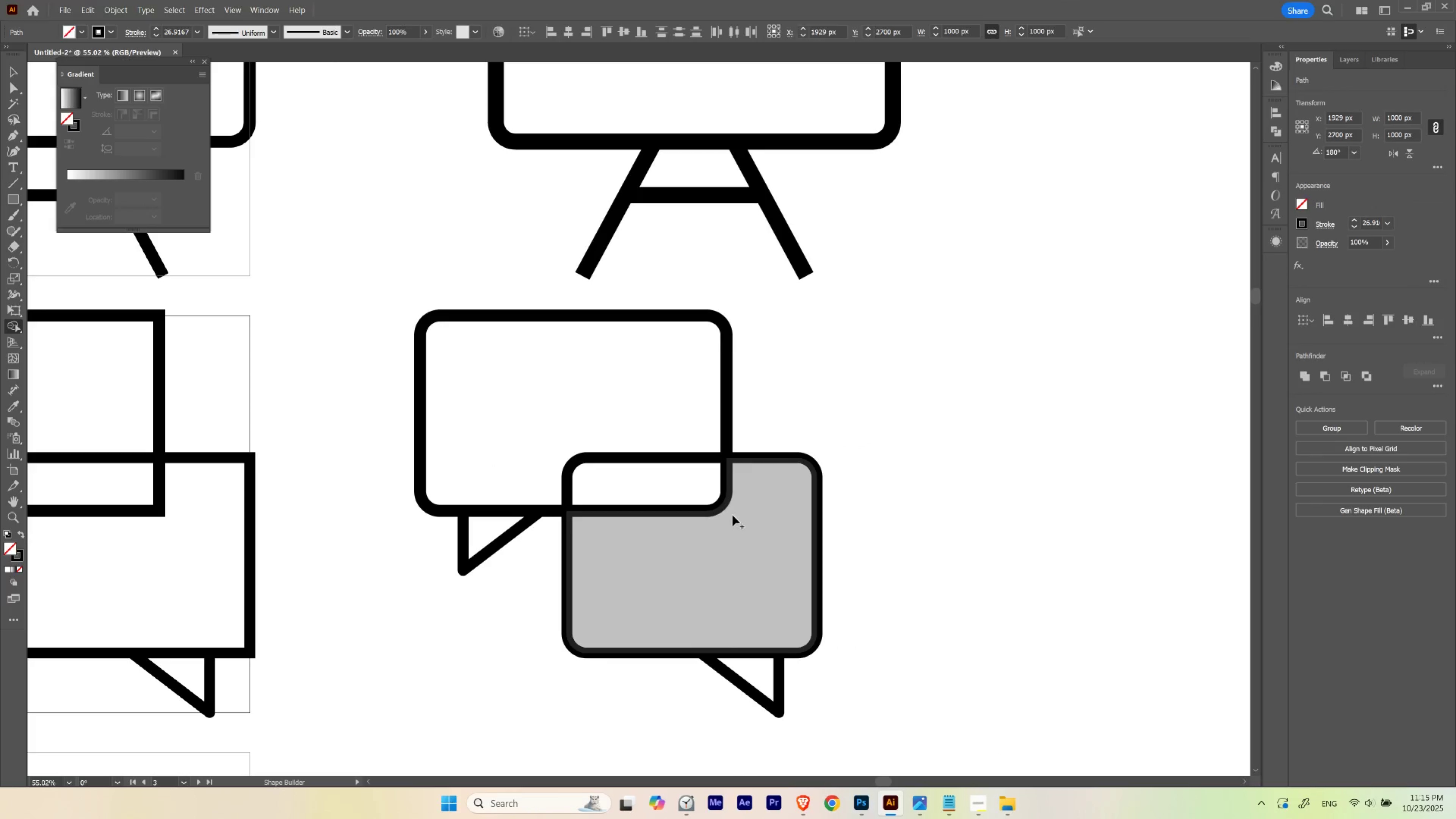 
left_click_drag(start_coordinate=[514, 645], to_coordinate=[889, 446])
 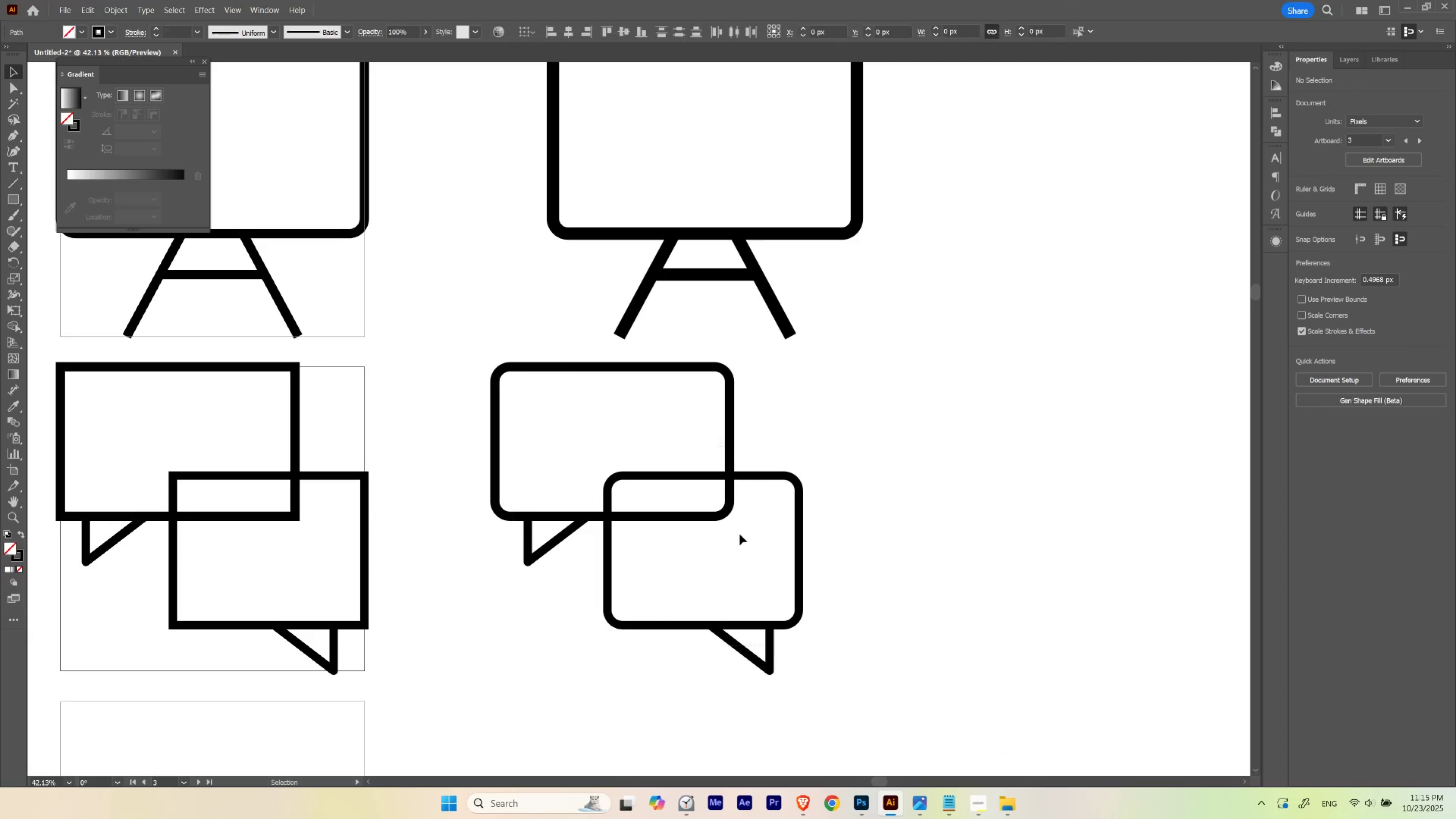 
hold_key(key=ControlLeft, duration=0.42)
 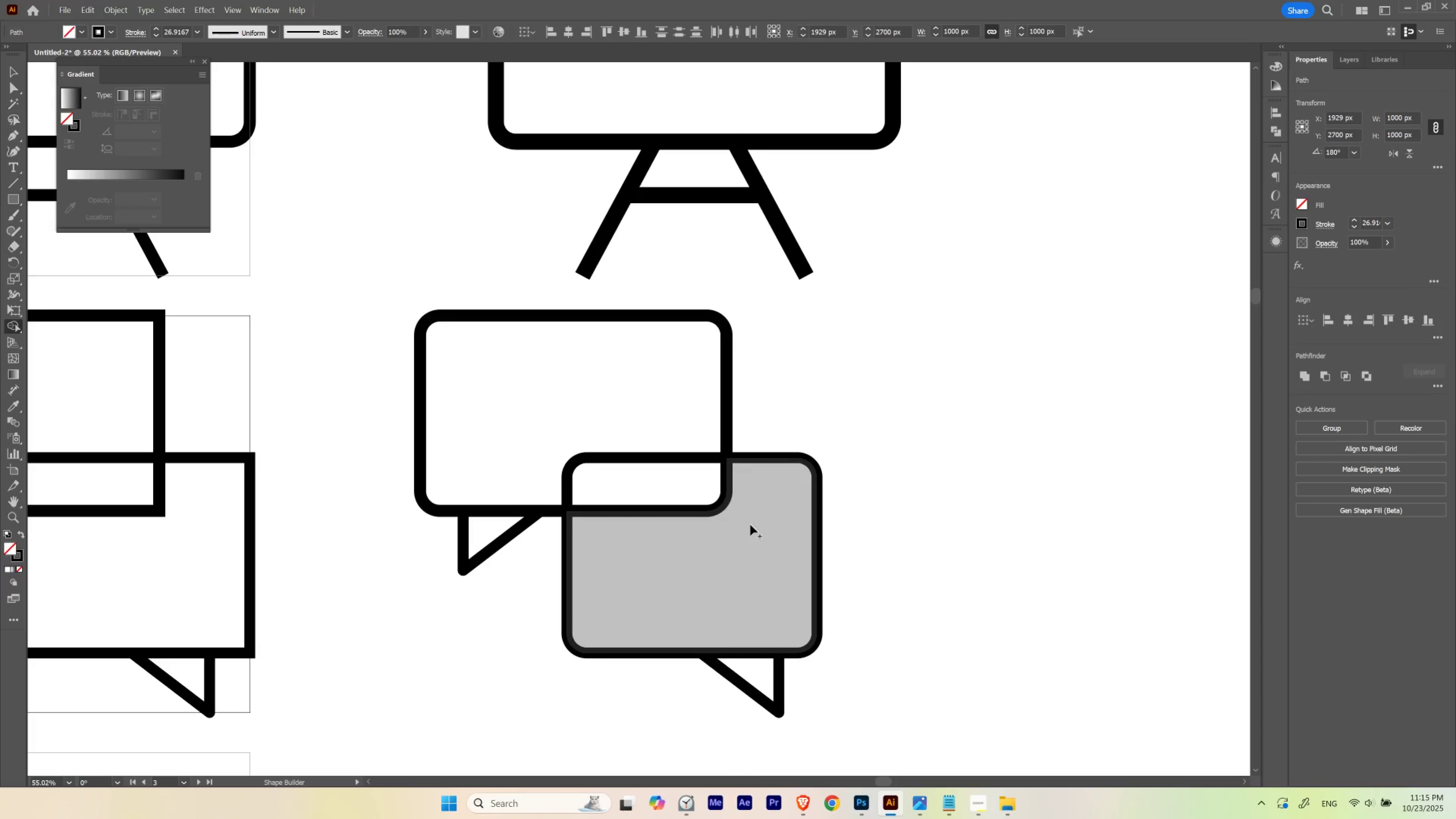 
hold_key(key=Space, duration=0.44)
 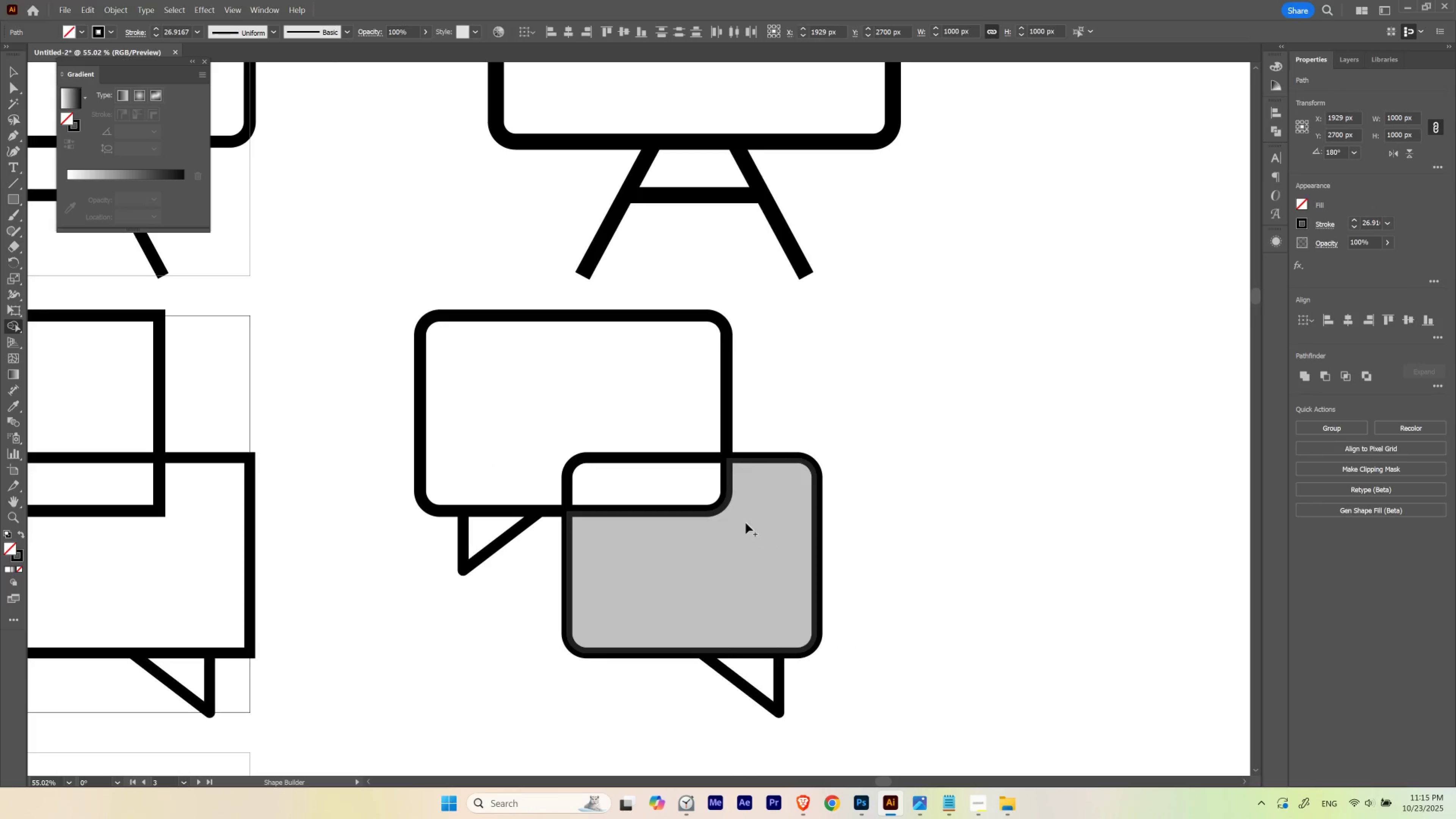 
left_click_drag(start_coordinate=[739, 534], to_coordinate=[768, 540])
 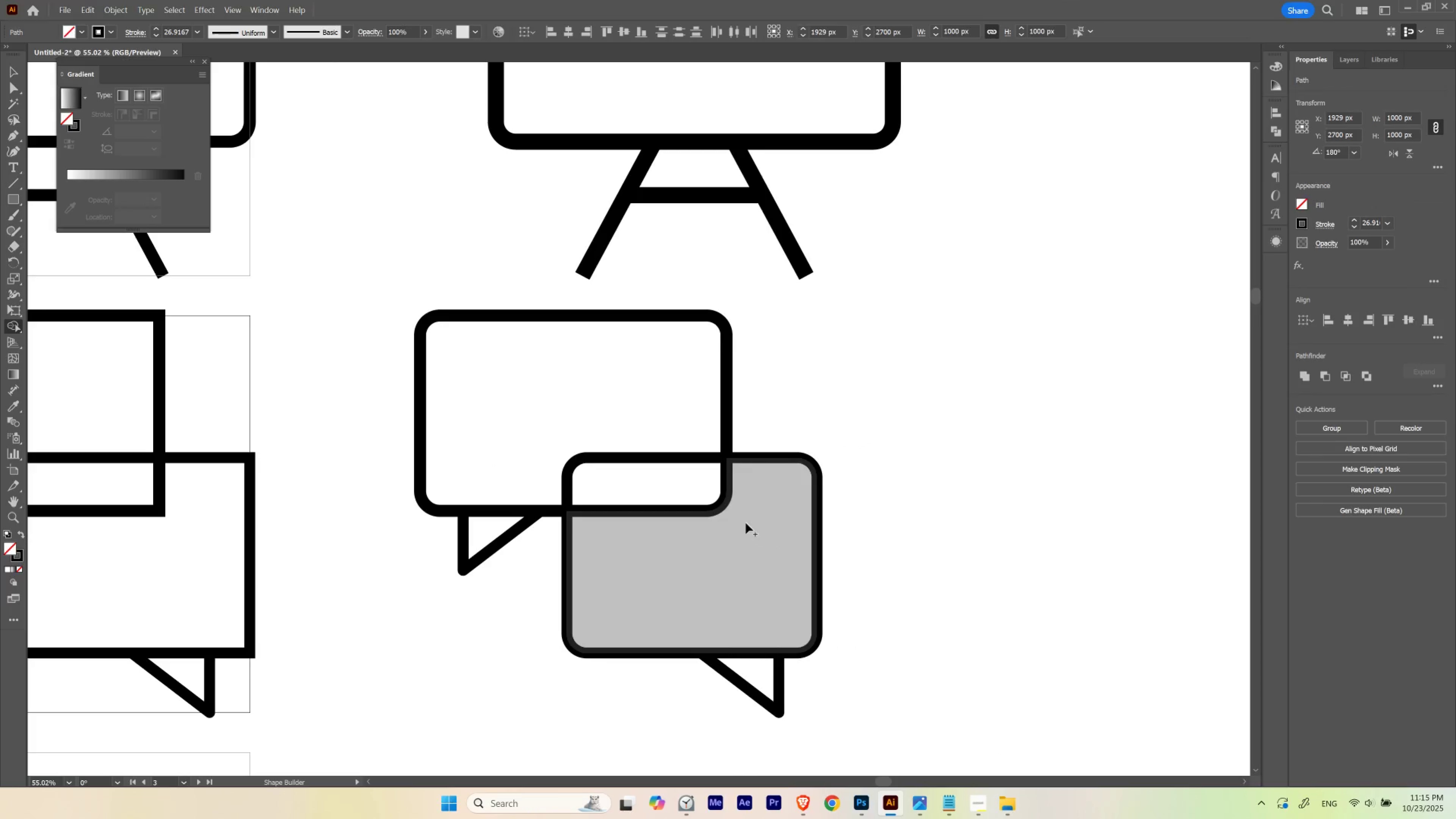 
hold_key(key=AltLeft, duration=1.52)
 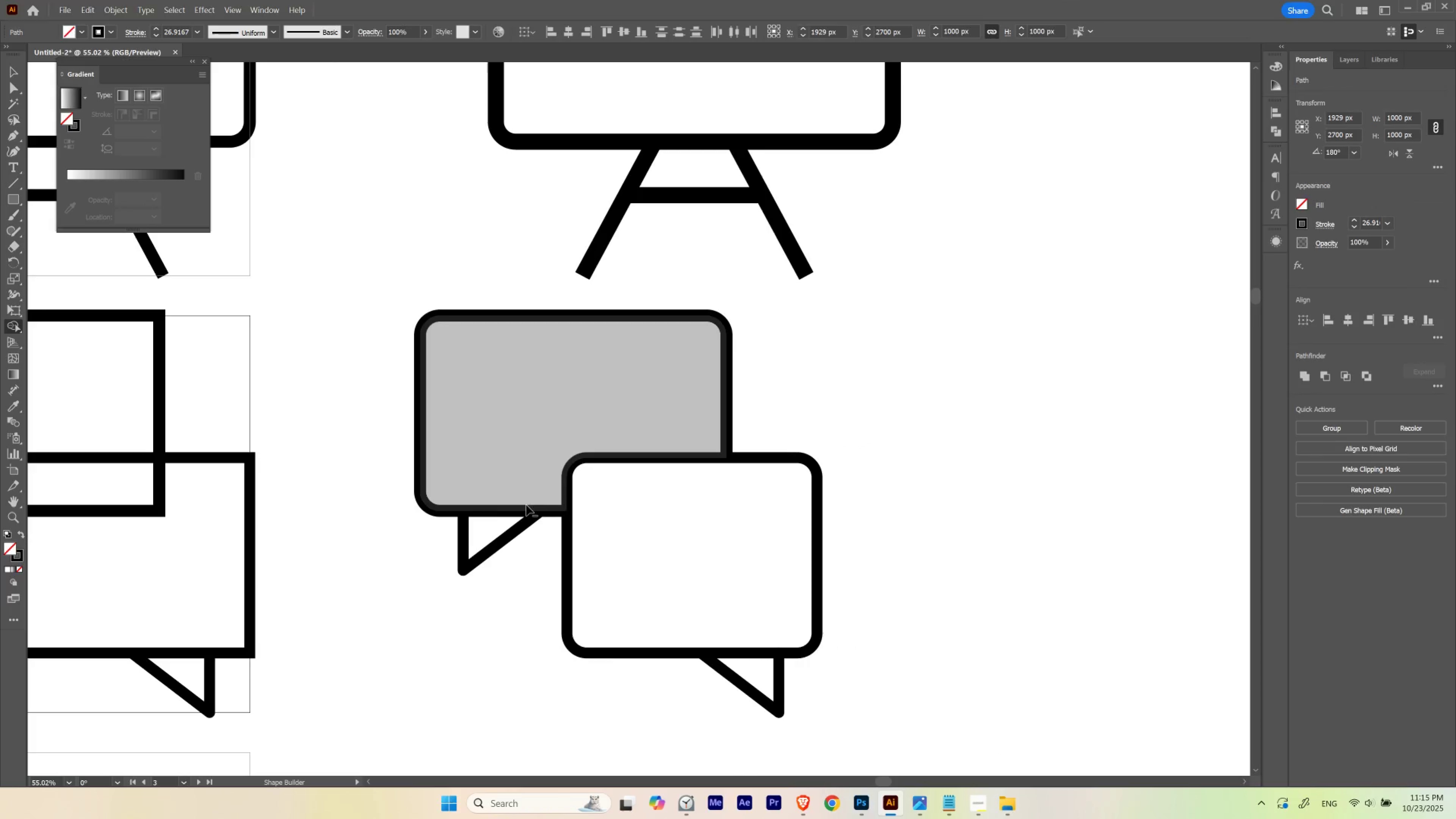 
hold_key(key=AltLeft, duration=1.52)
left_click([718, 508])
 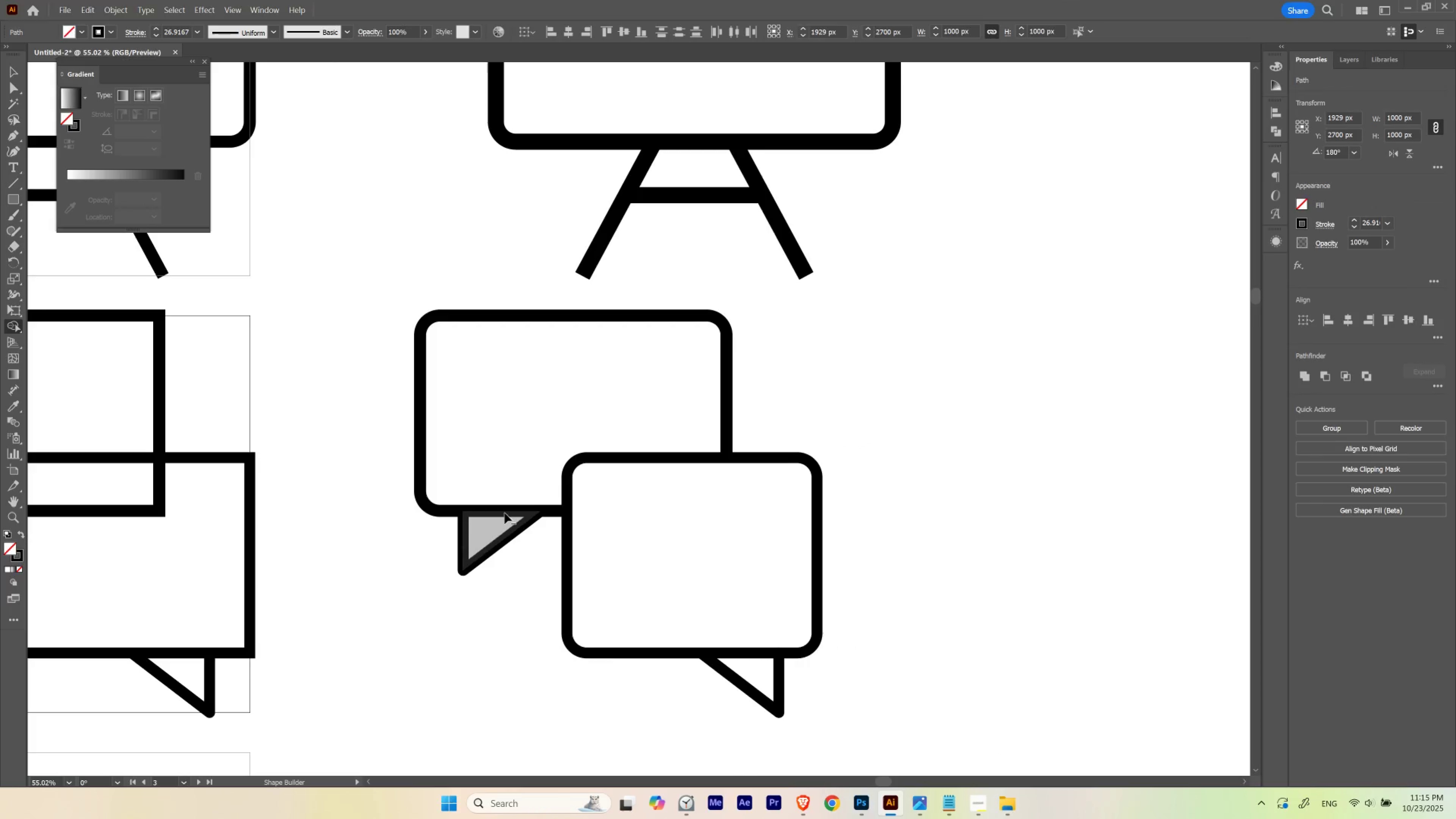 
hold_key(key=AltLeft, duration=1.53)
left_click([505, 511])
 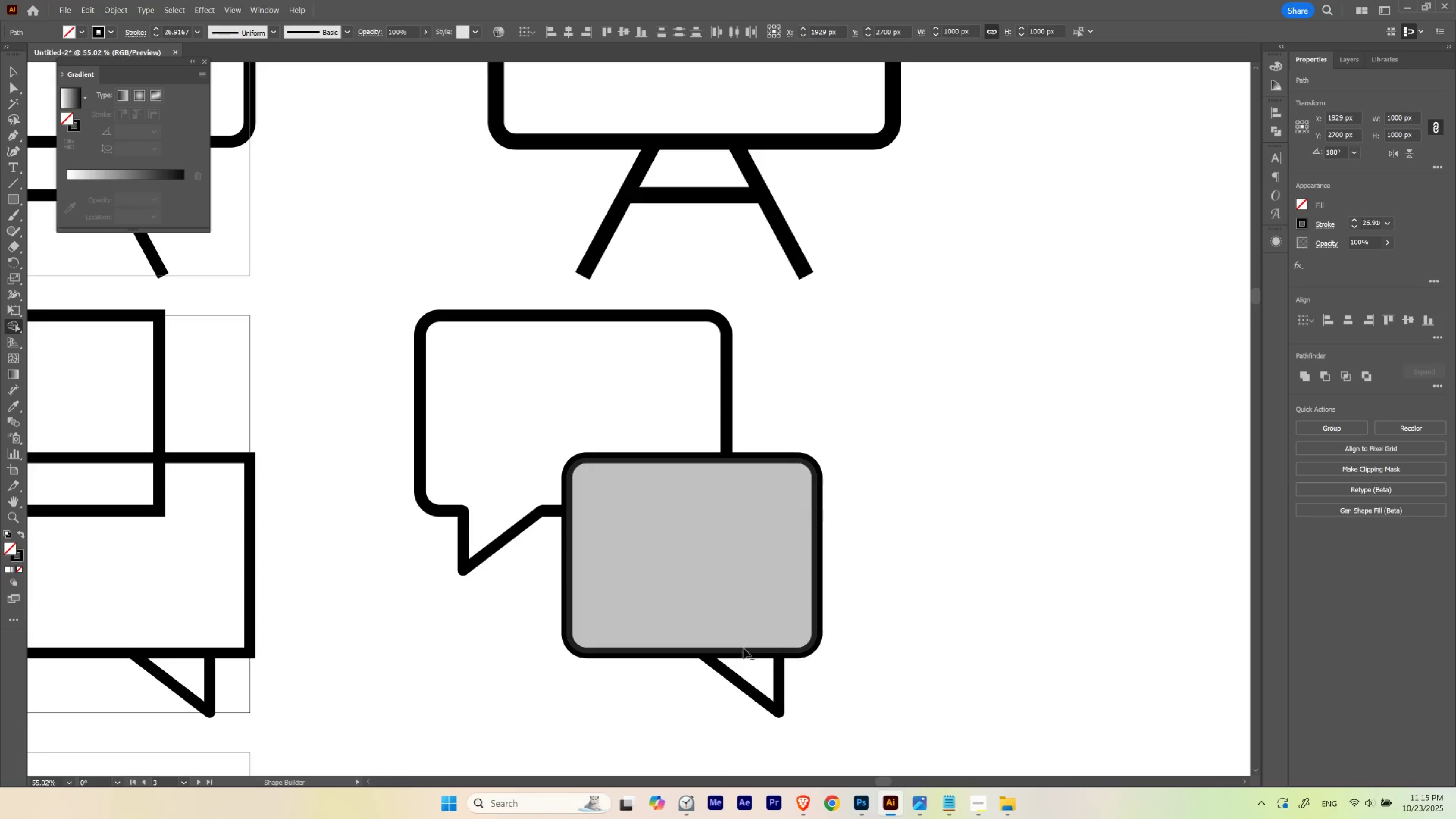 
hold_key(key=AltLeft, duration=1.51)
left_click([744, 653])
 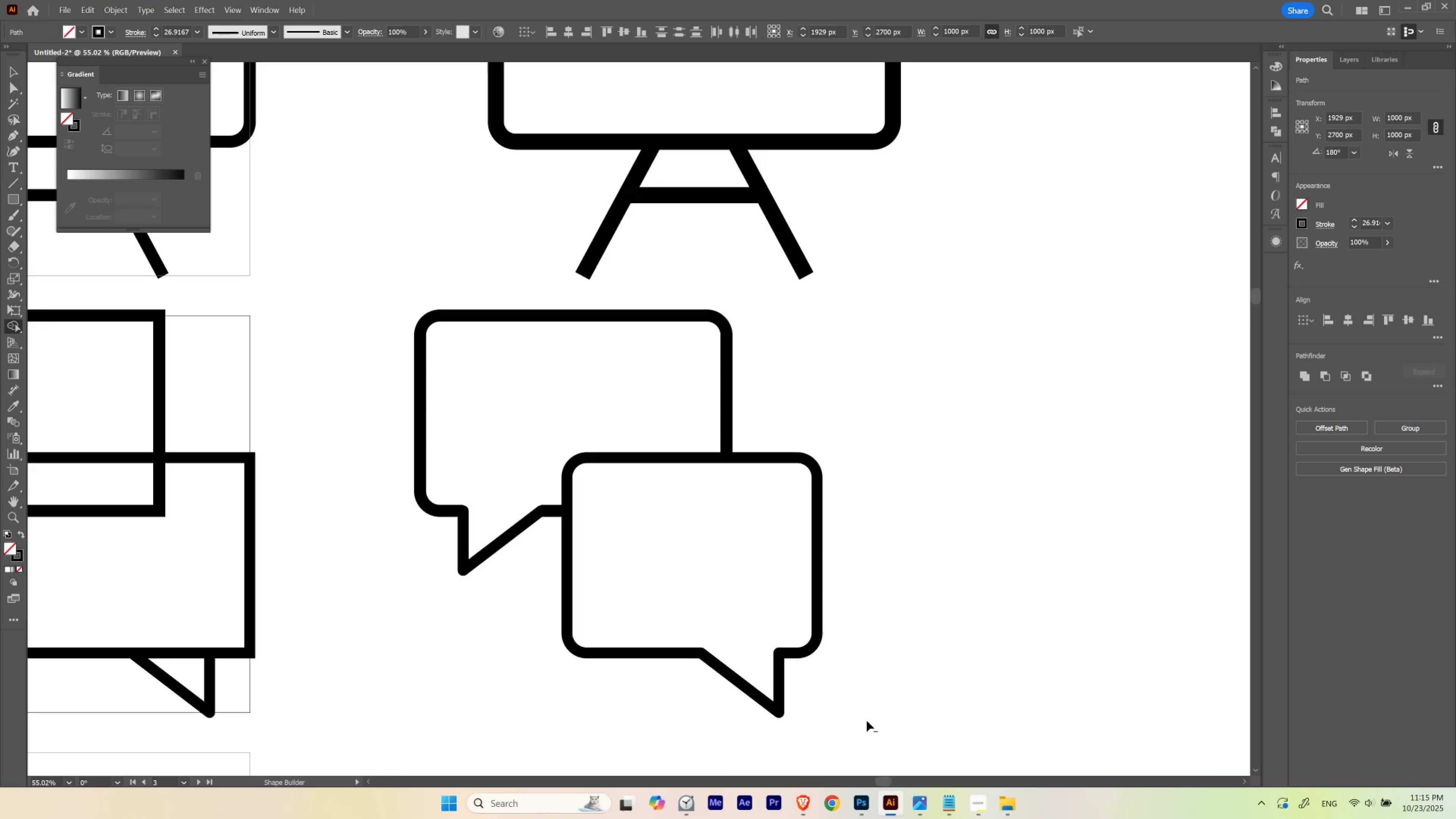 
key(Alt+AltLeft)
 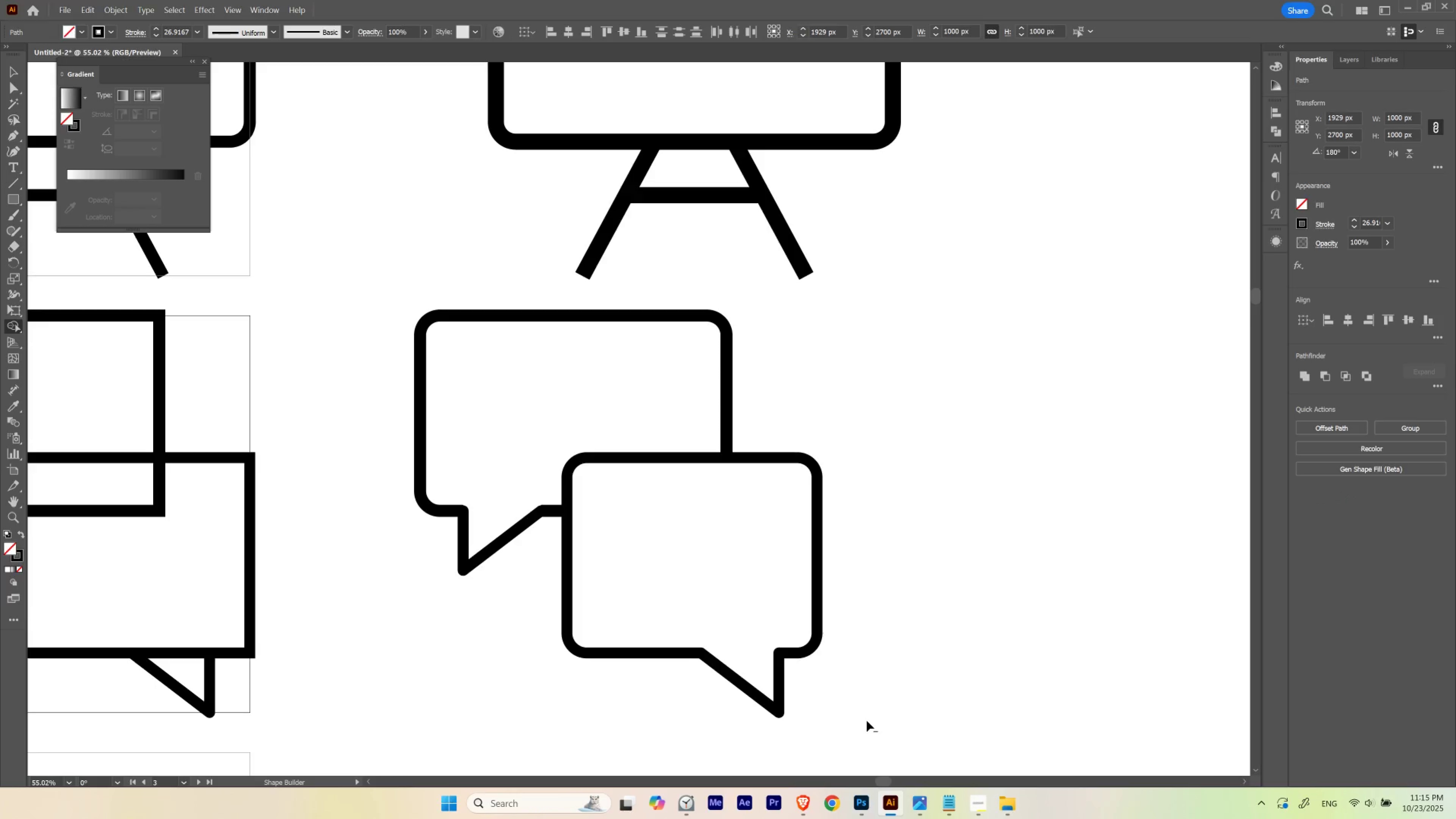 
key(Alt+AltLeft)
 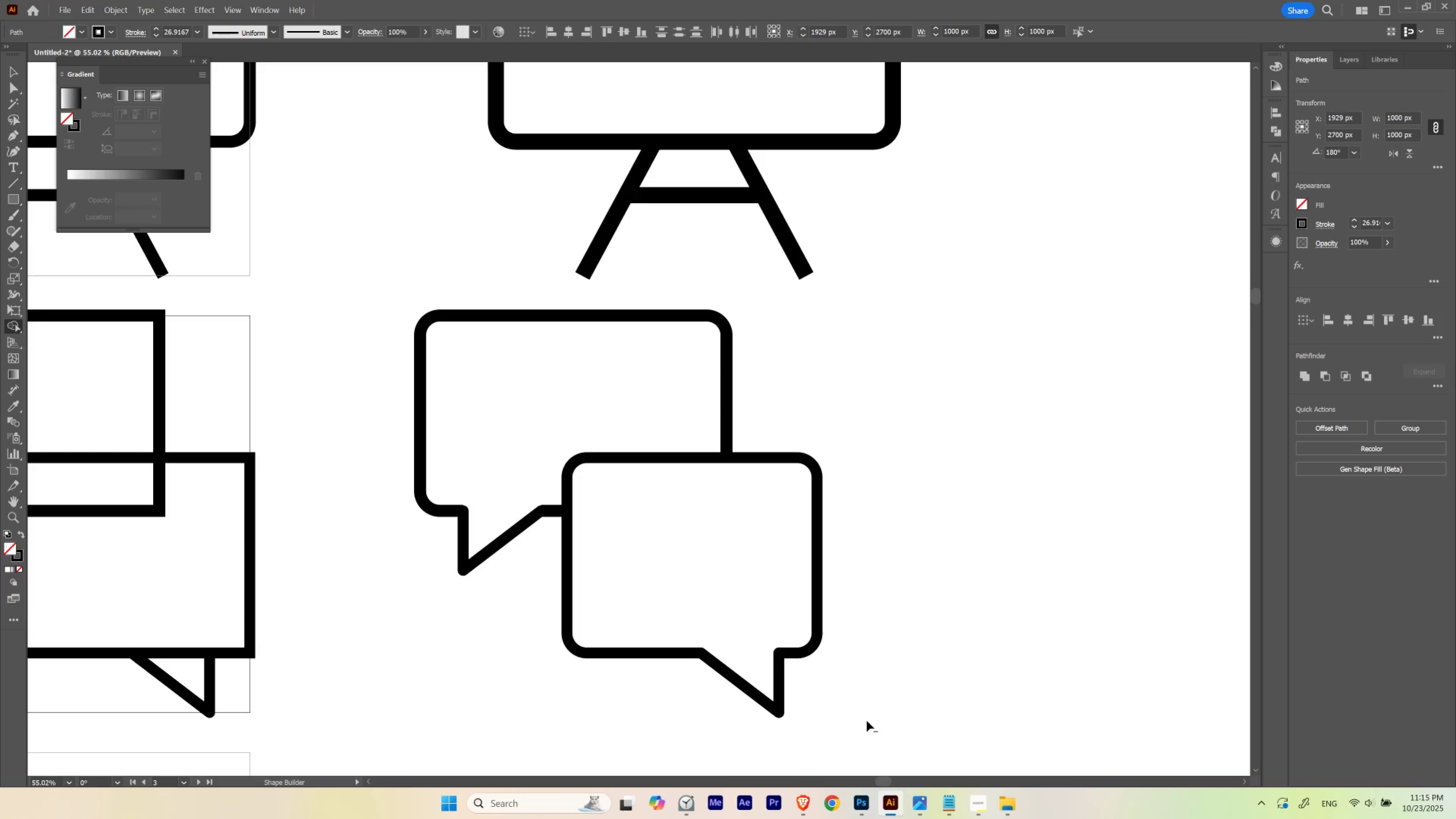 
key(Alt+AltLeft)
 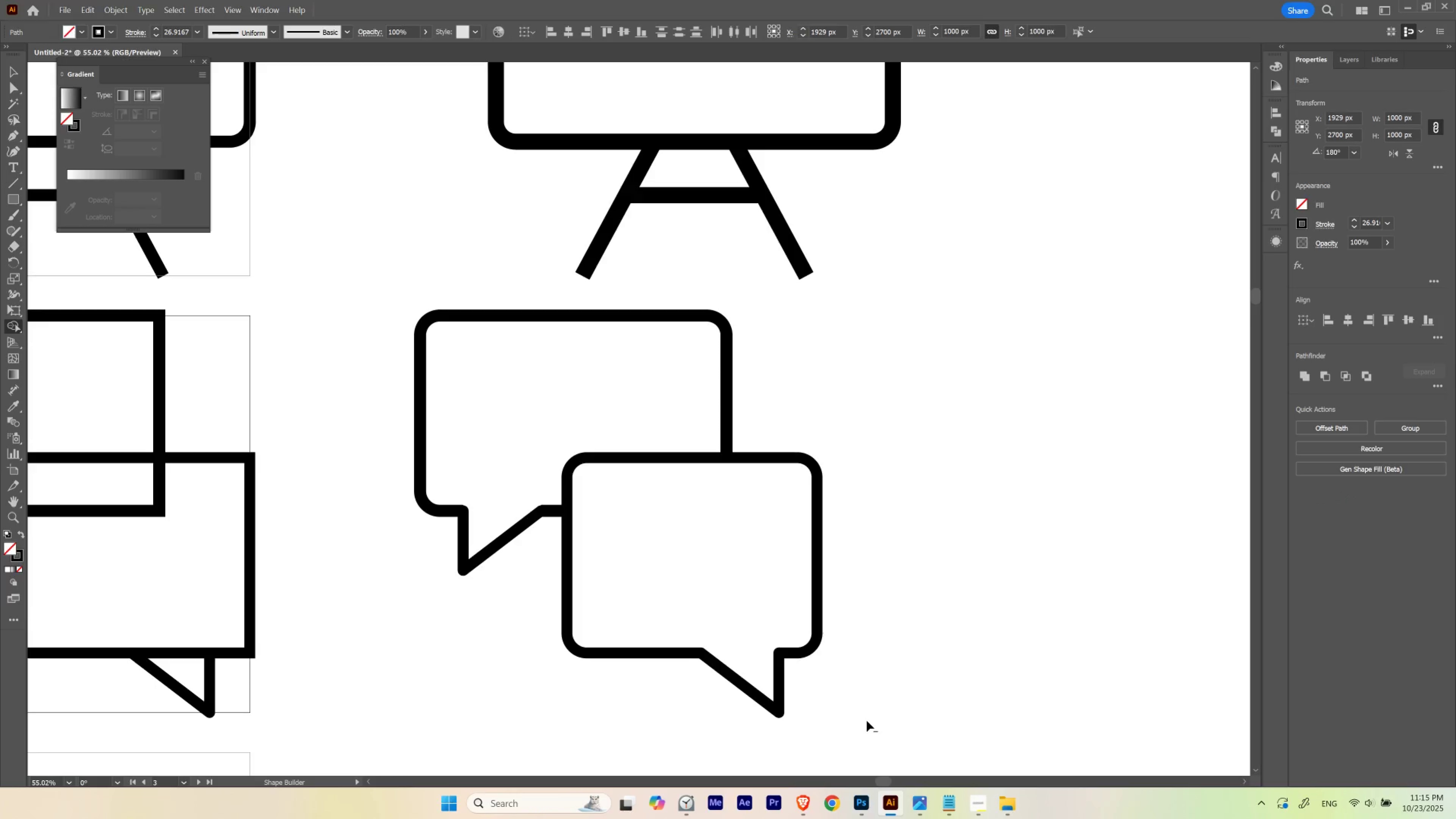 
key(Alt+AltLeft)
 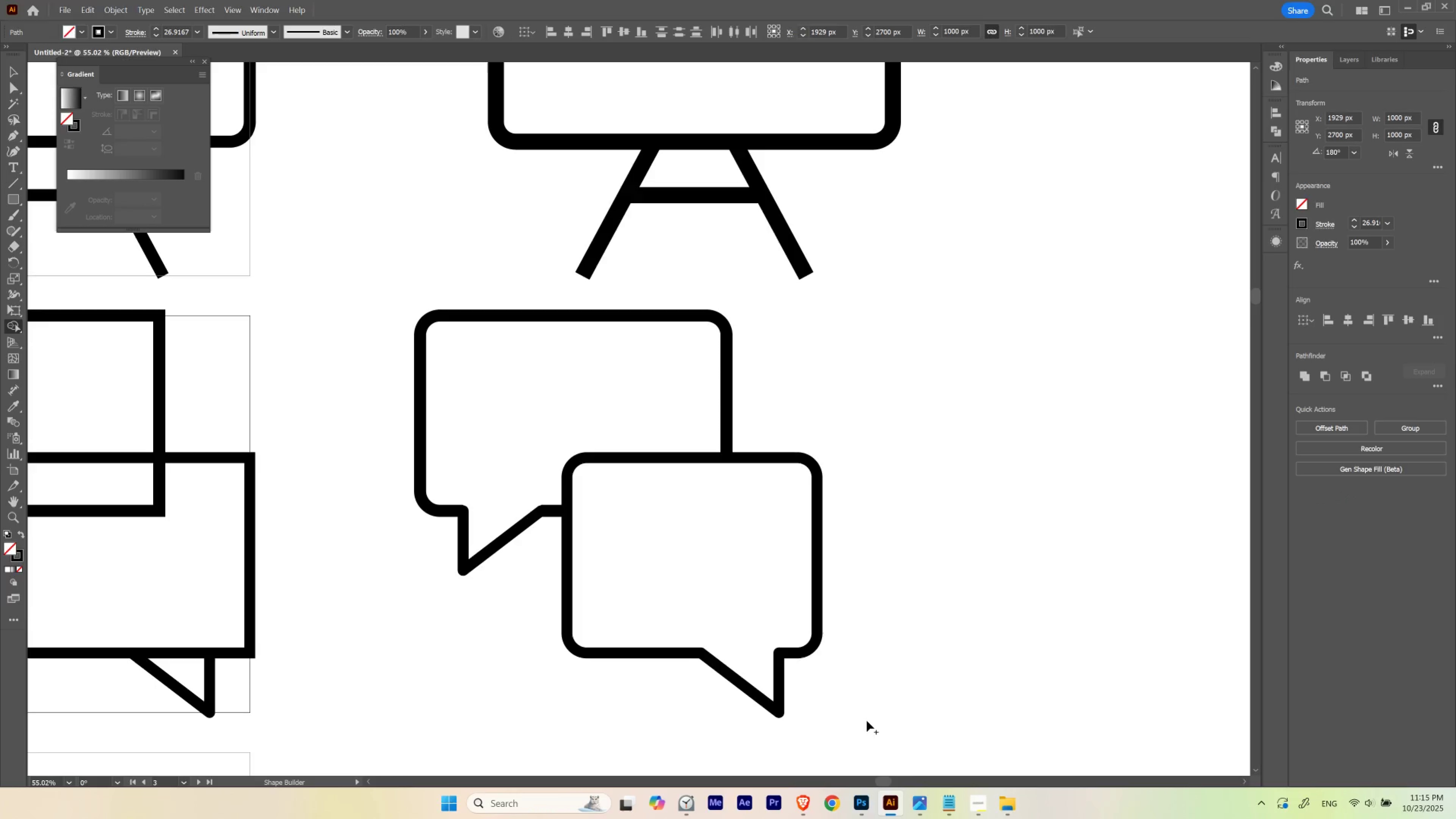 
key(Alt+AltLeft)
 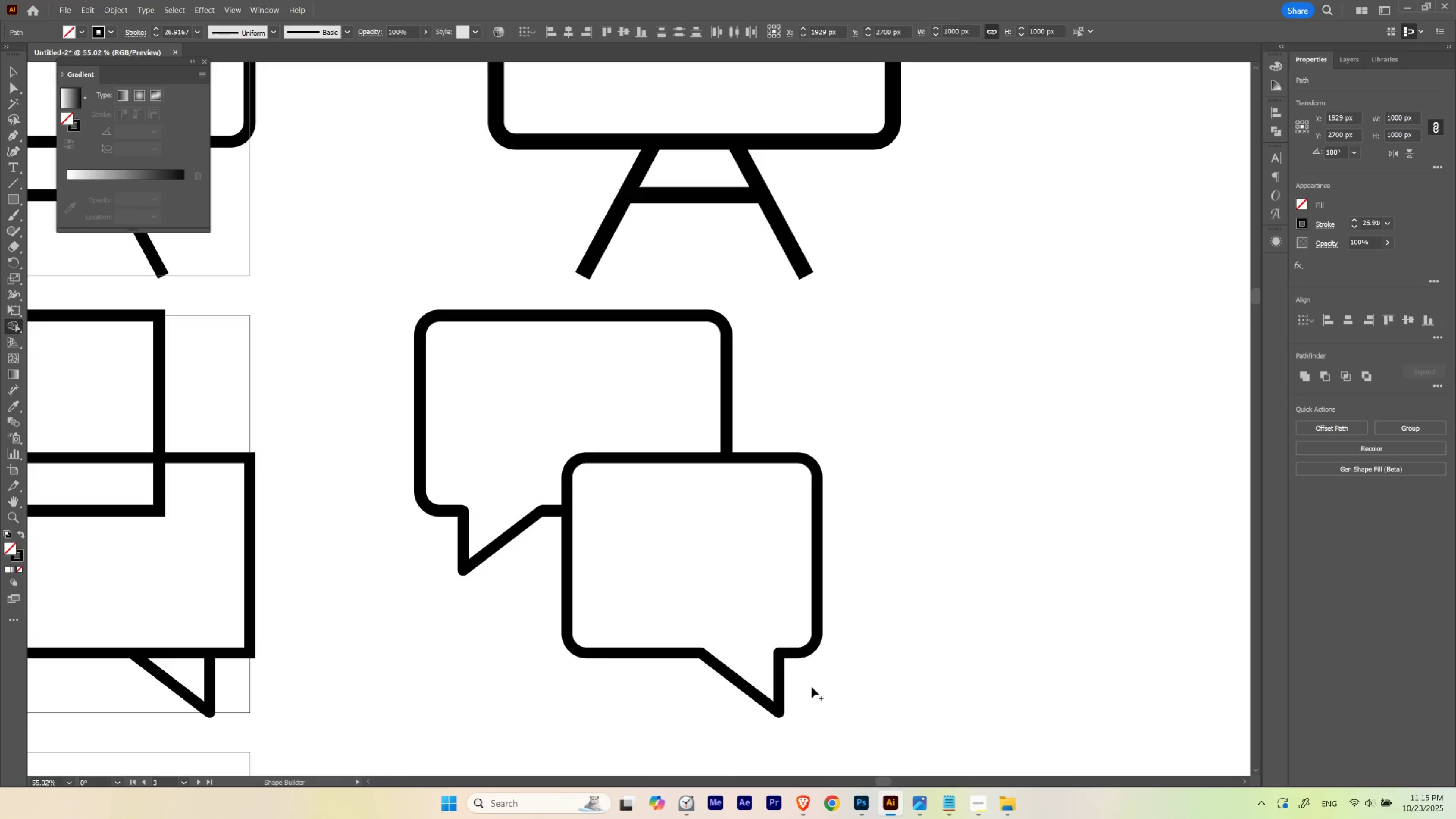 
key(A)
 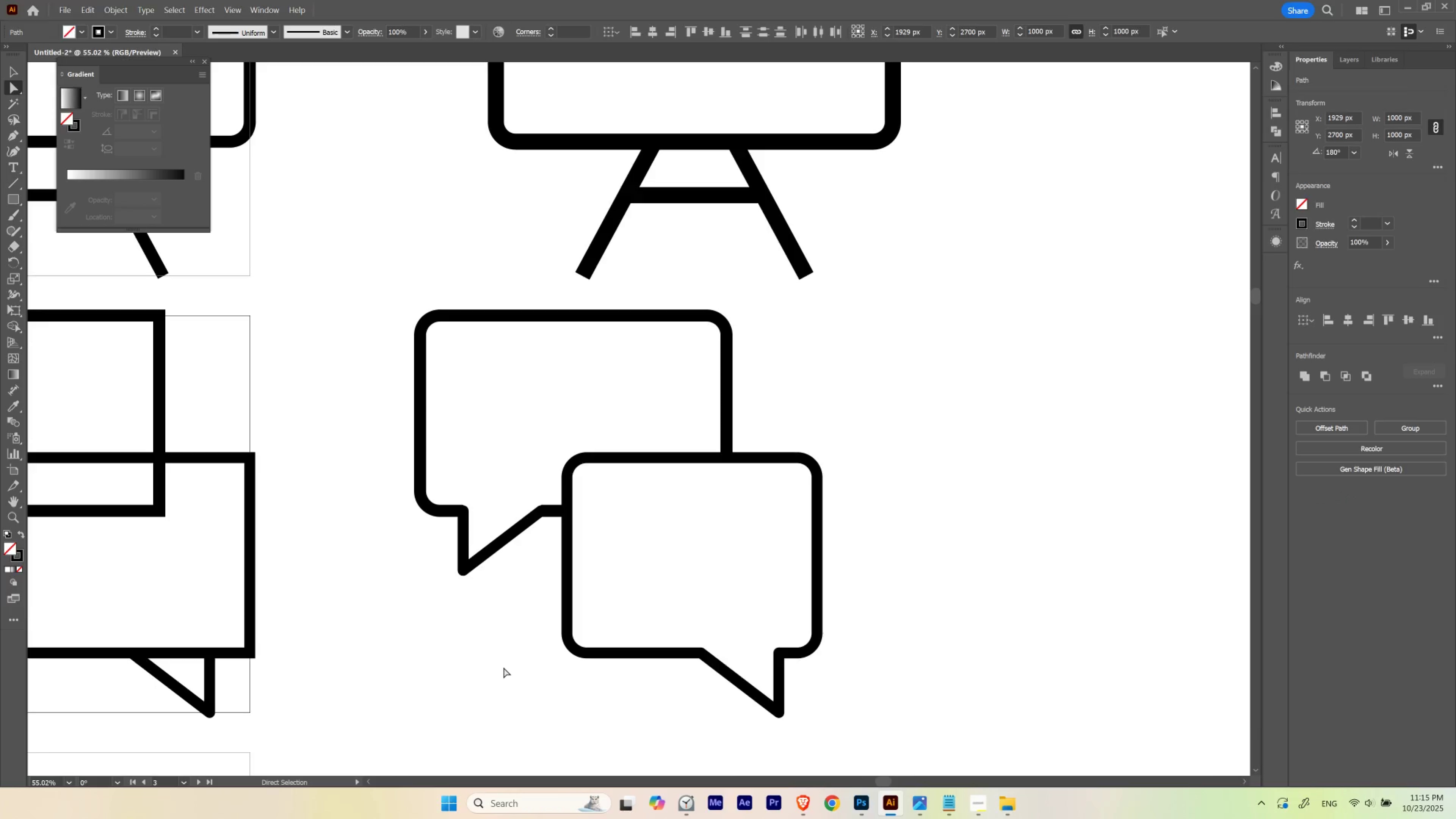 
left_click([503, 667])
 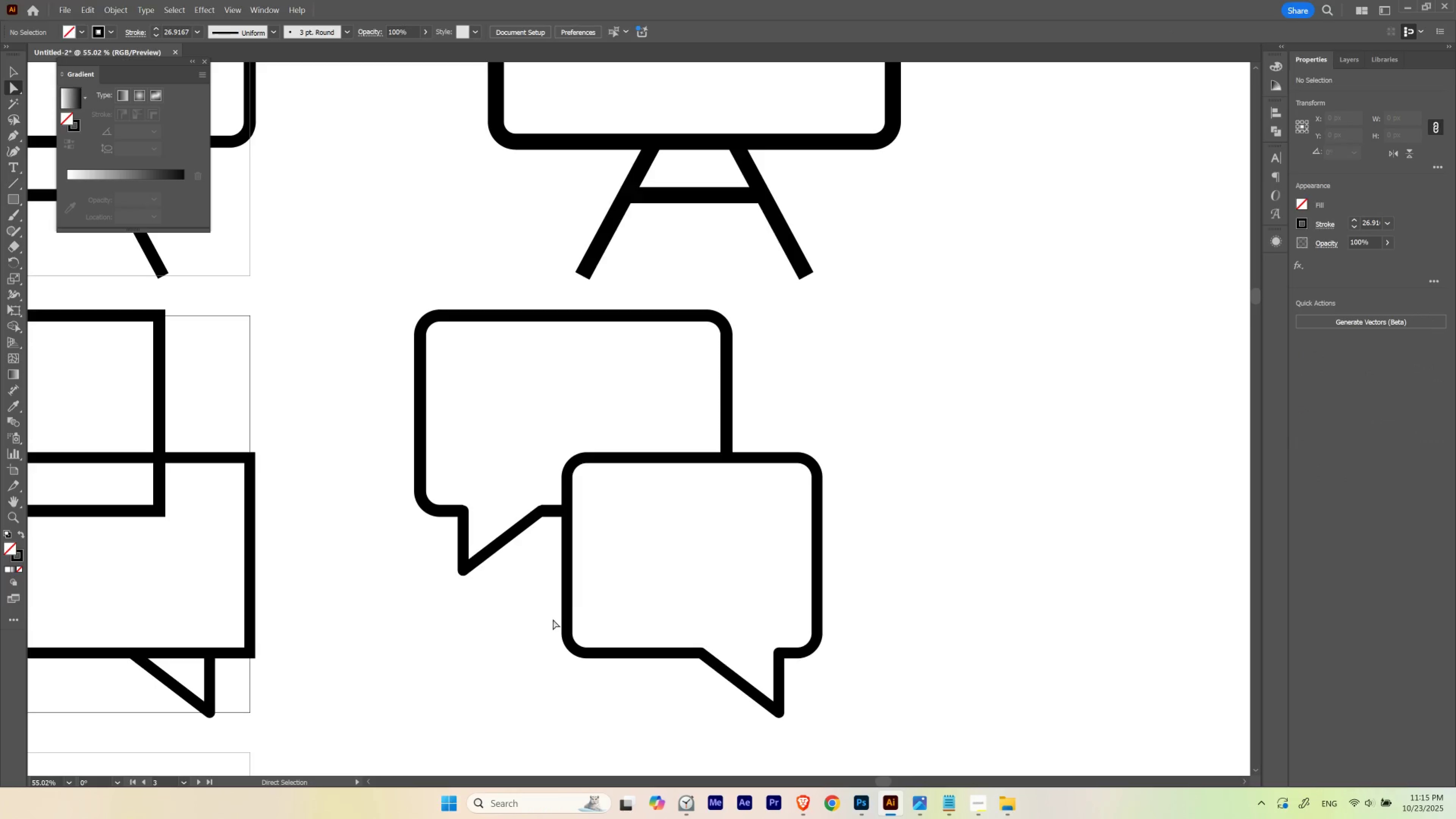 
hold_key(key=ControlLeft, duration=0.8)
 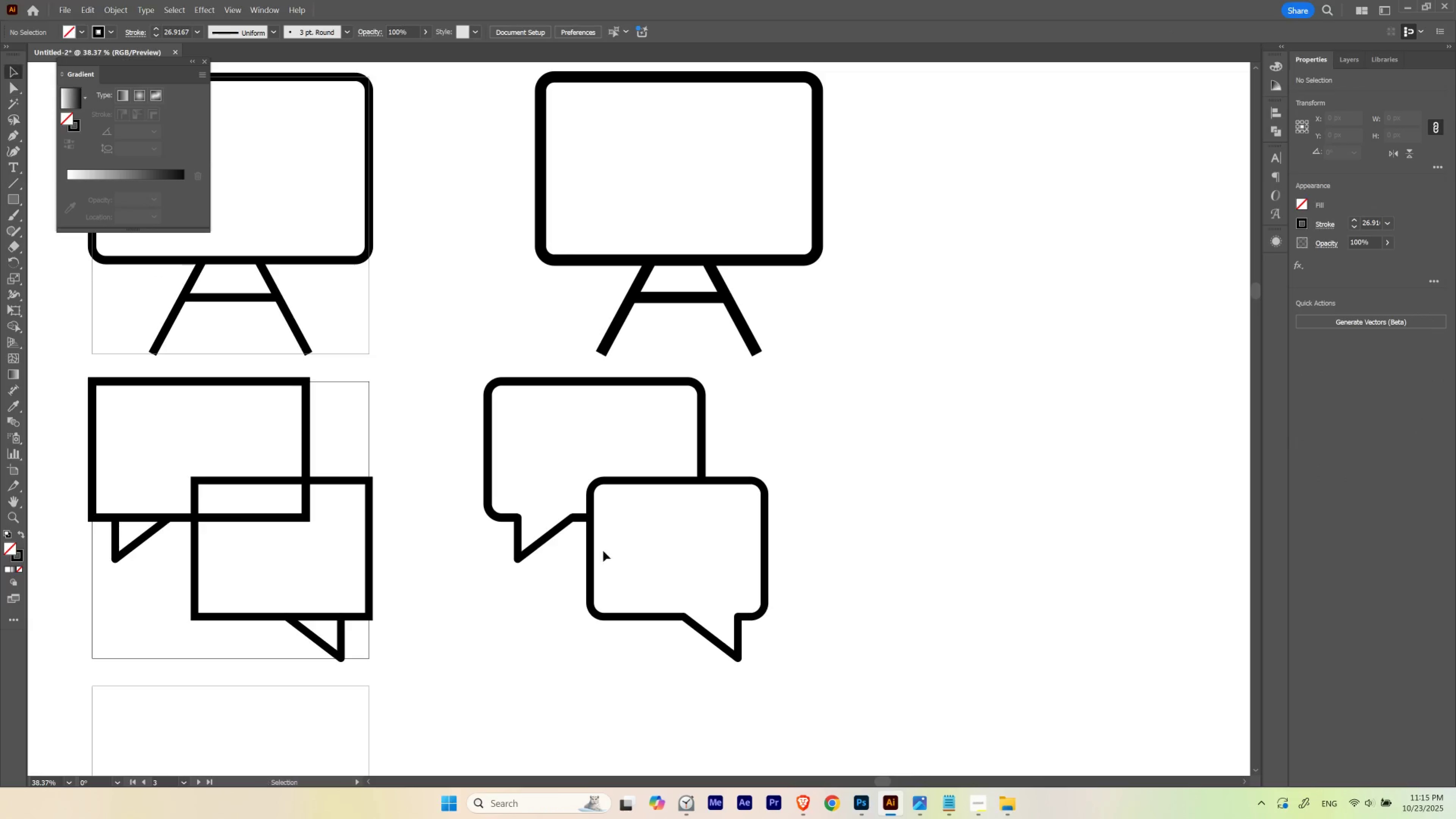 
hold_key(key=Space, duration=0.83)
 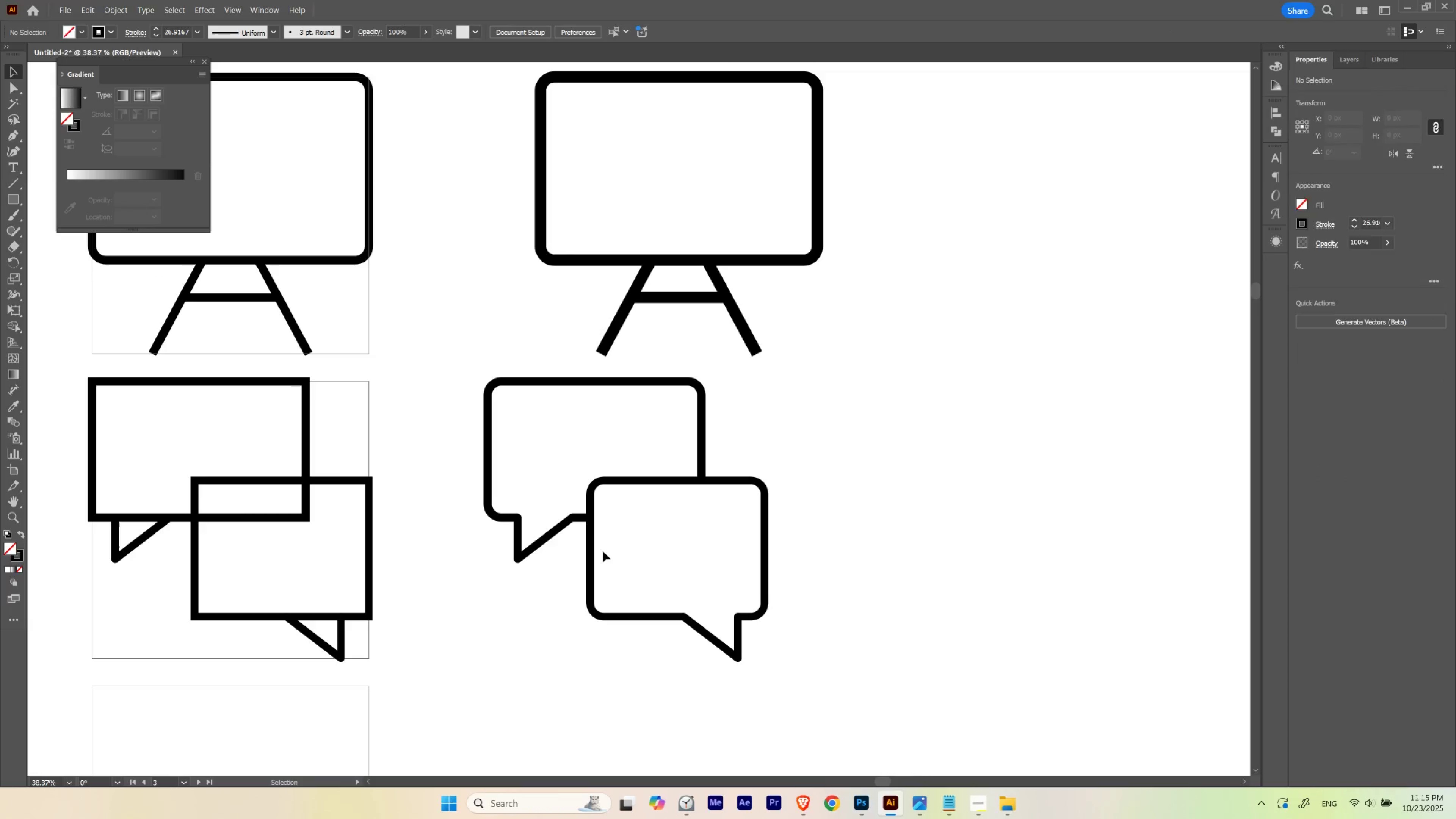 
left_click_drag(start_coordinate=[643, 533], to_coordinate=[604, 551])
 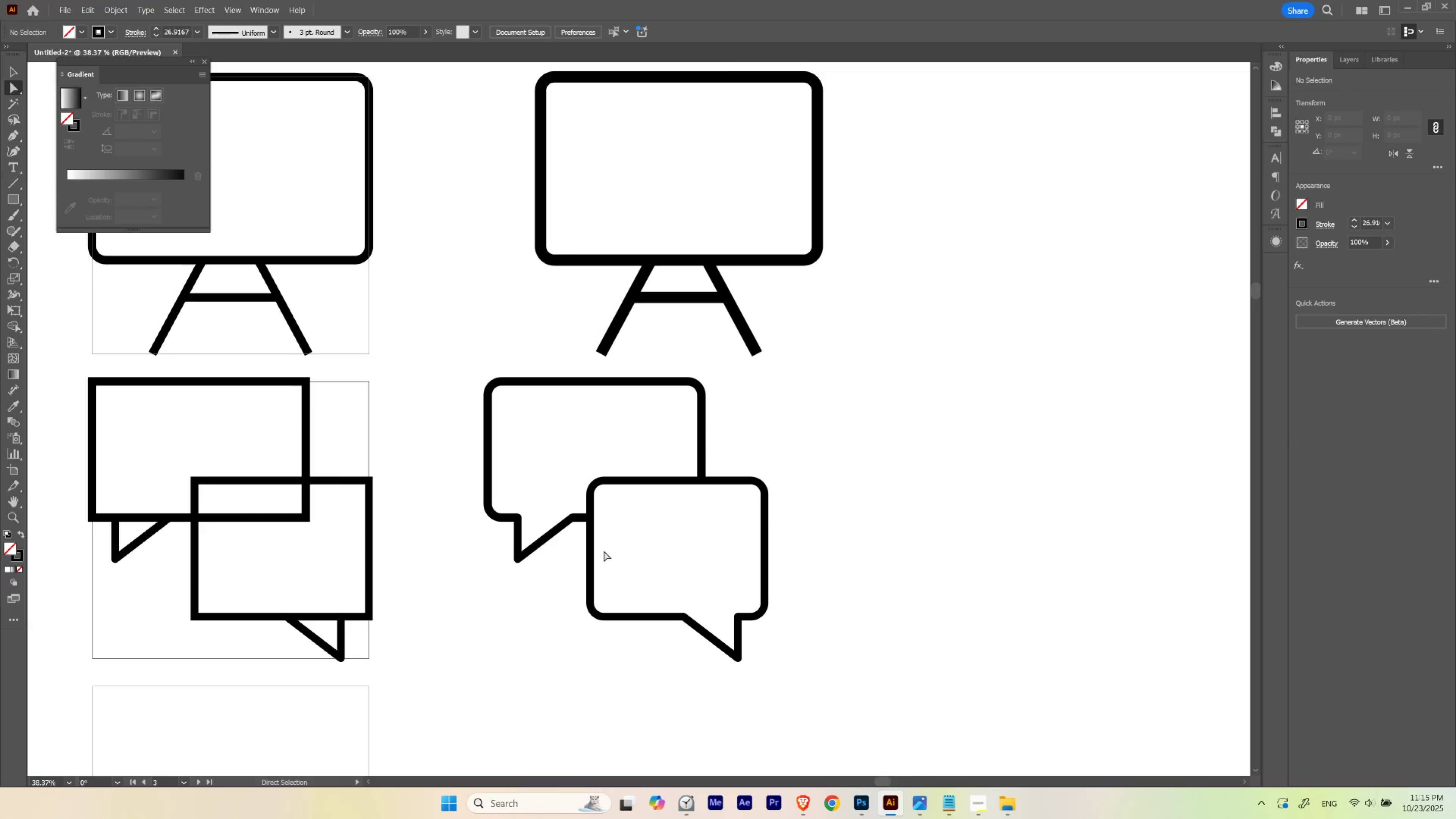 
key(V)
 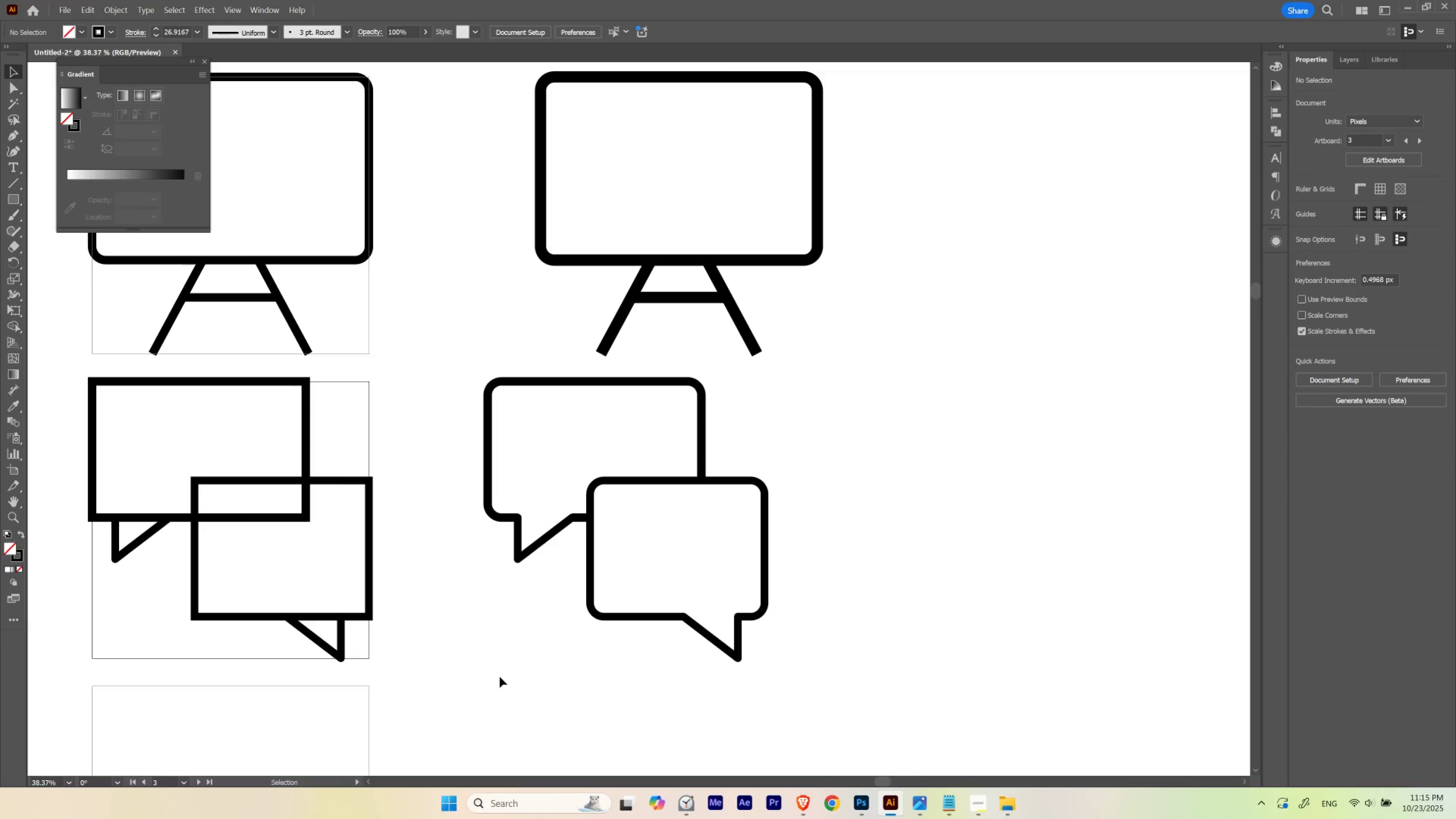 
left_click_drag(start_coordinate=[499, 677], to_coordinate=[829, 461])
 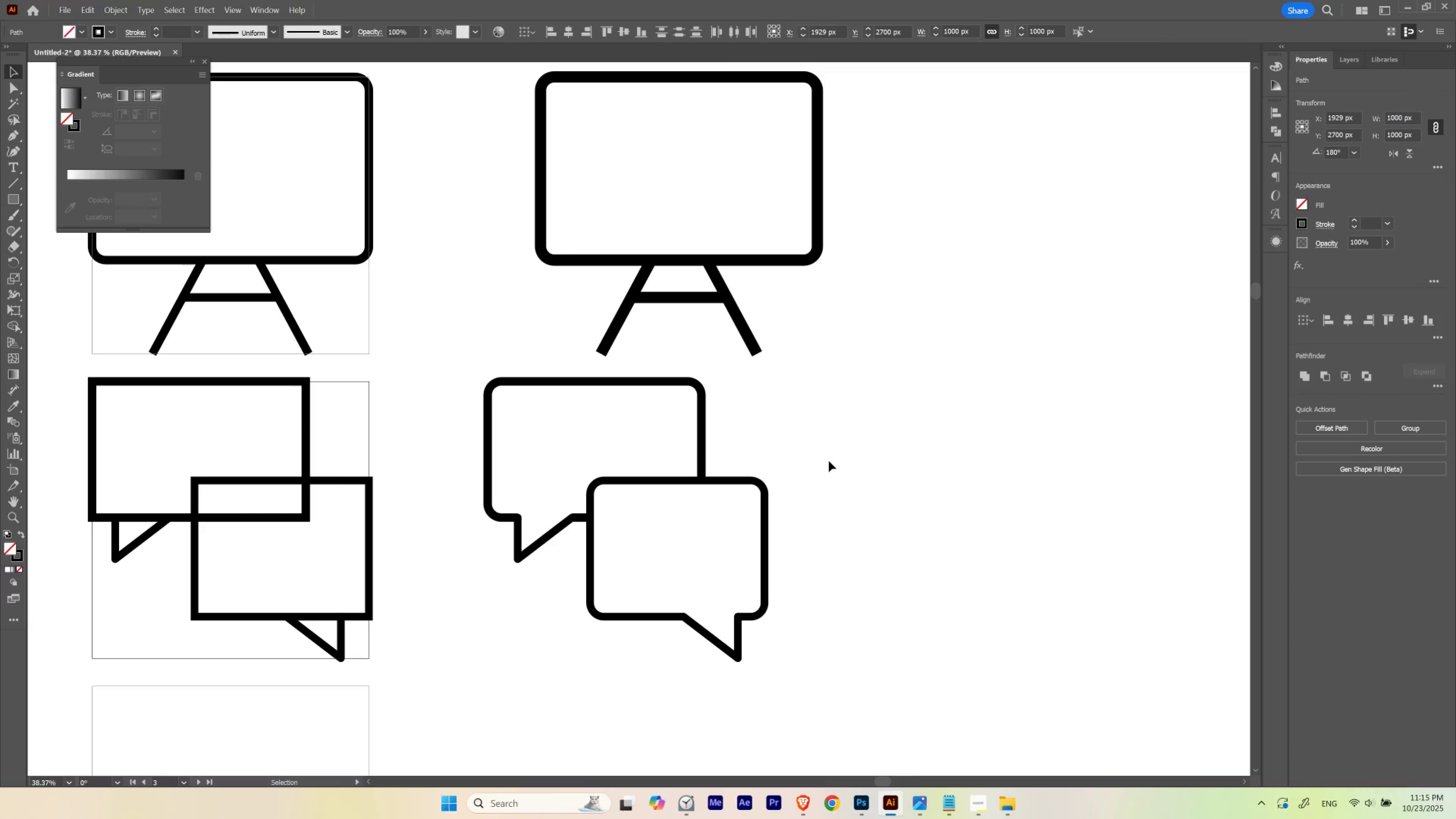 
key(Control+ControlLeft)
 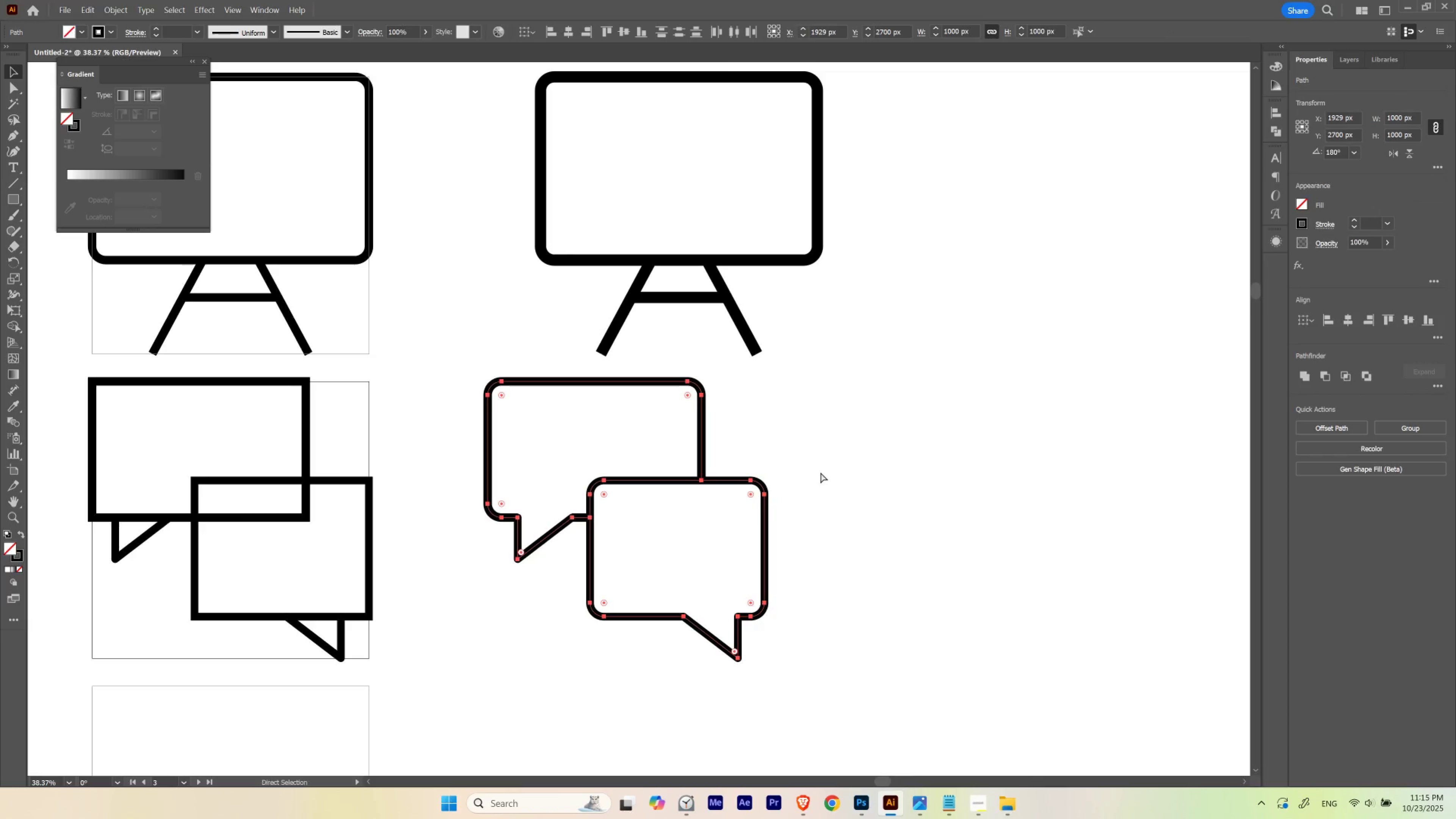 
key(Control+H)
 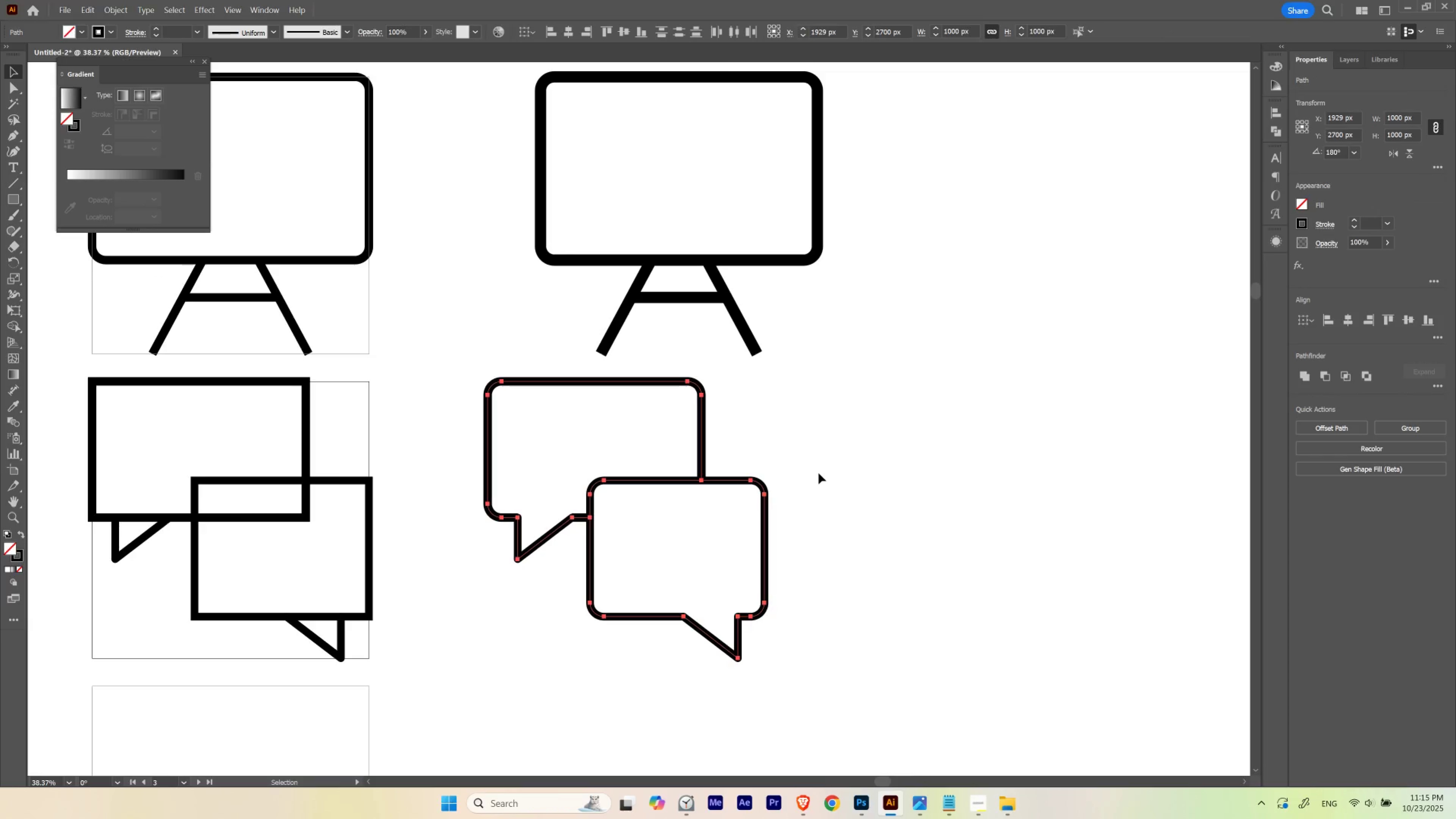 
key(Control+ControlLeft)
 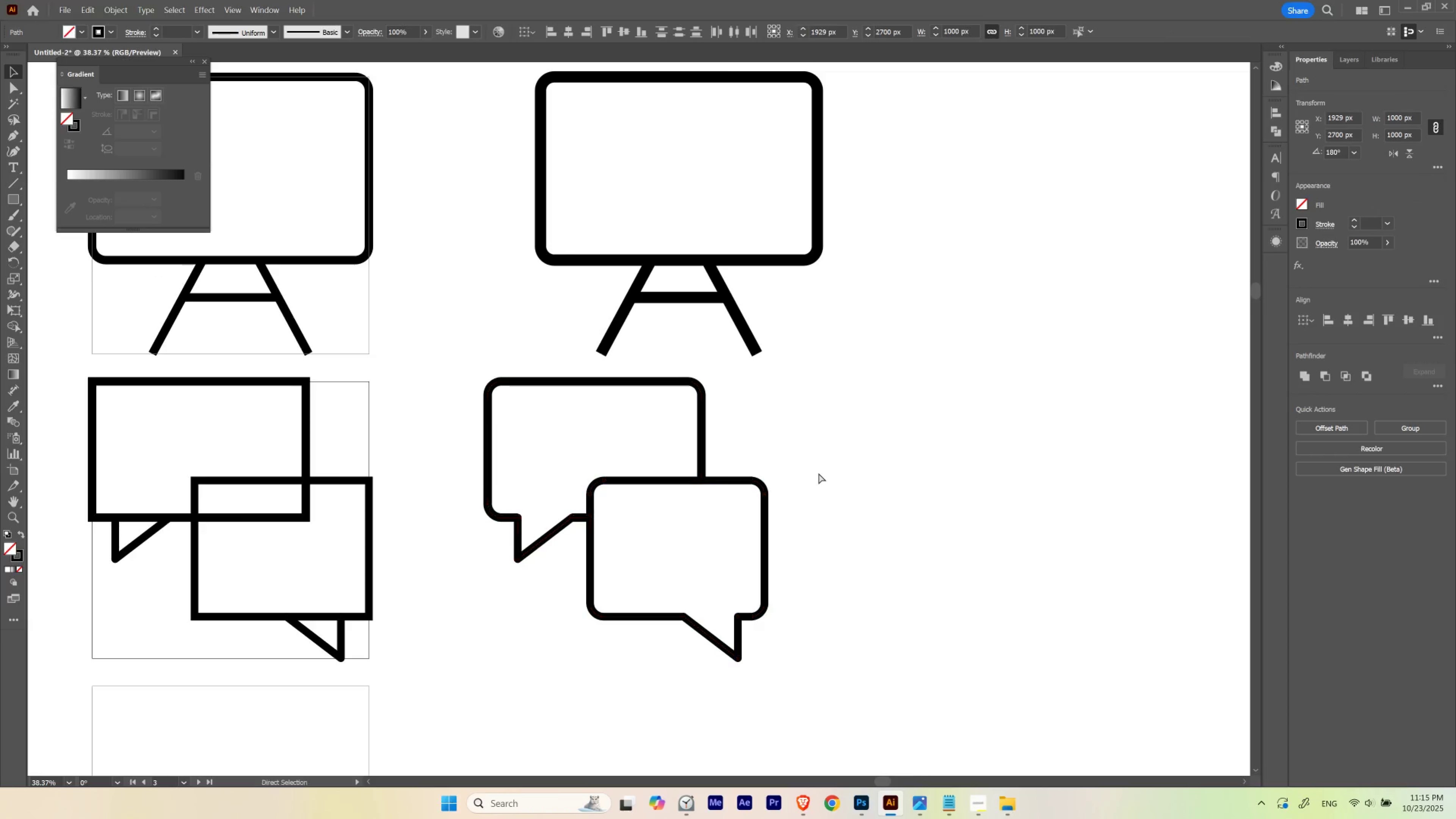 
key(Control+H)
 